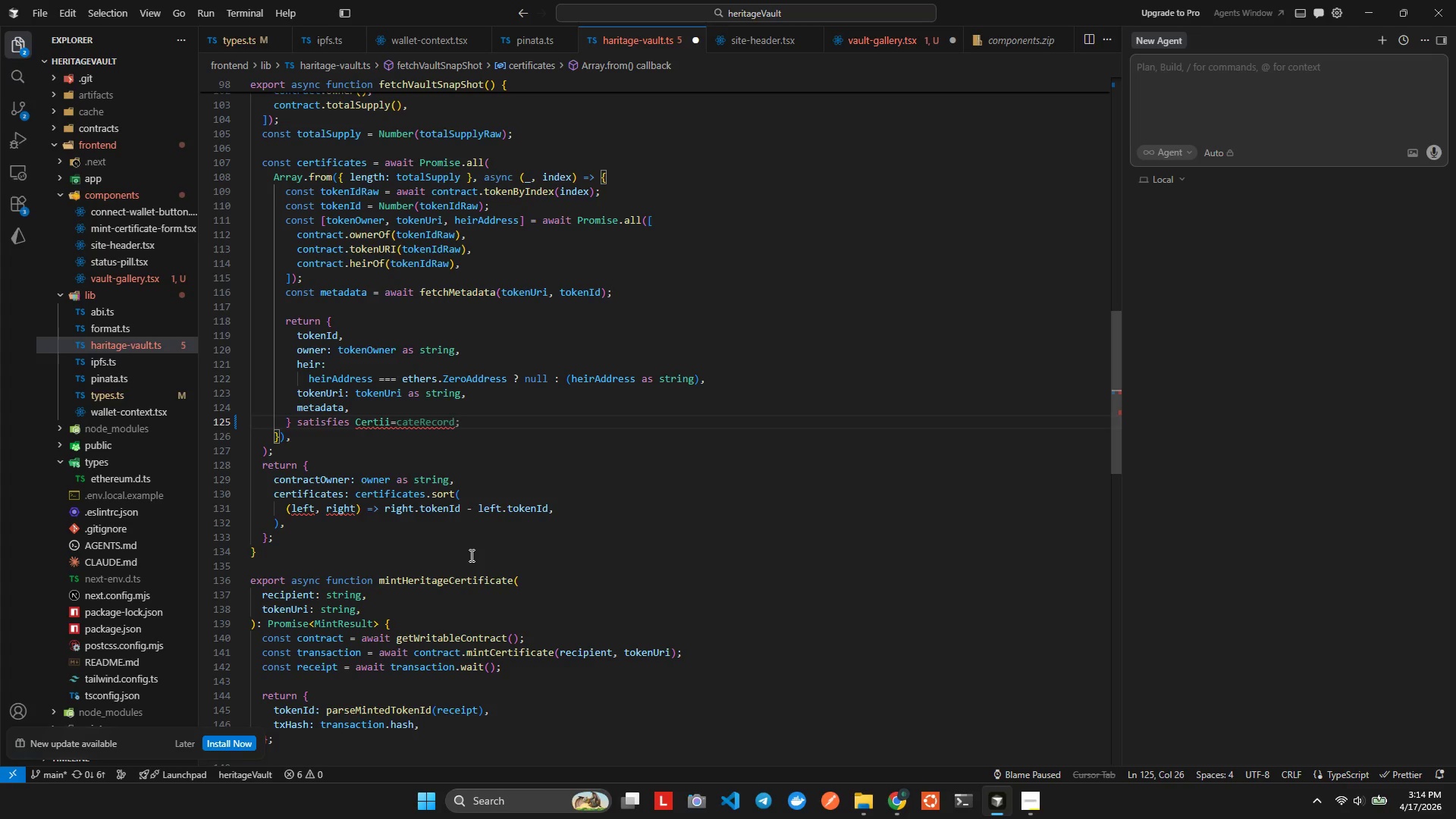 
key(Backspace)
 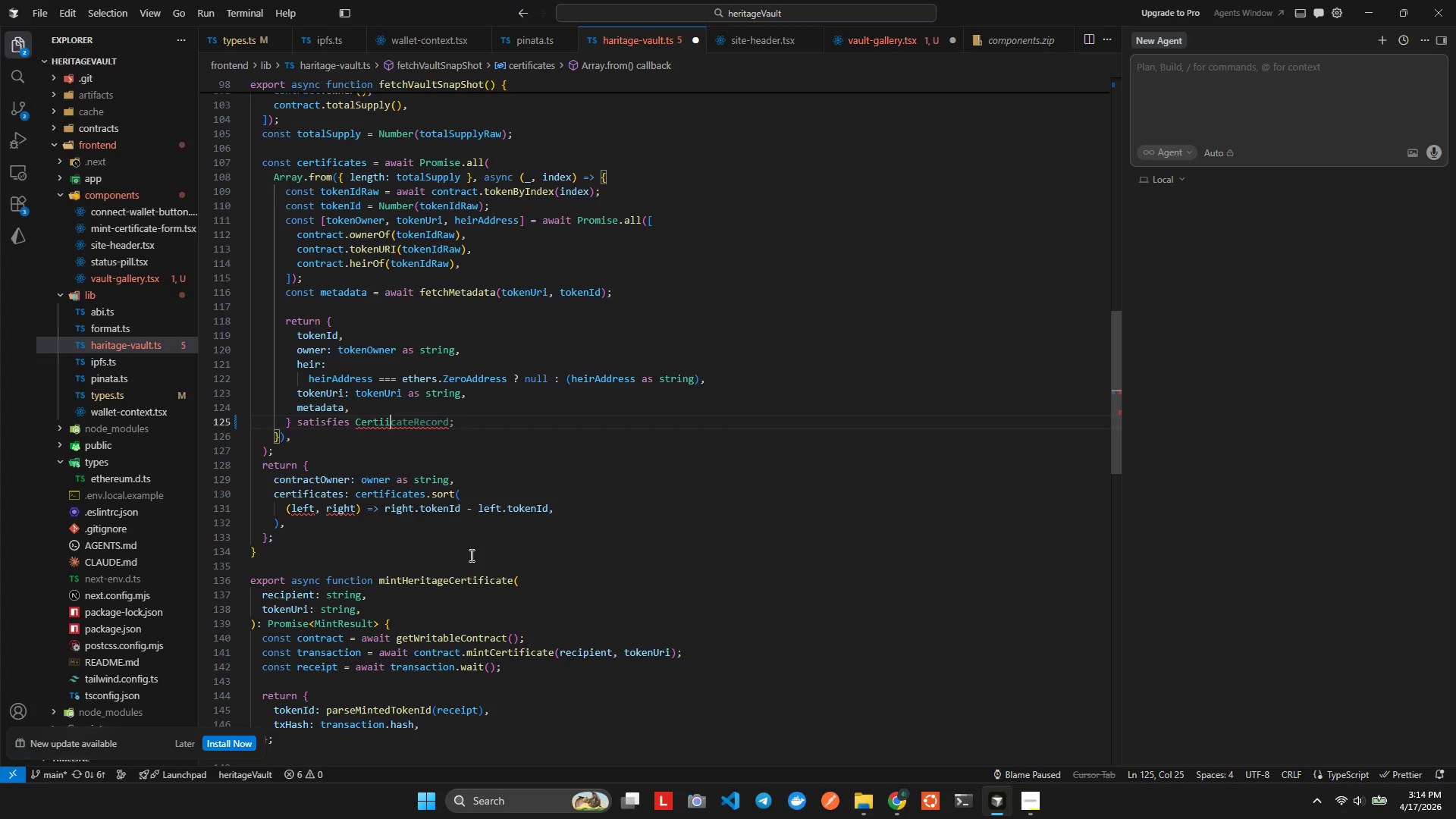 
key(Backspace)
 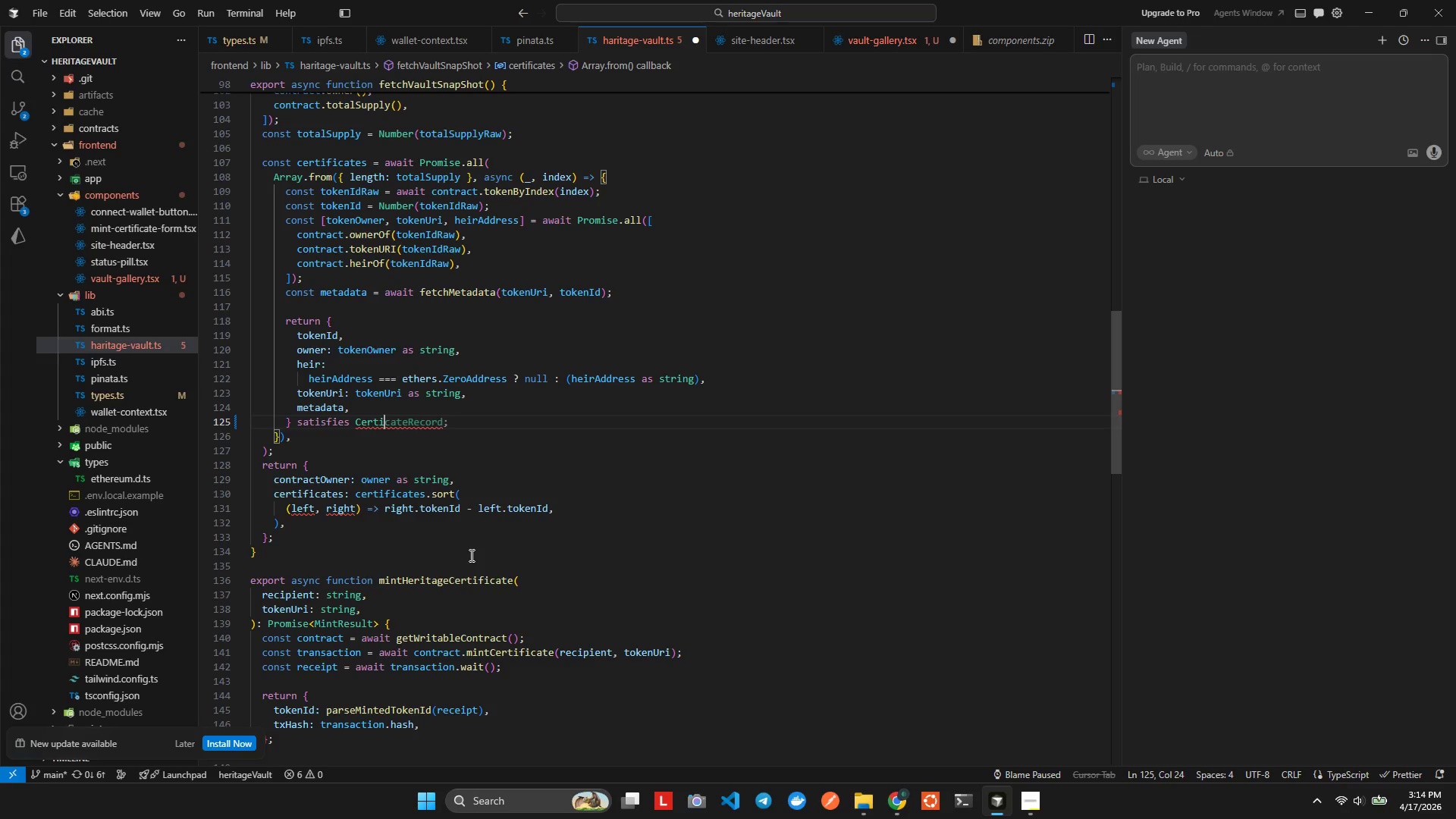 
hold_key(key=ArrowRight, duration=0.75)
 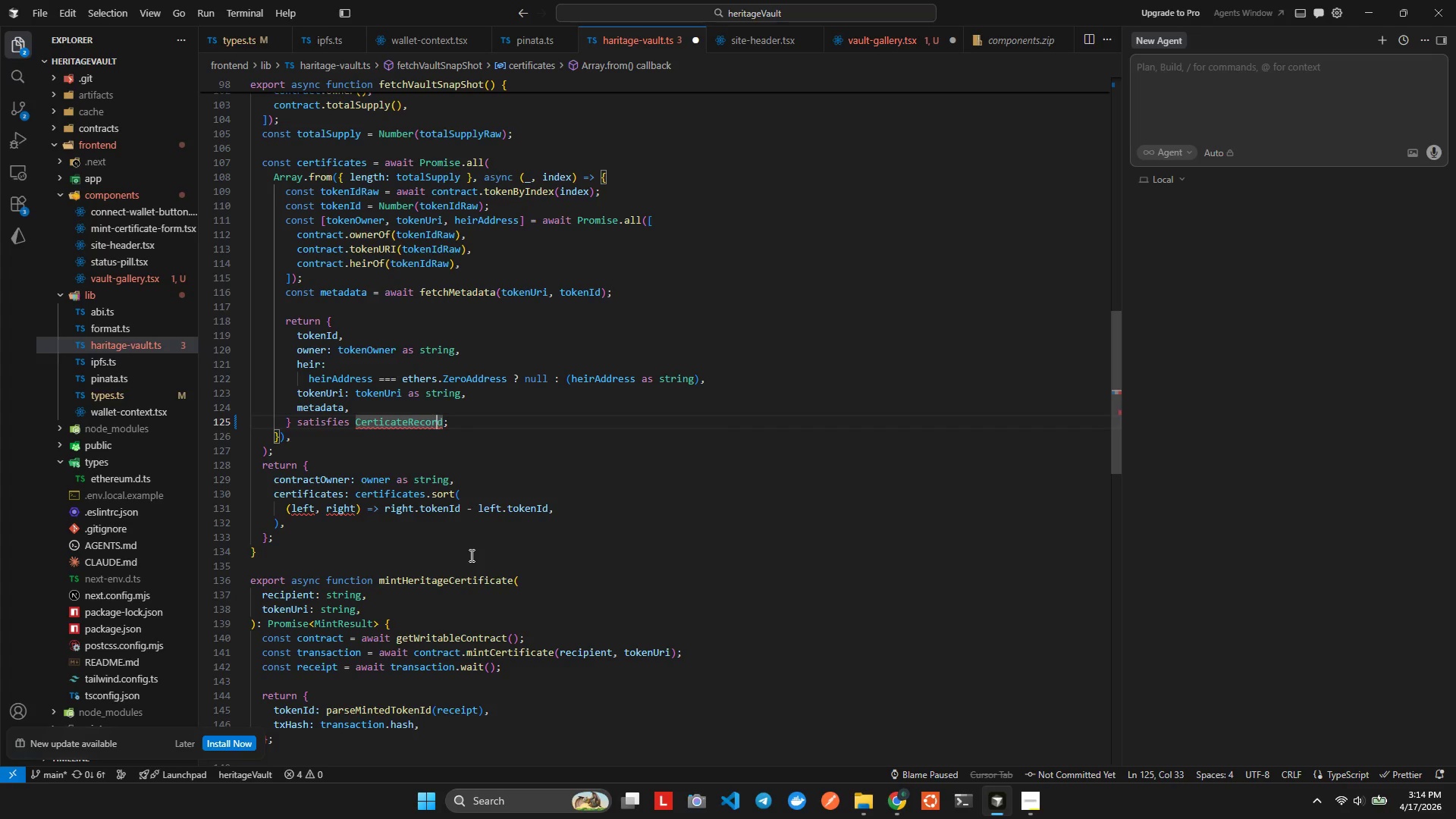 
key(ArrowRight)
 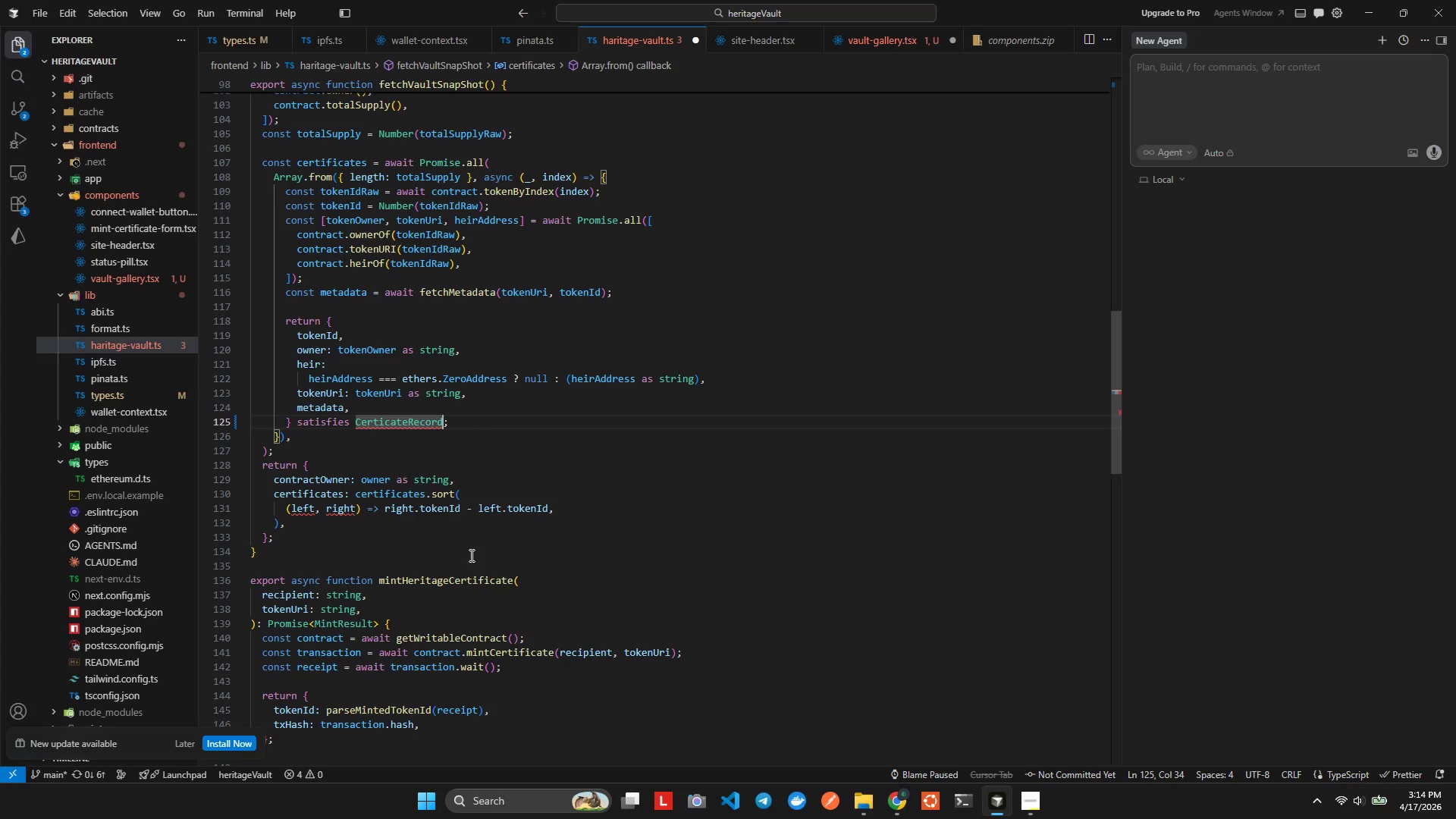 
key(Control+Space)
 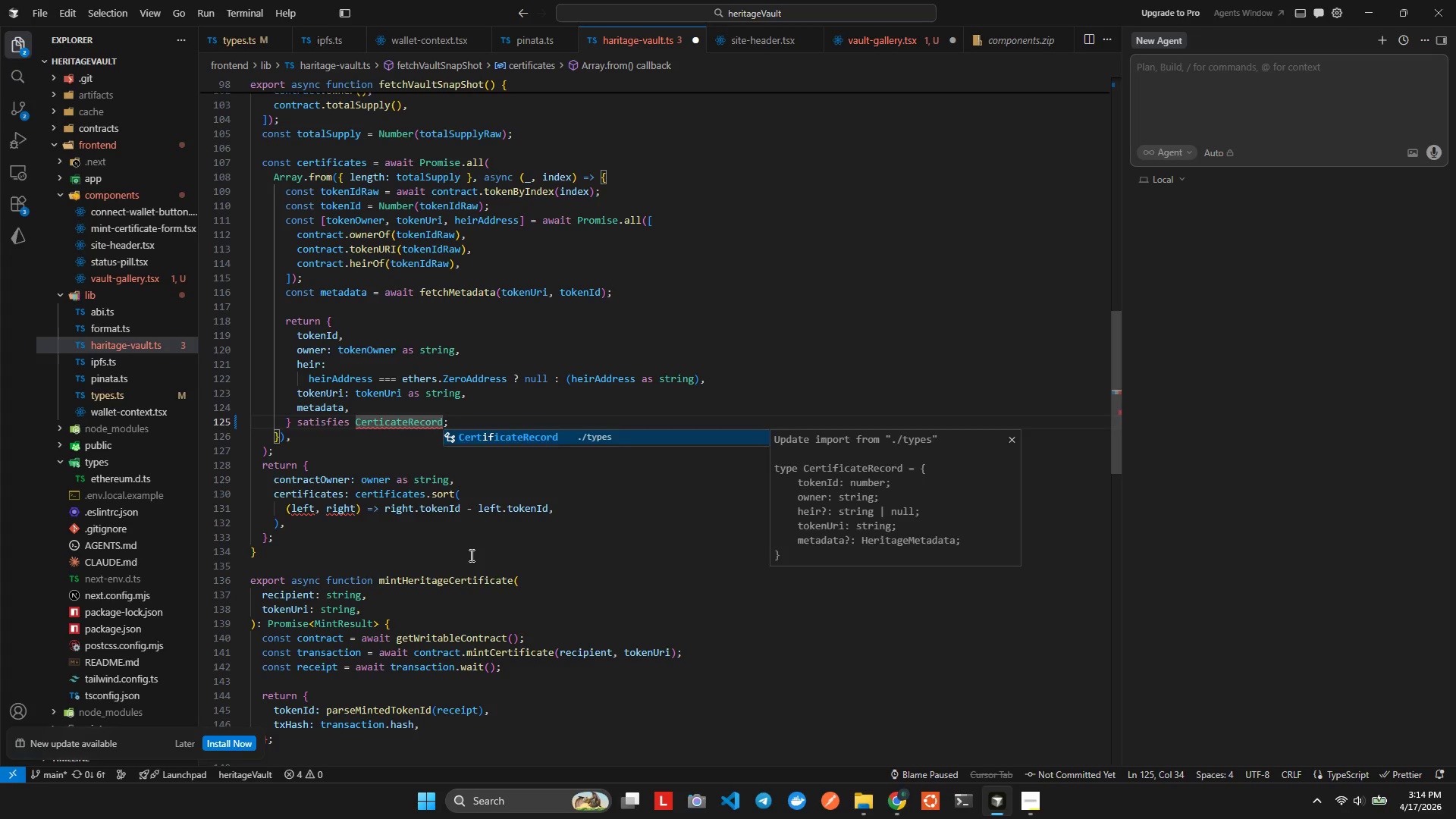 
key(Enter)
 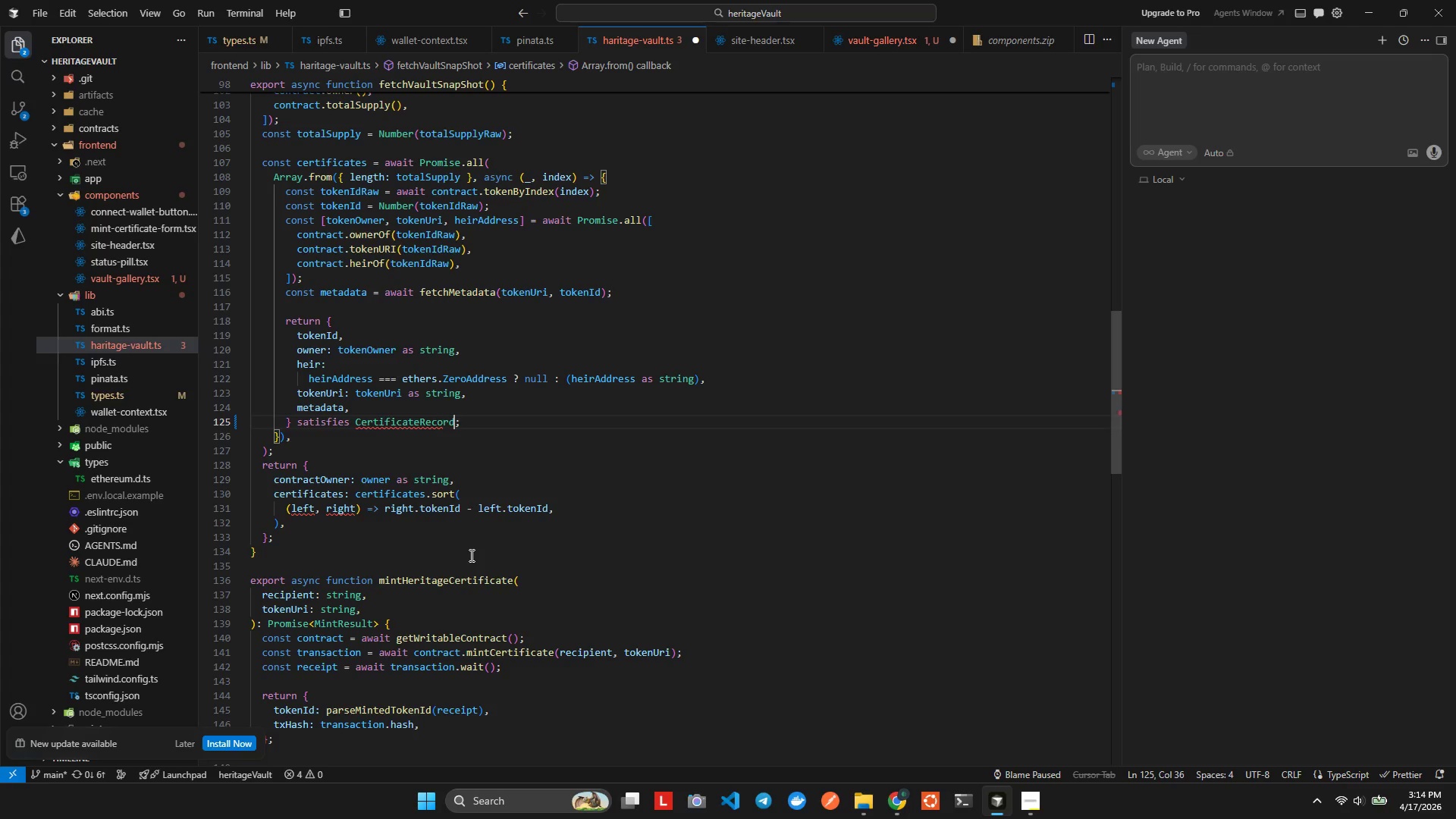 
key(Control+W)
 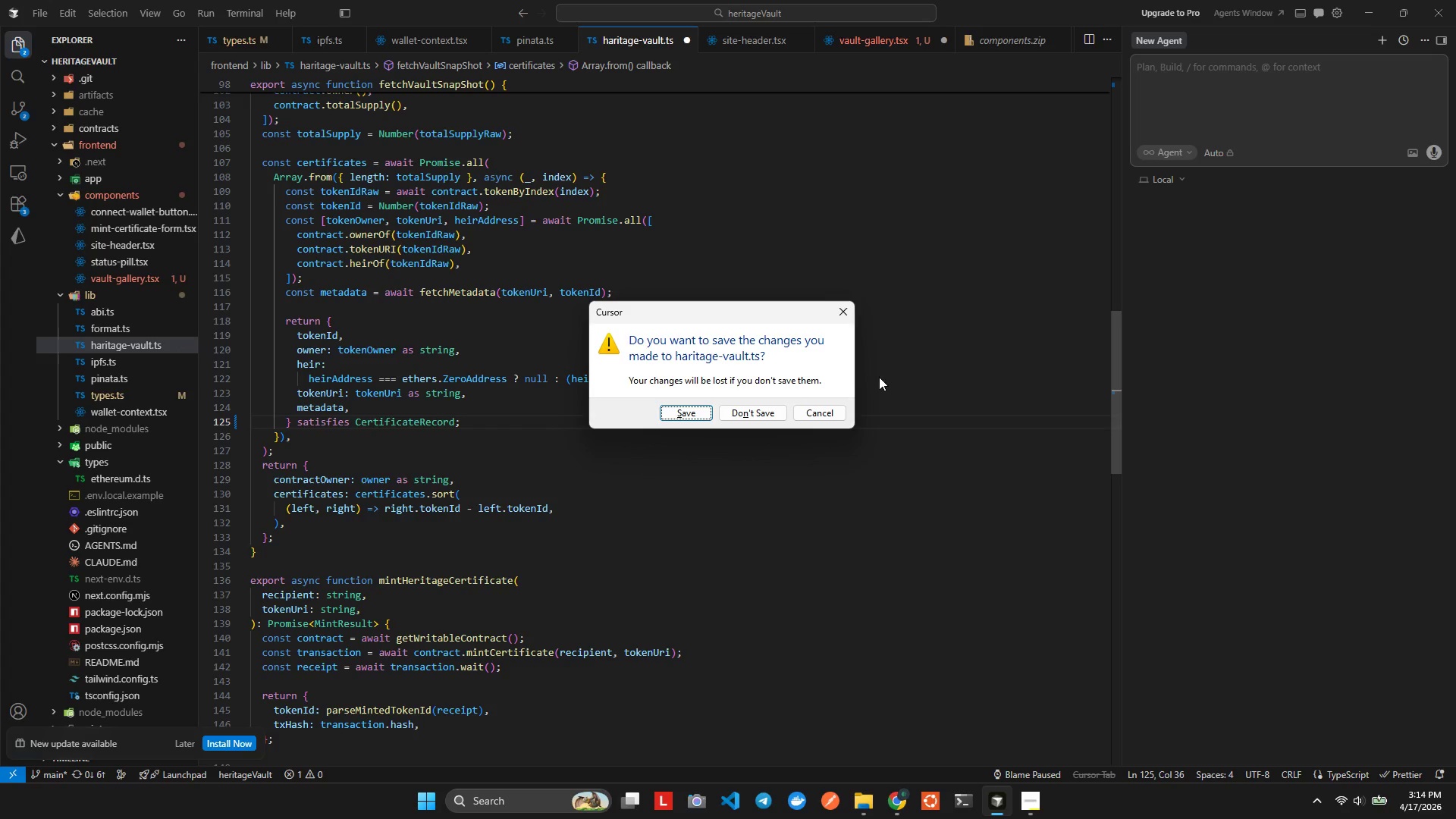 
left_click([846, 315])
 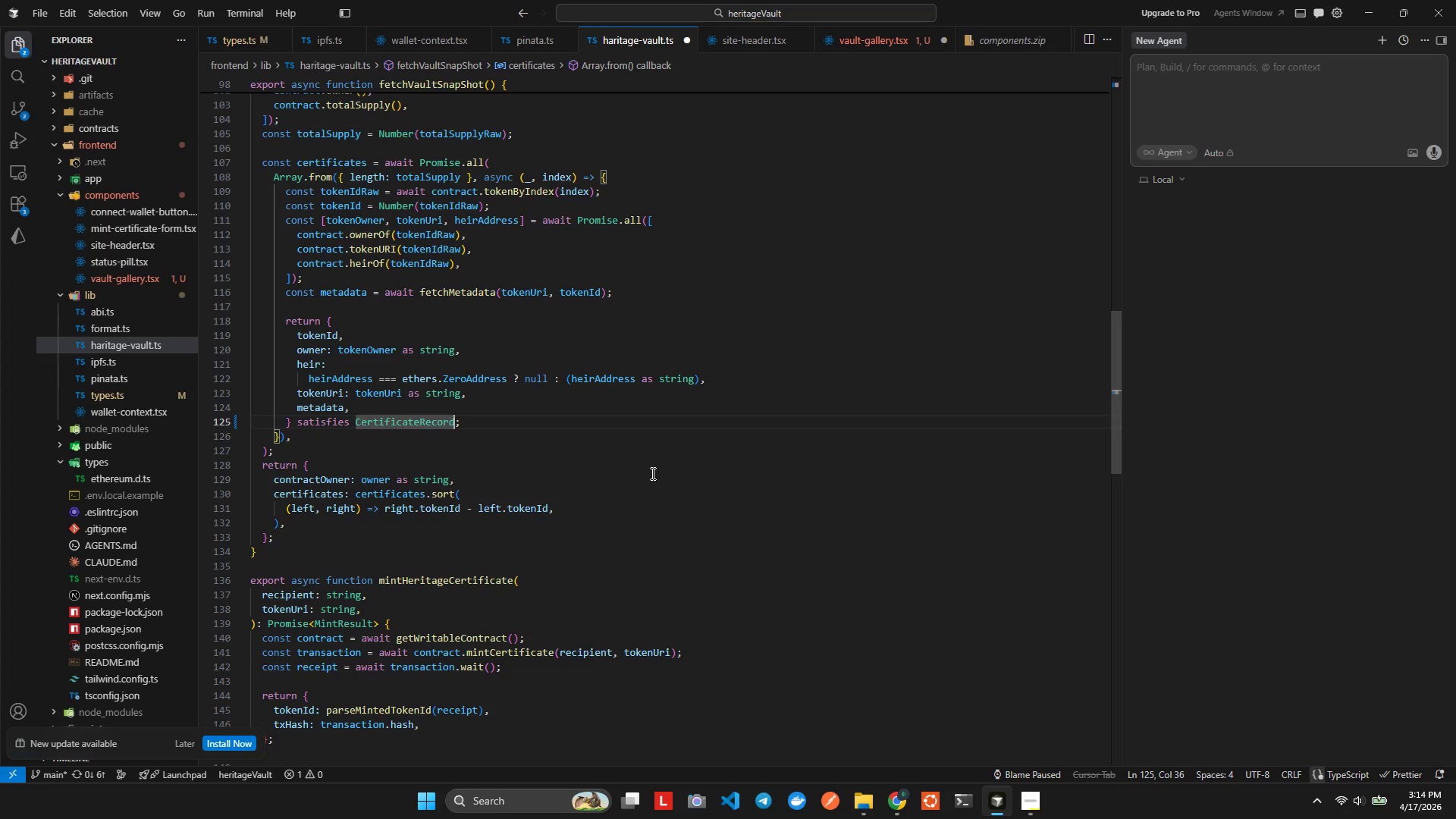 
left_click([648, 475])
 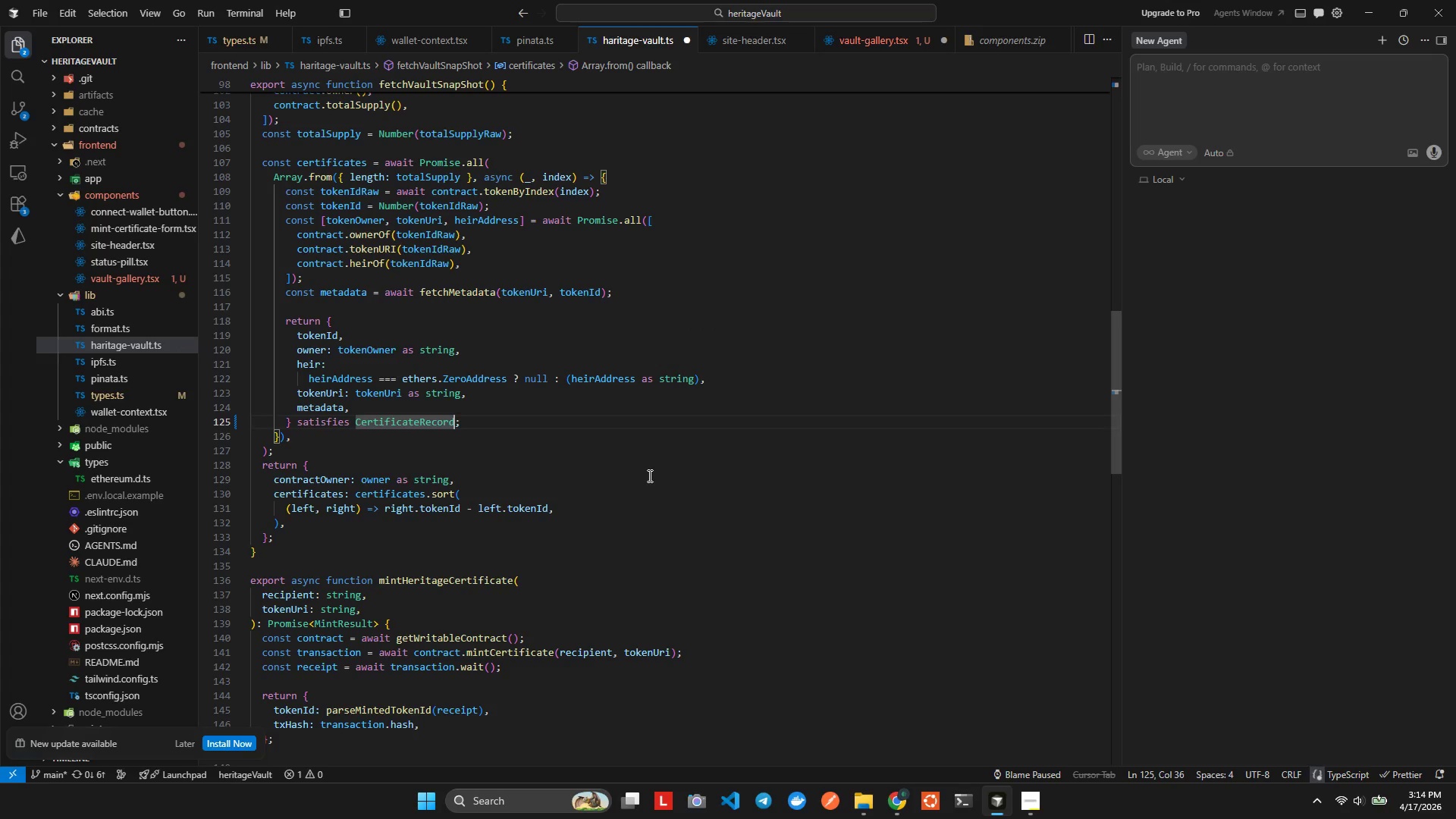 
key(Control+S)
 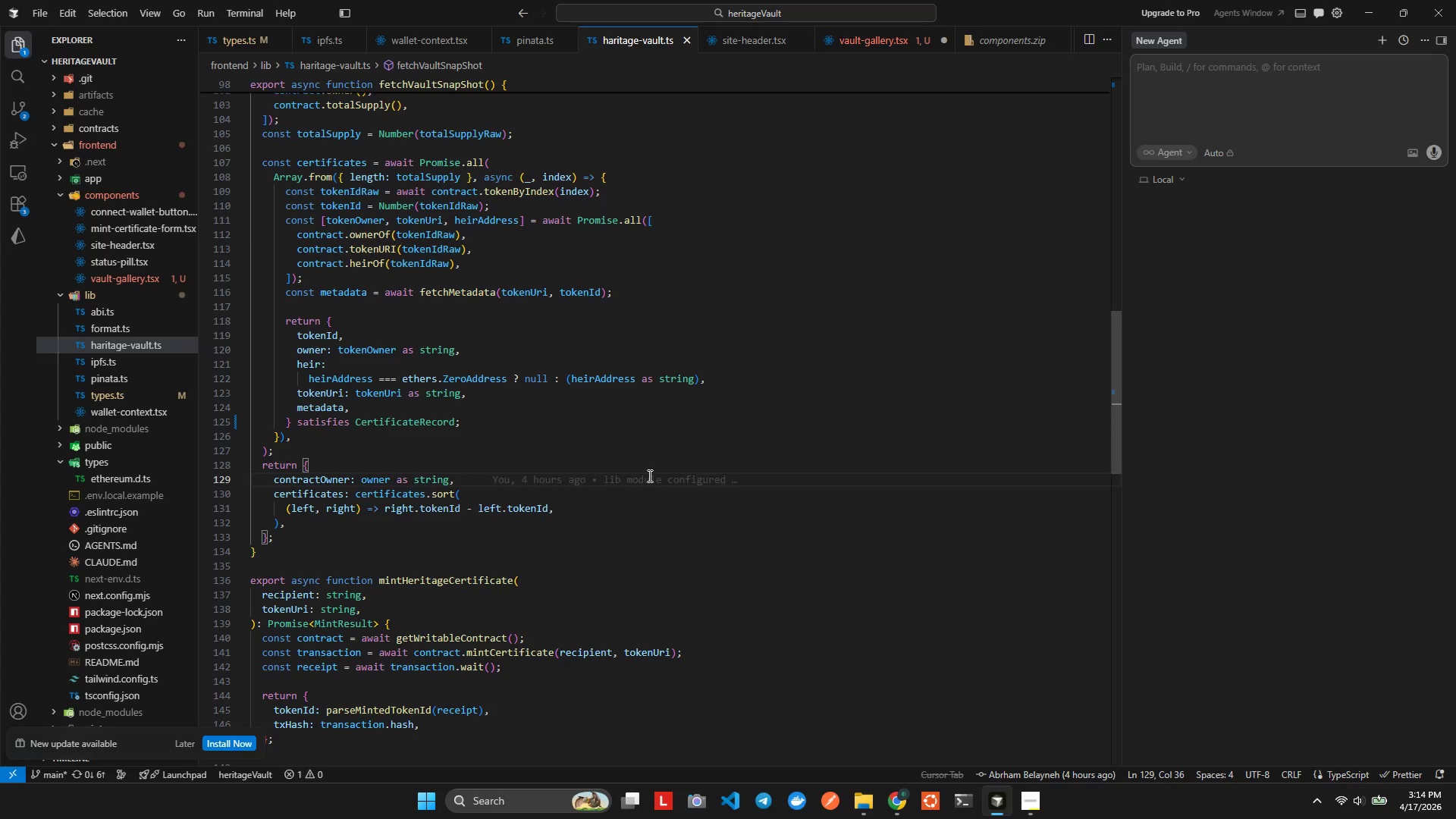 
key(Control+Tab)
 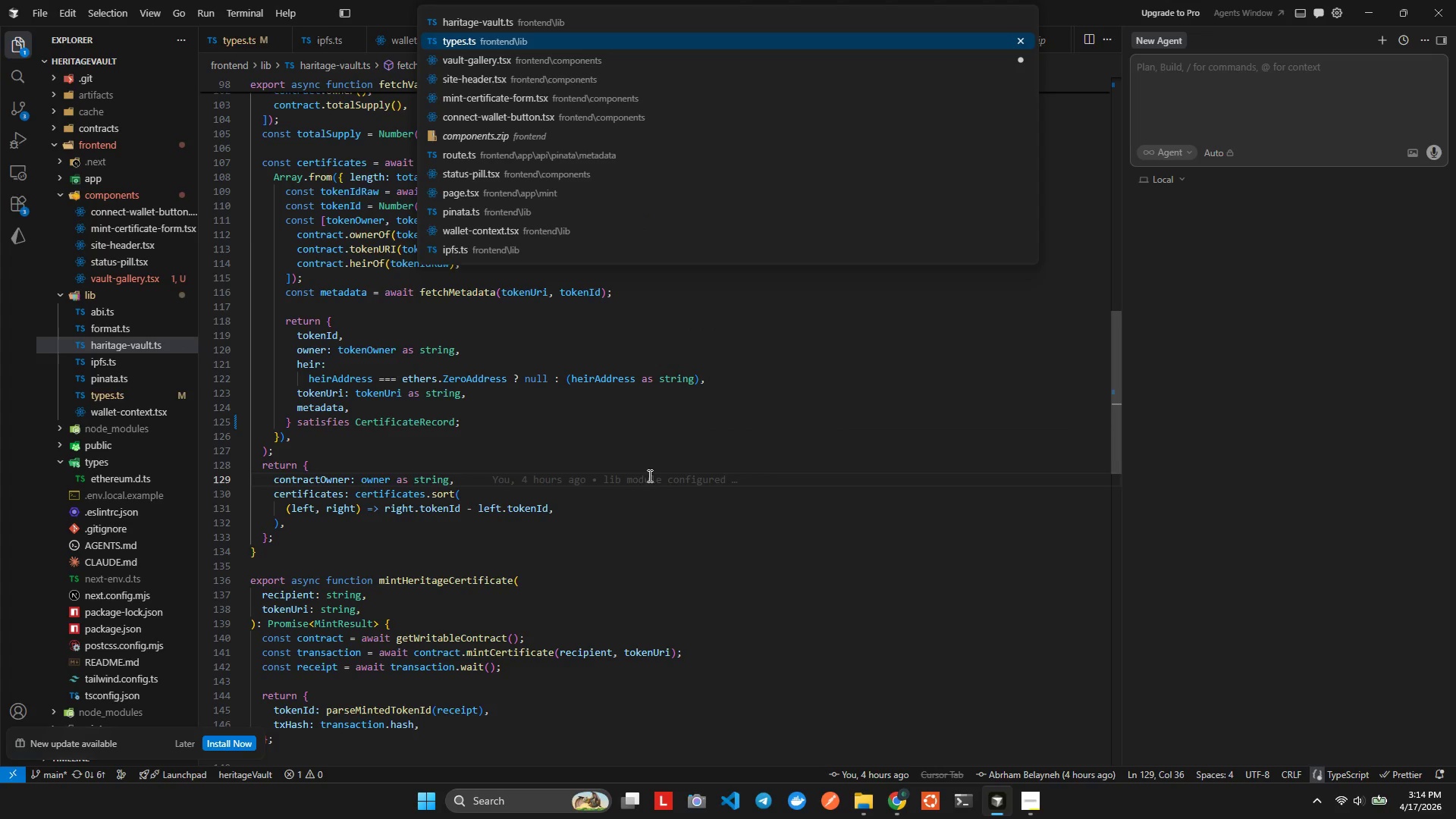 
key(Control+Tab)
 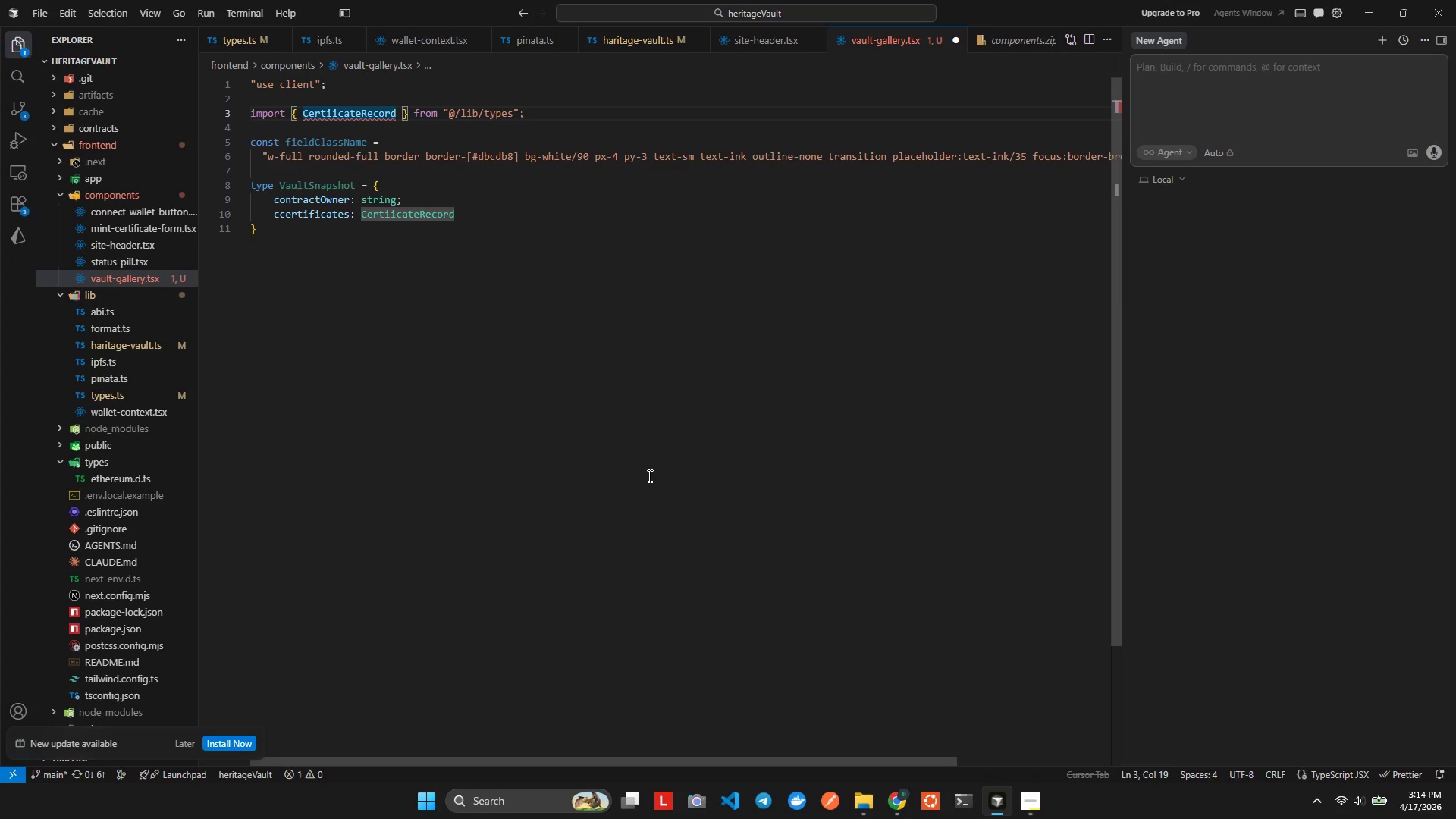 
key(ArrowRight)
 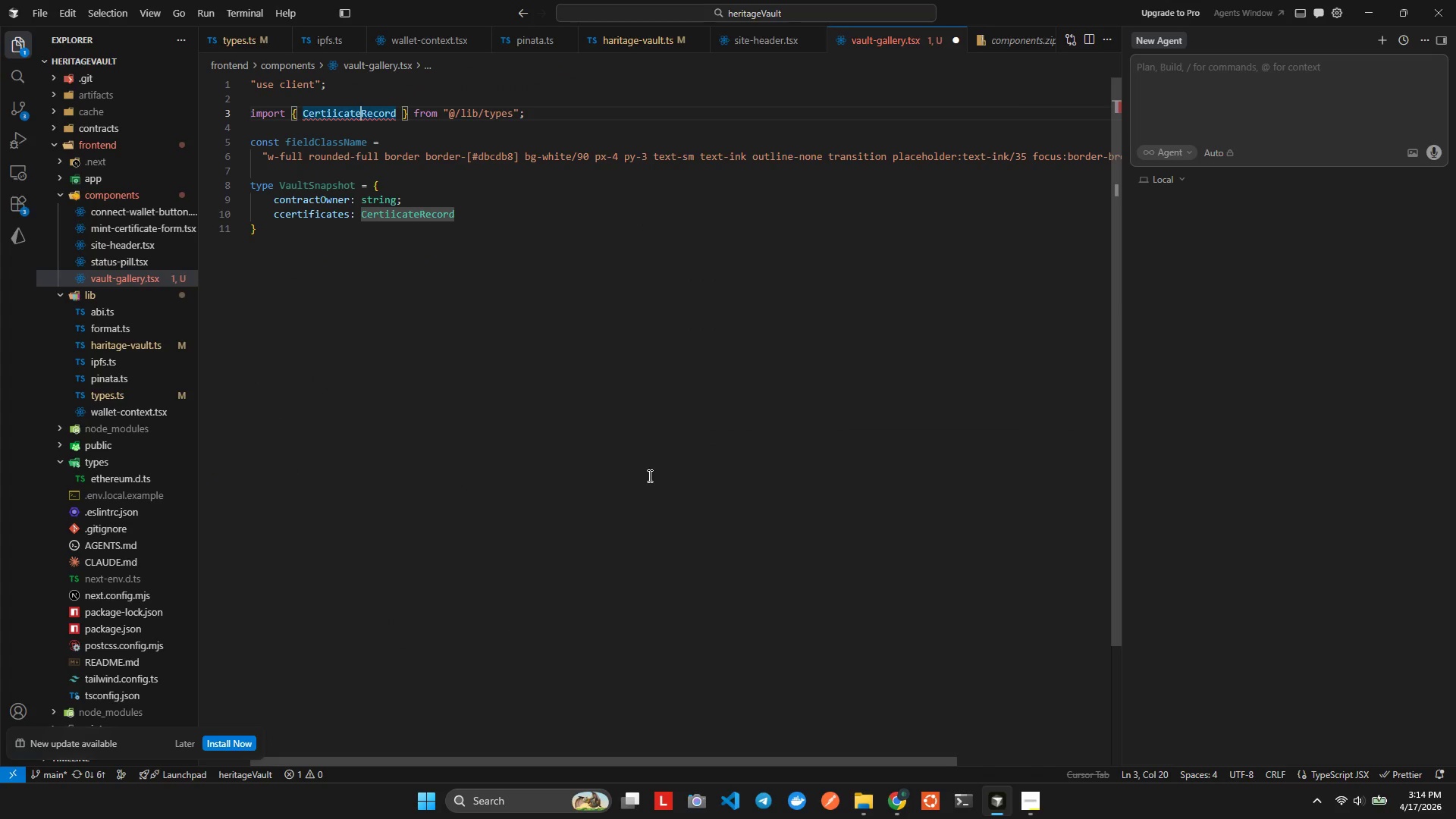 
key(ArrowRight)
 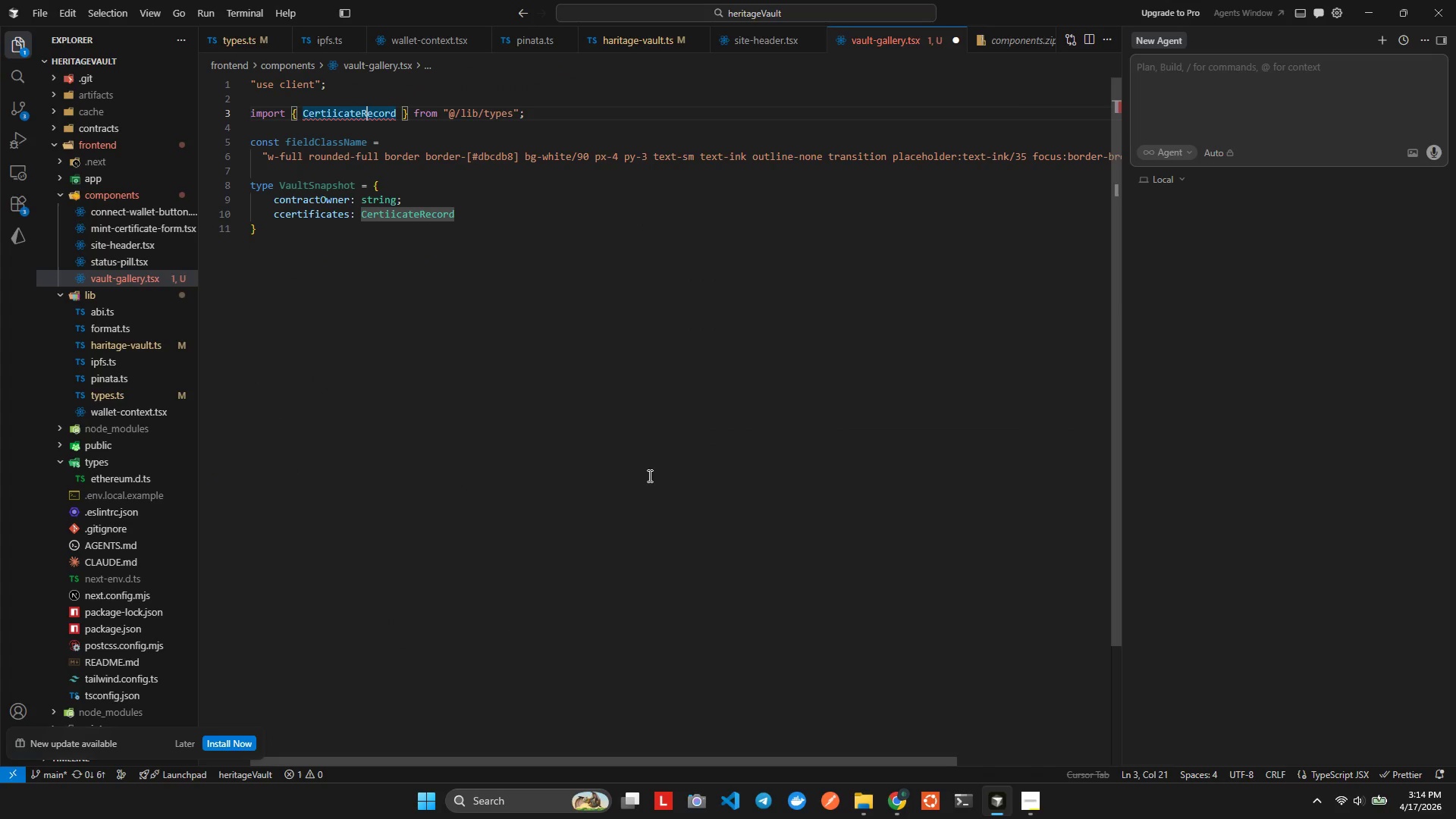 
key(Control+X)
 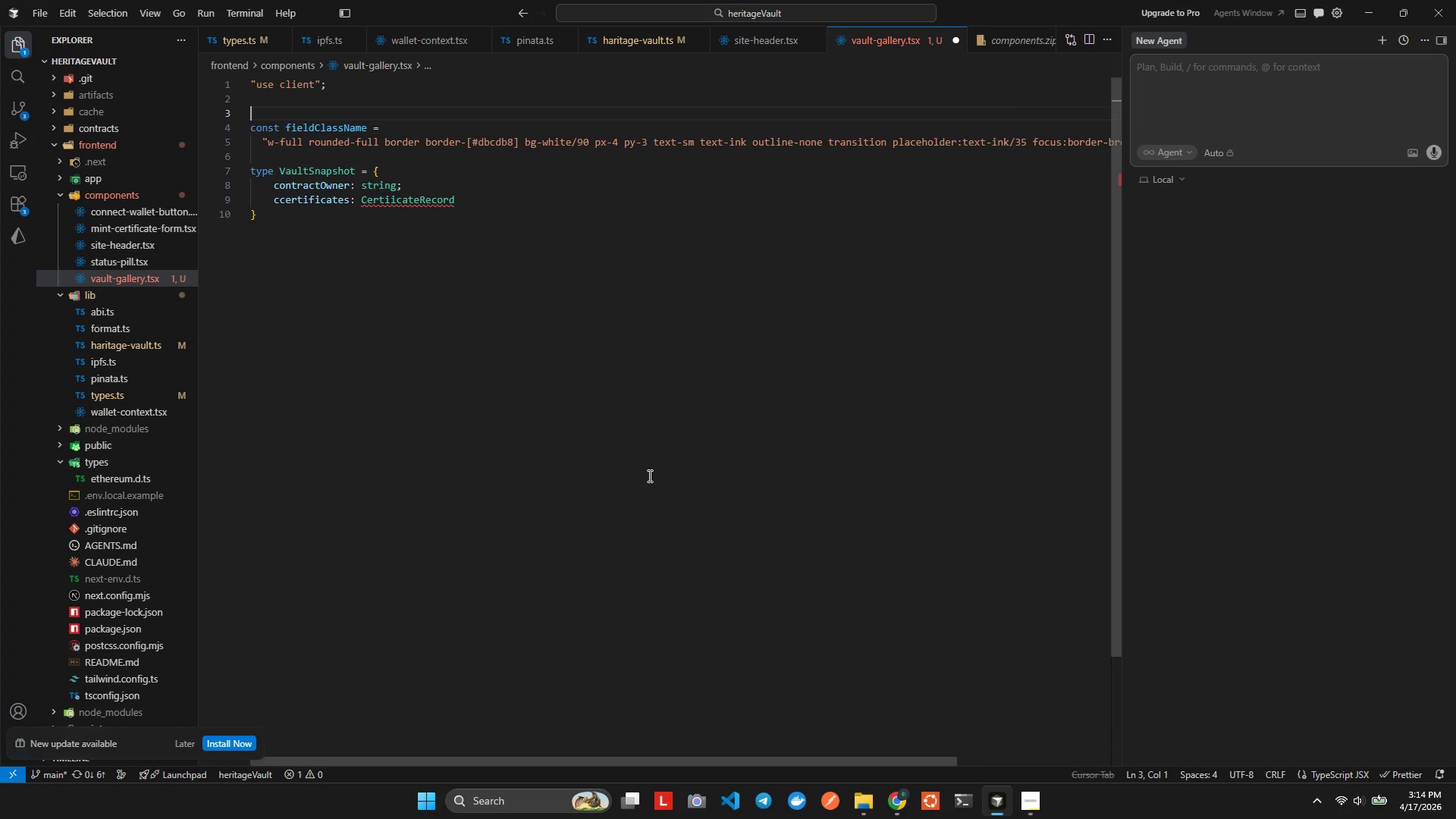 
key(Control+ArrowDown)
 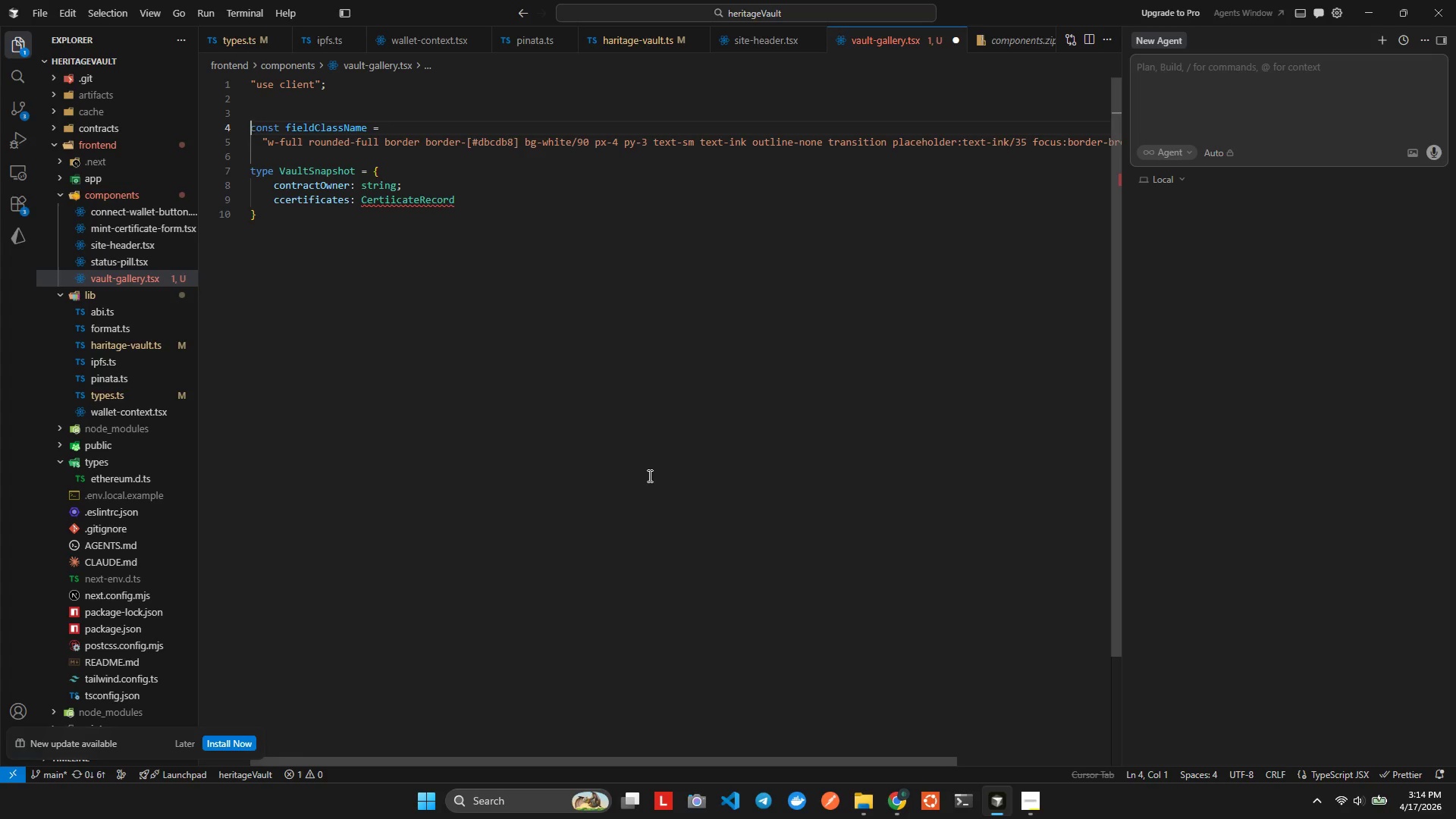 
key(Control+ArrowDown)
 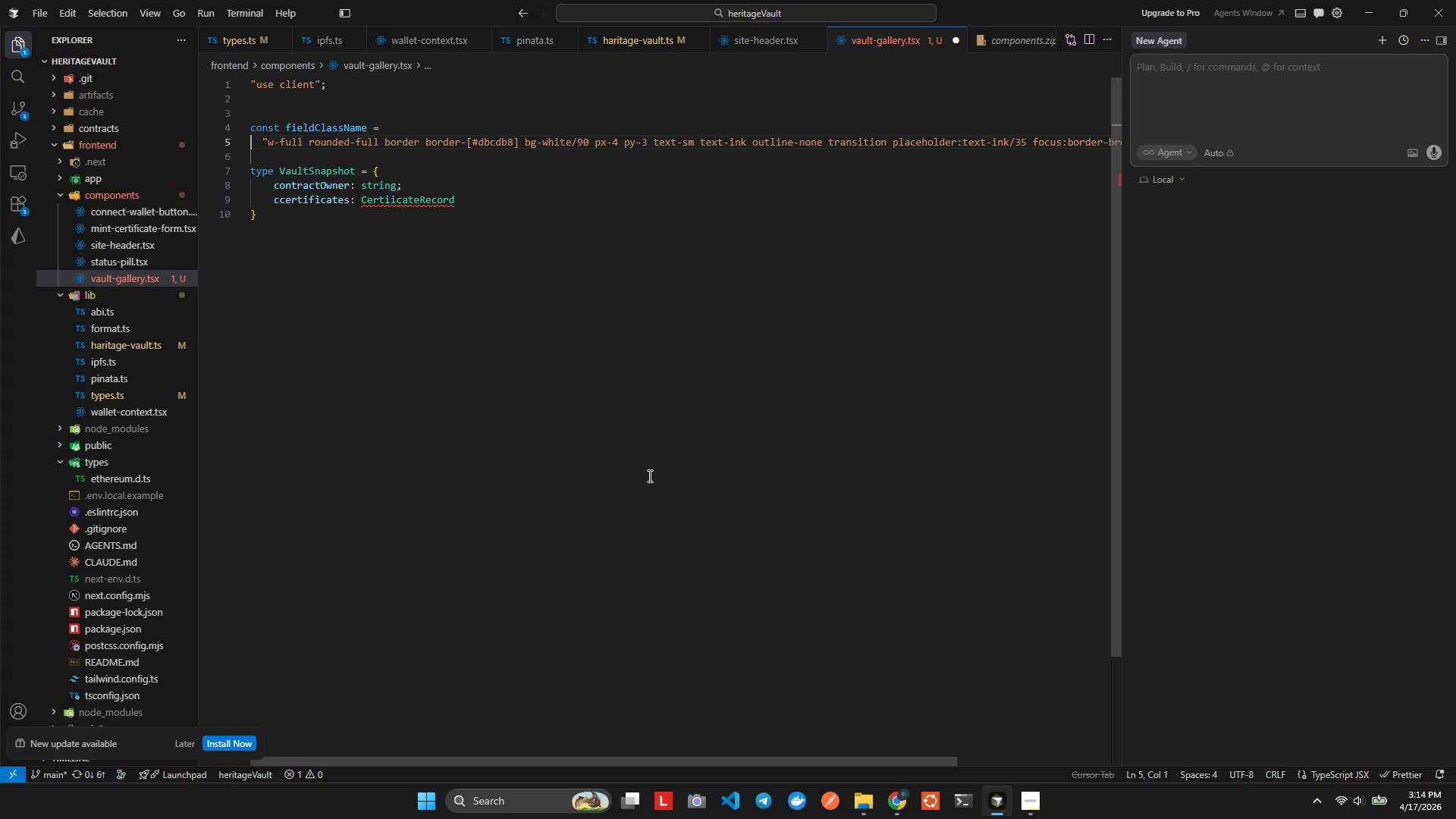 
key(Control+ArrowDown)
 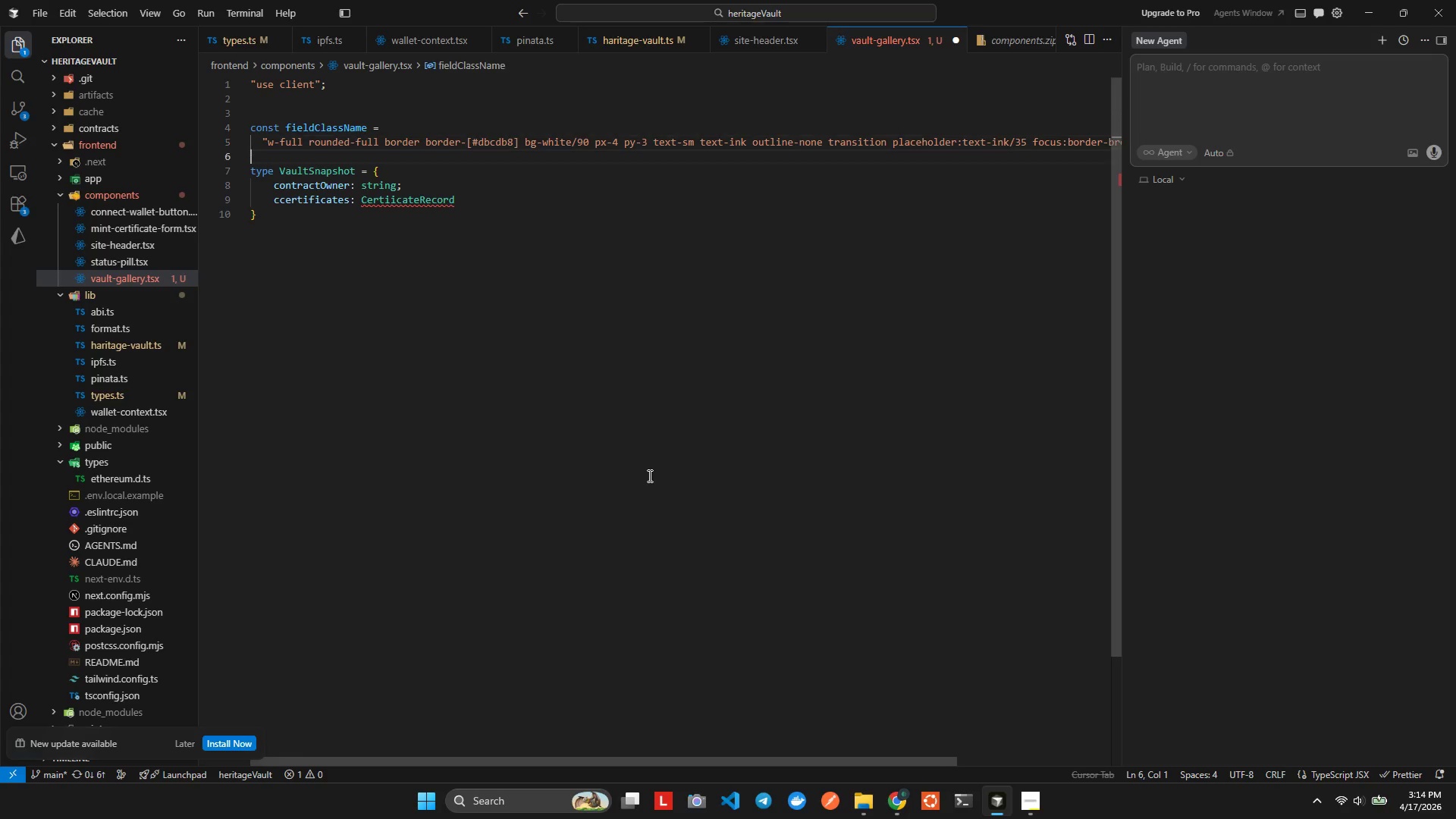 
key(Control+ArrowDown)
 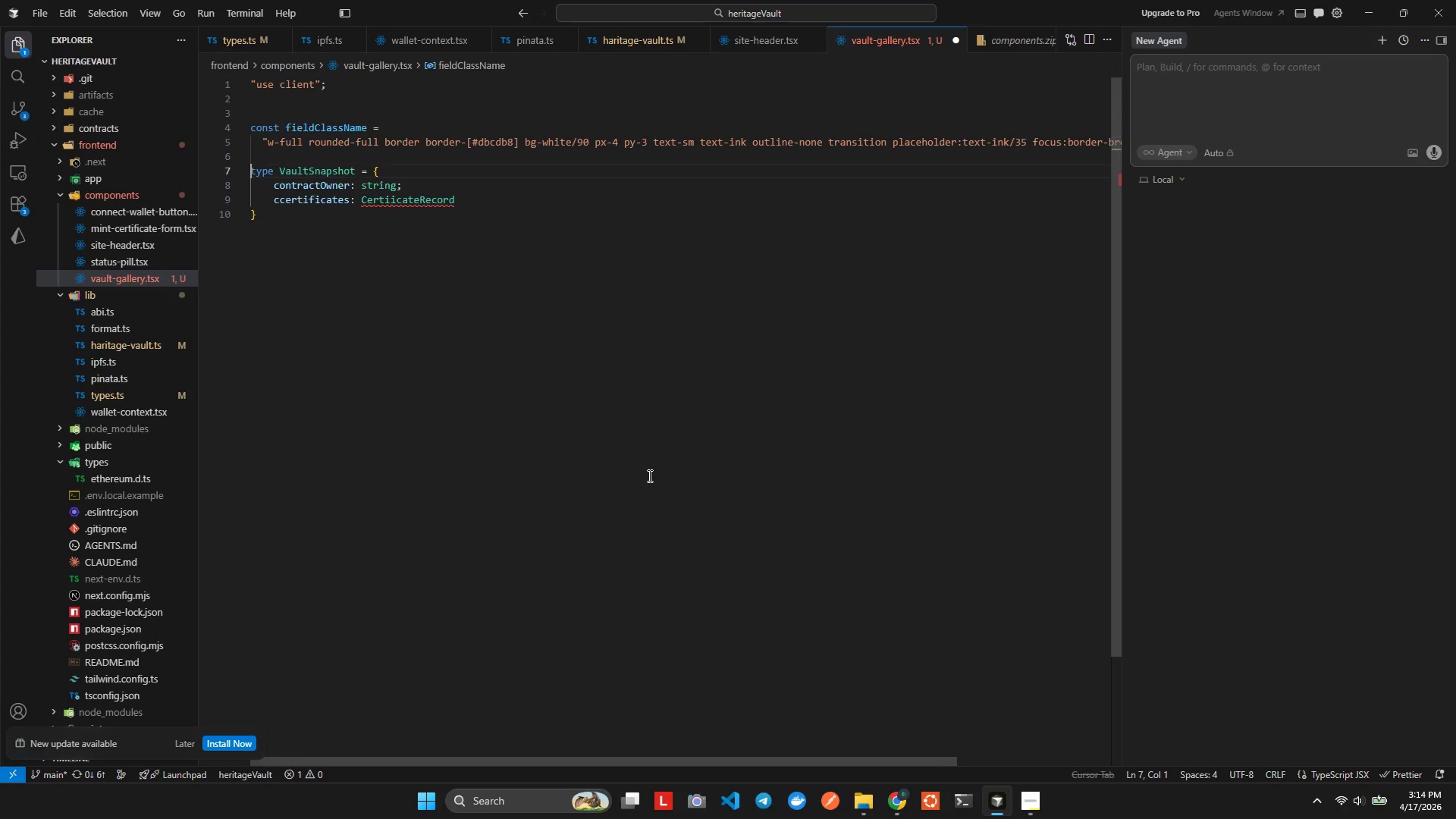 
key(Control+ArrowDown)
 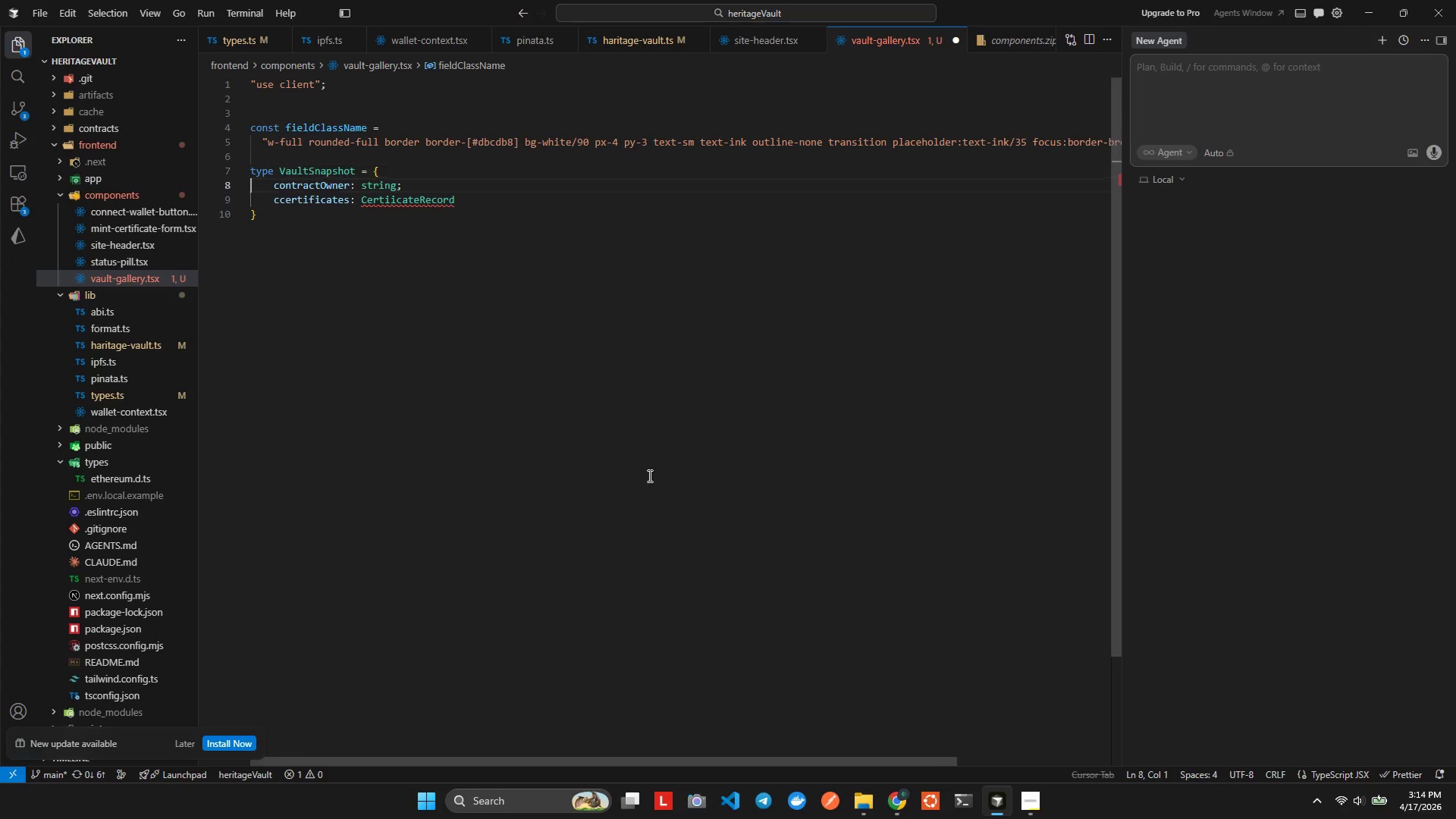 
key(Control+ArrowDown)
 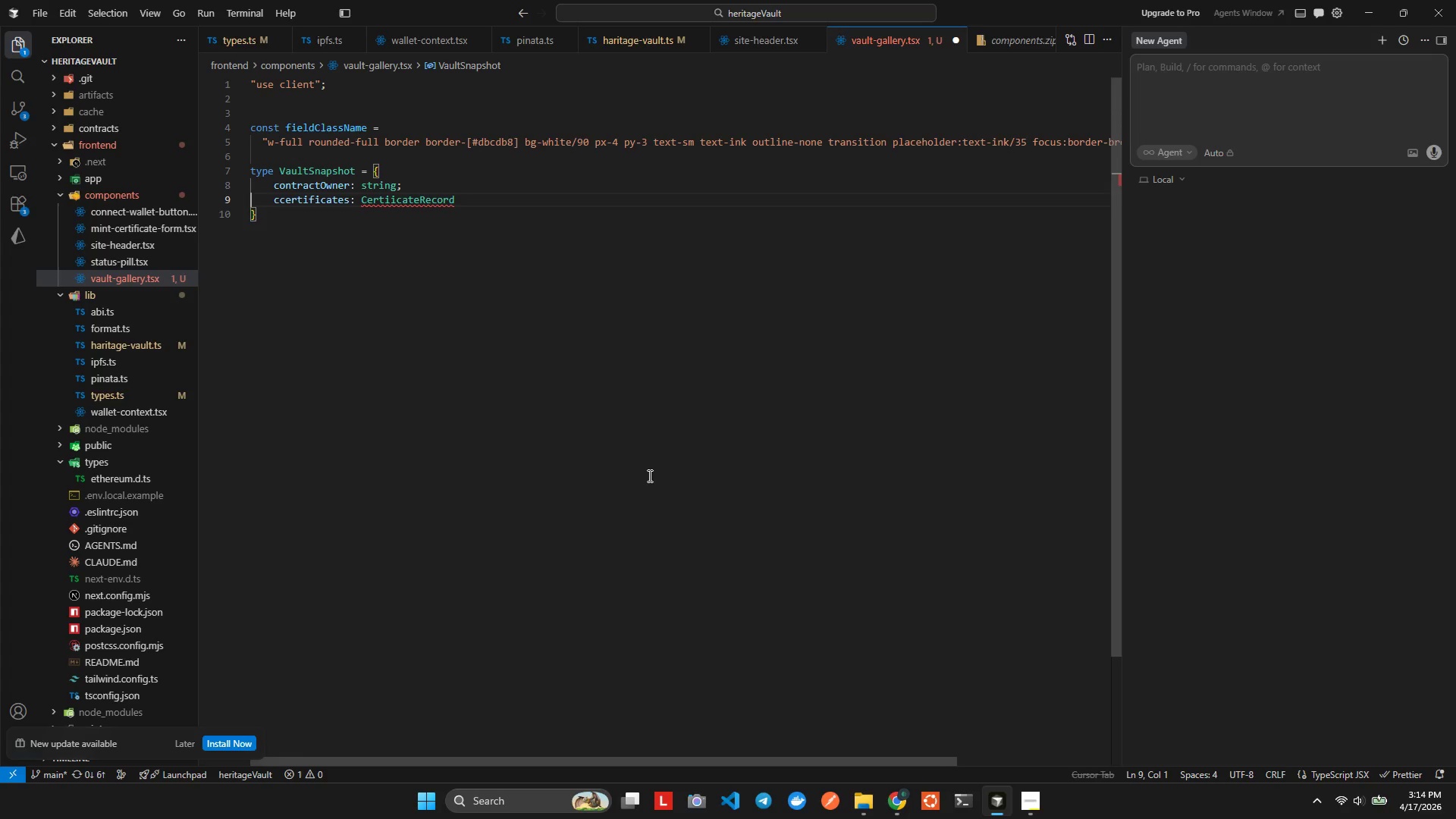 
key(Control+ArrowDown)
 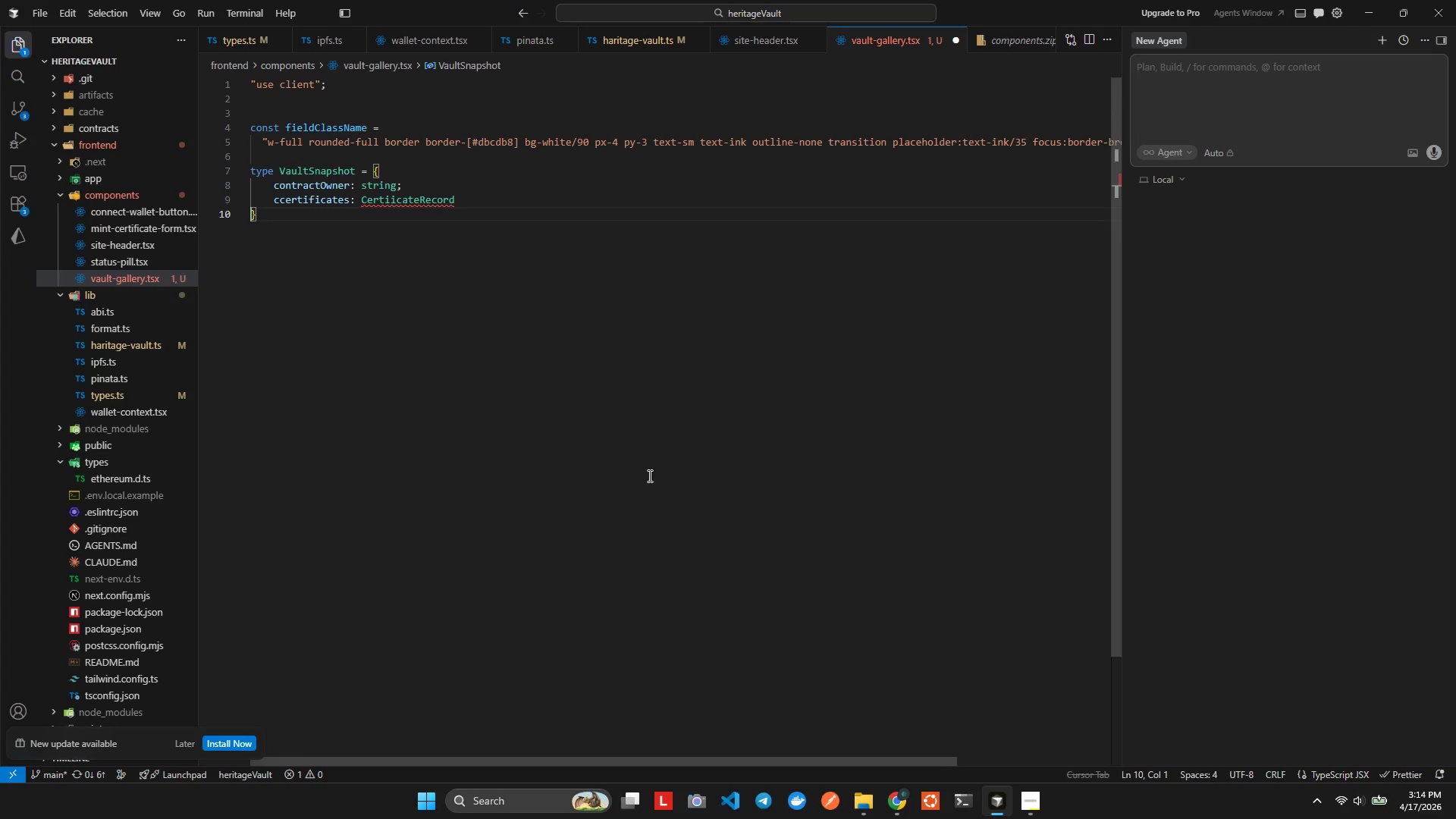 
key(Control+ArrowLeft)
 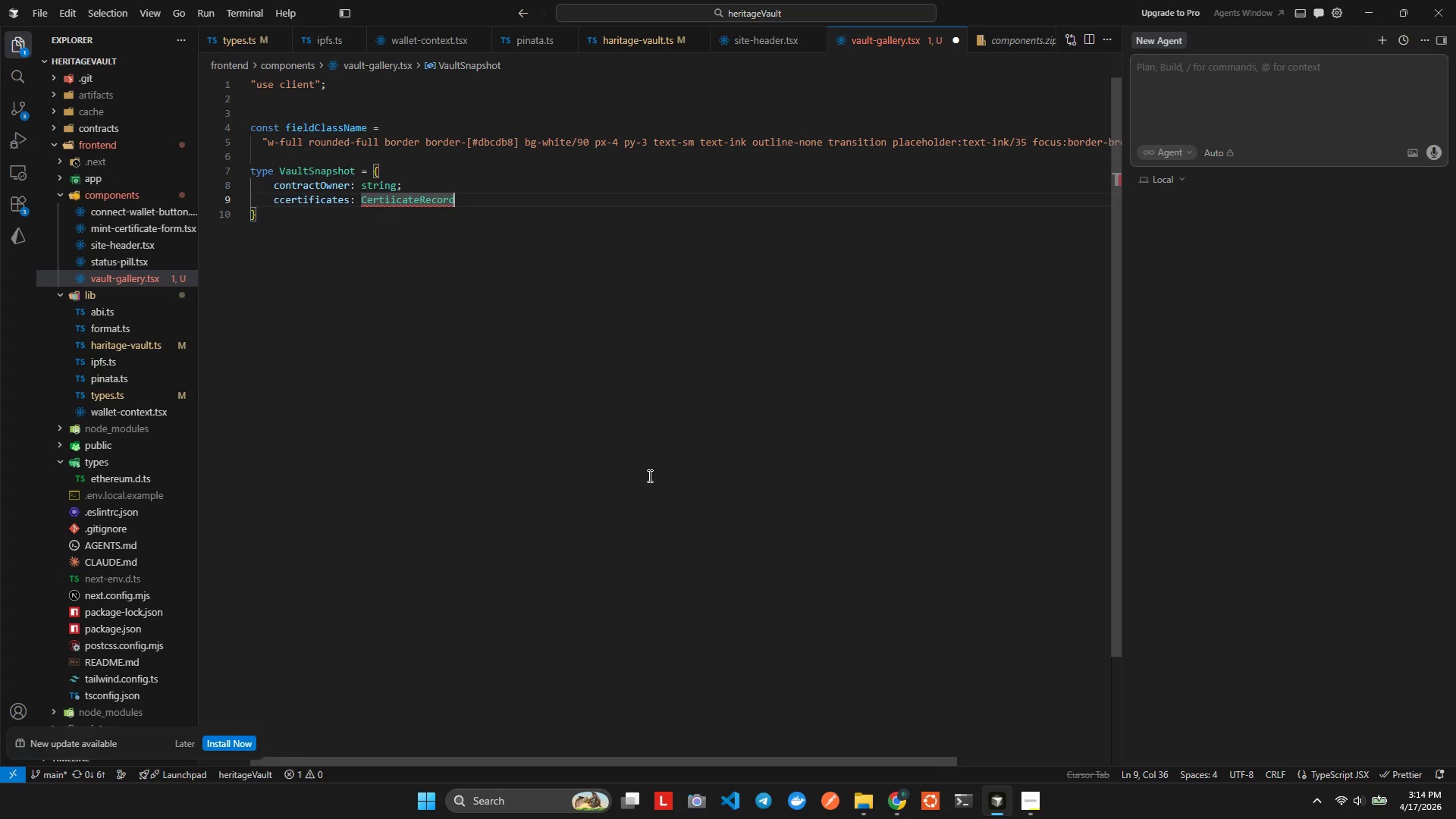 
key(Control+Space)
 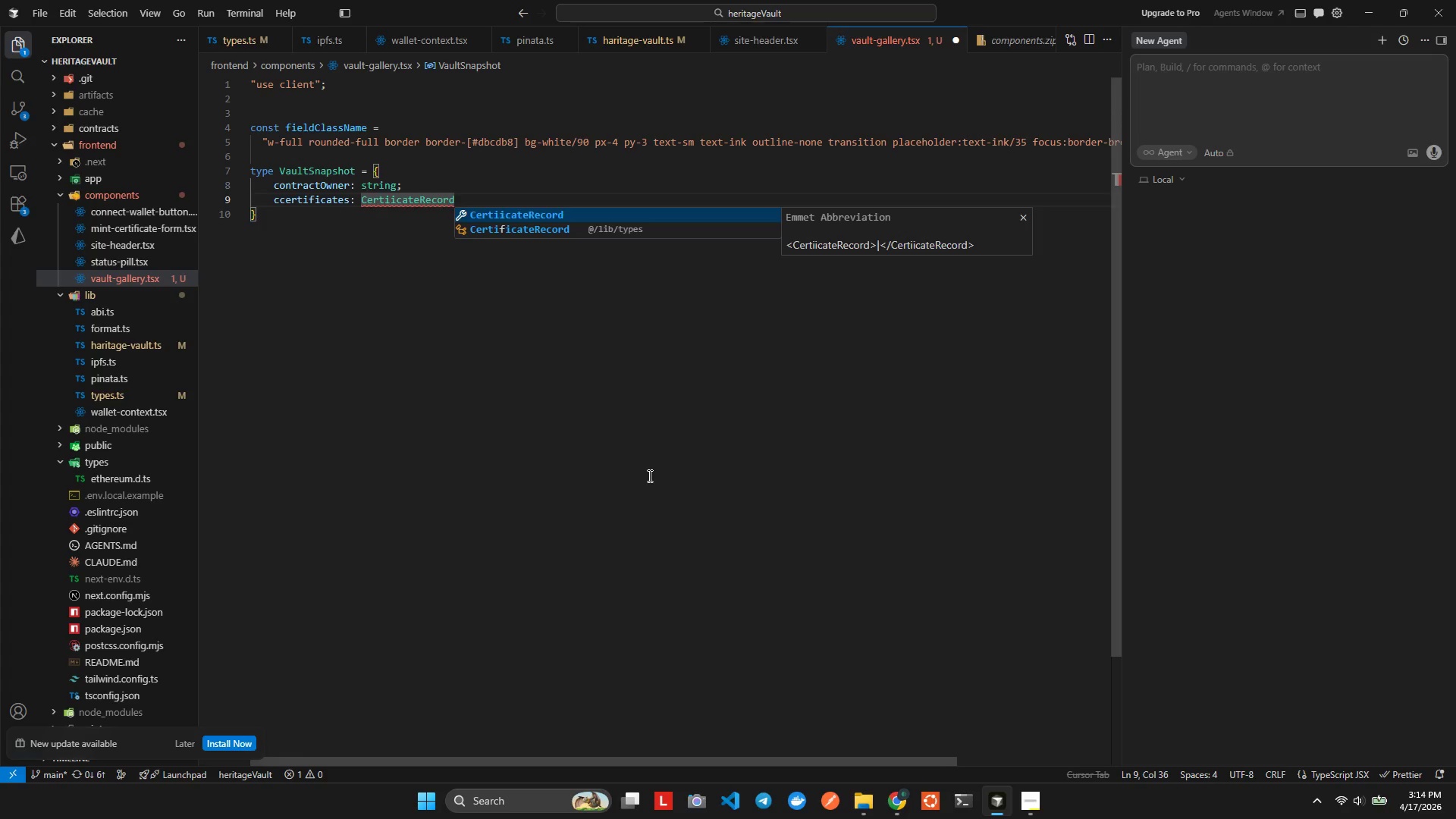 
key(Enter)
 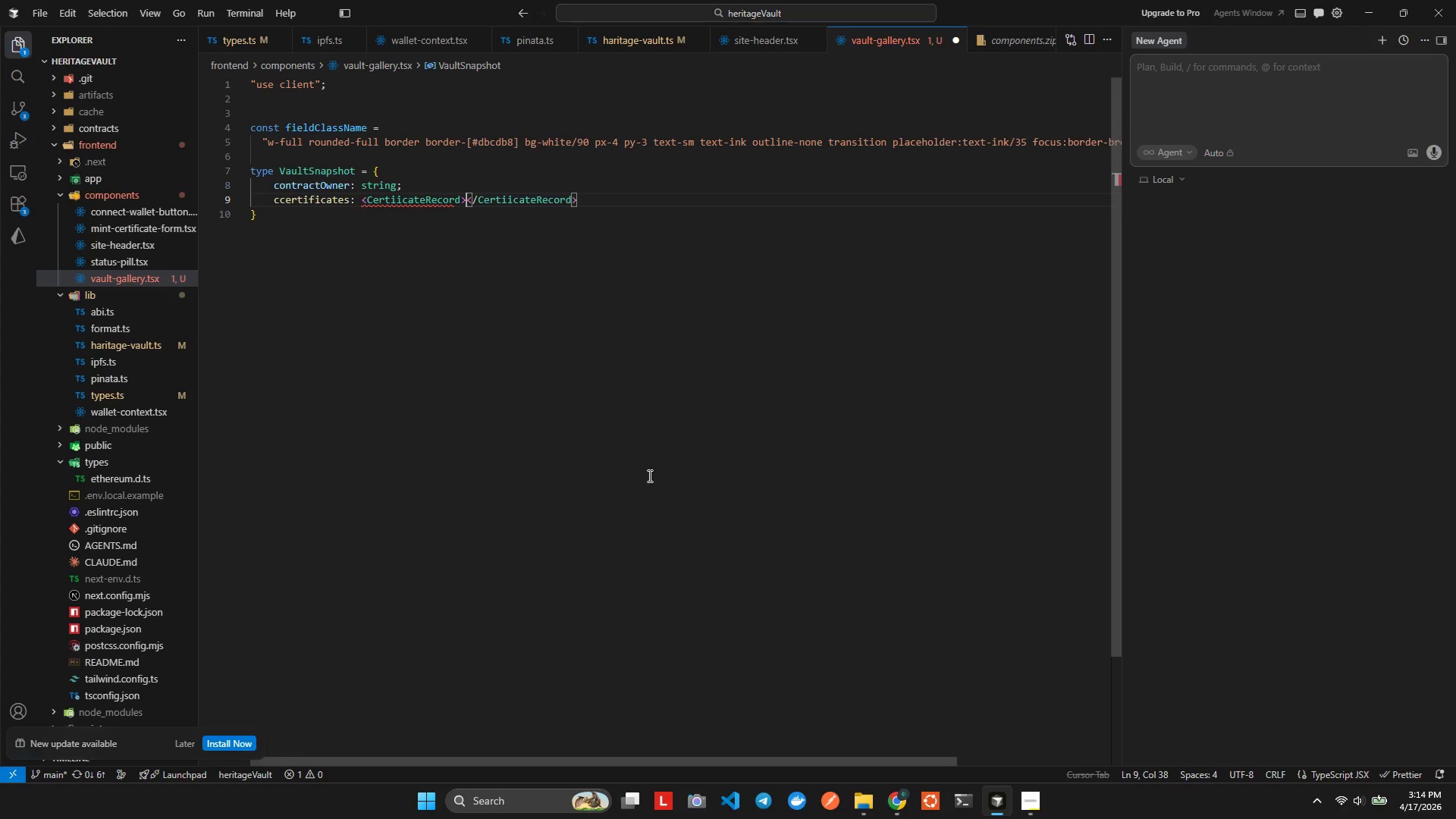 
key(Control+Z)
 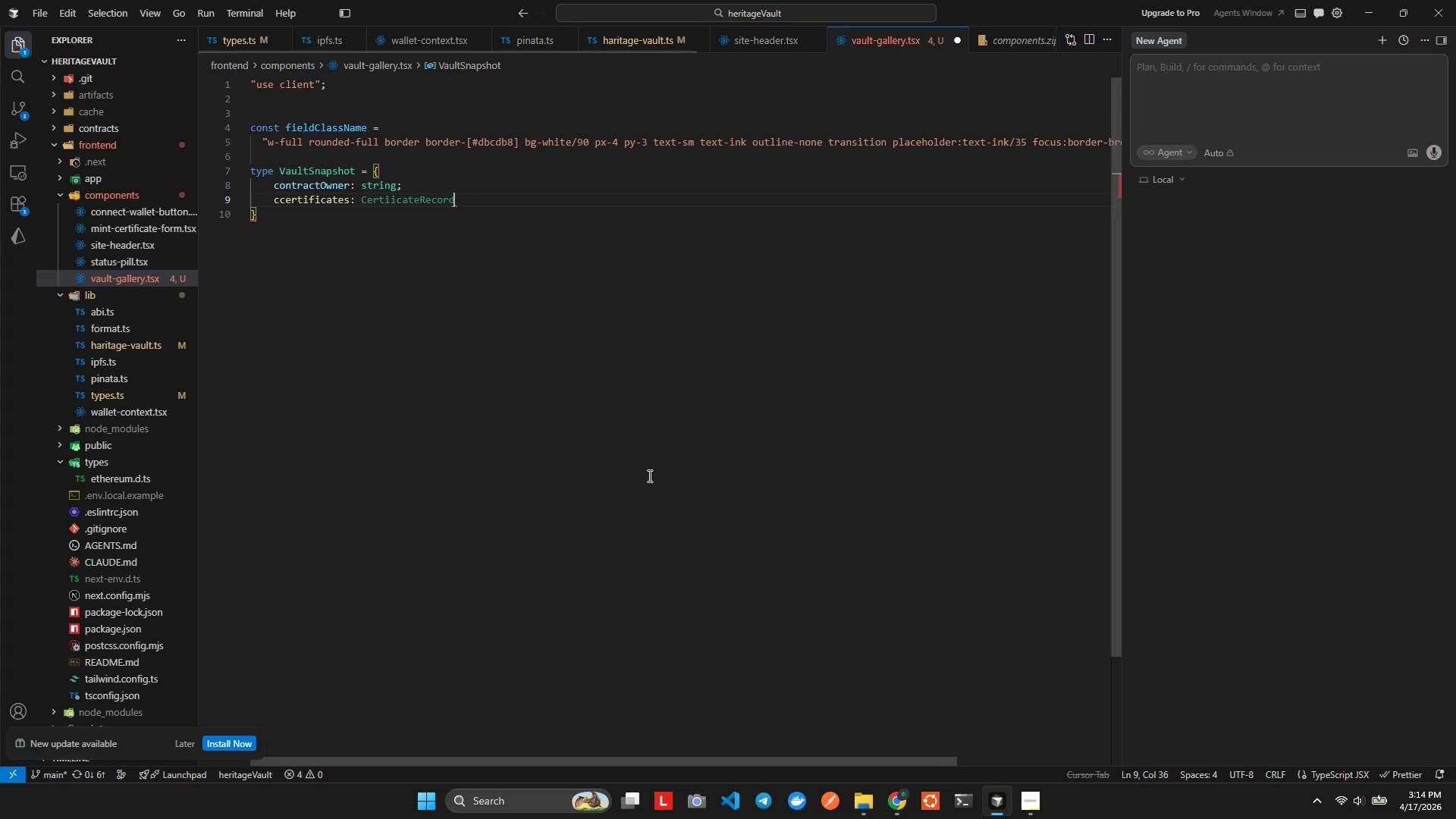 
key(Control+Z)
 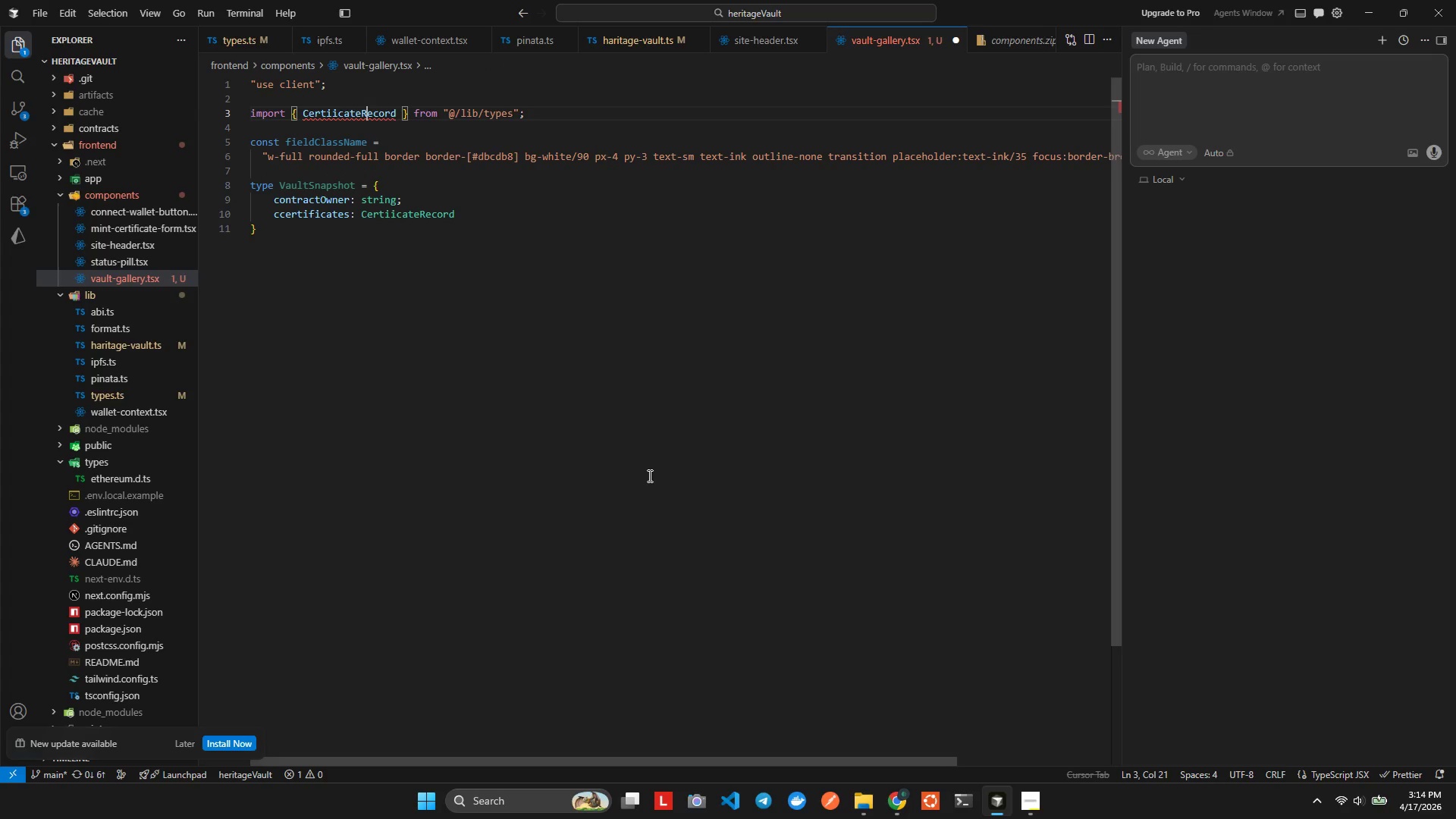 
key(Control+Z)
 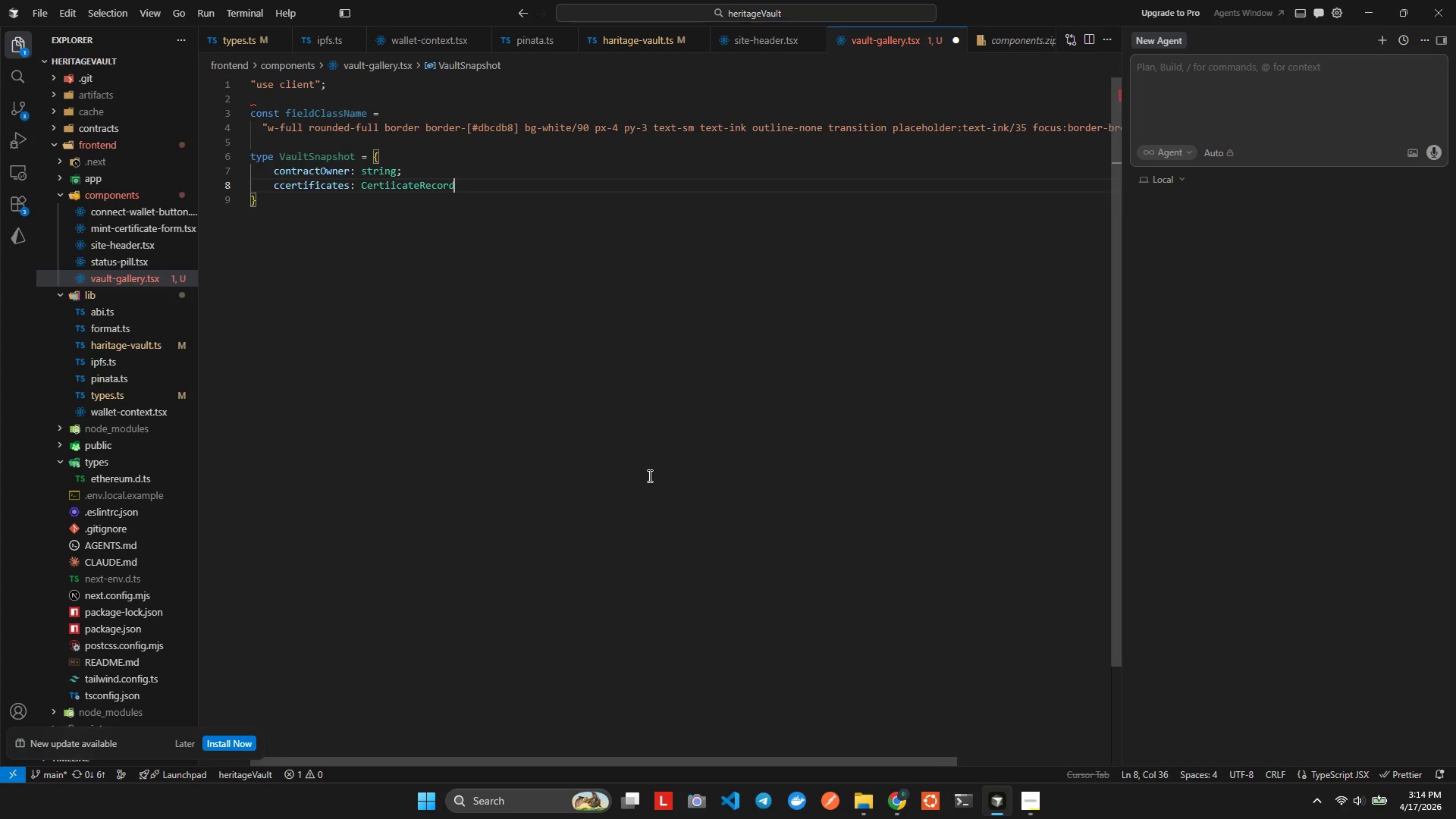 
key(Control+Shift+Z)
 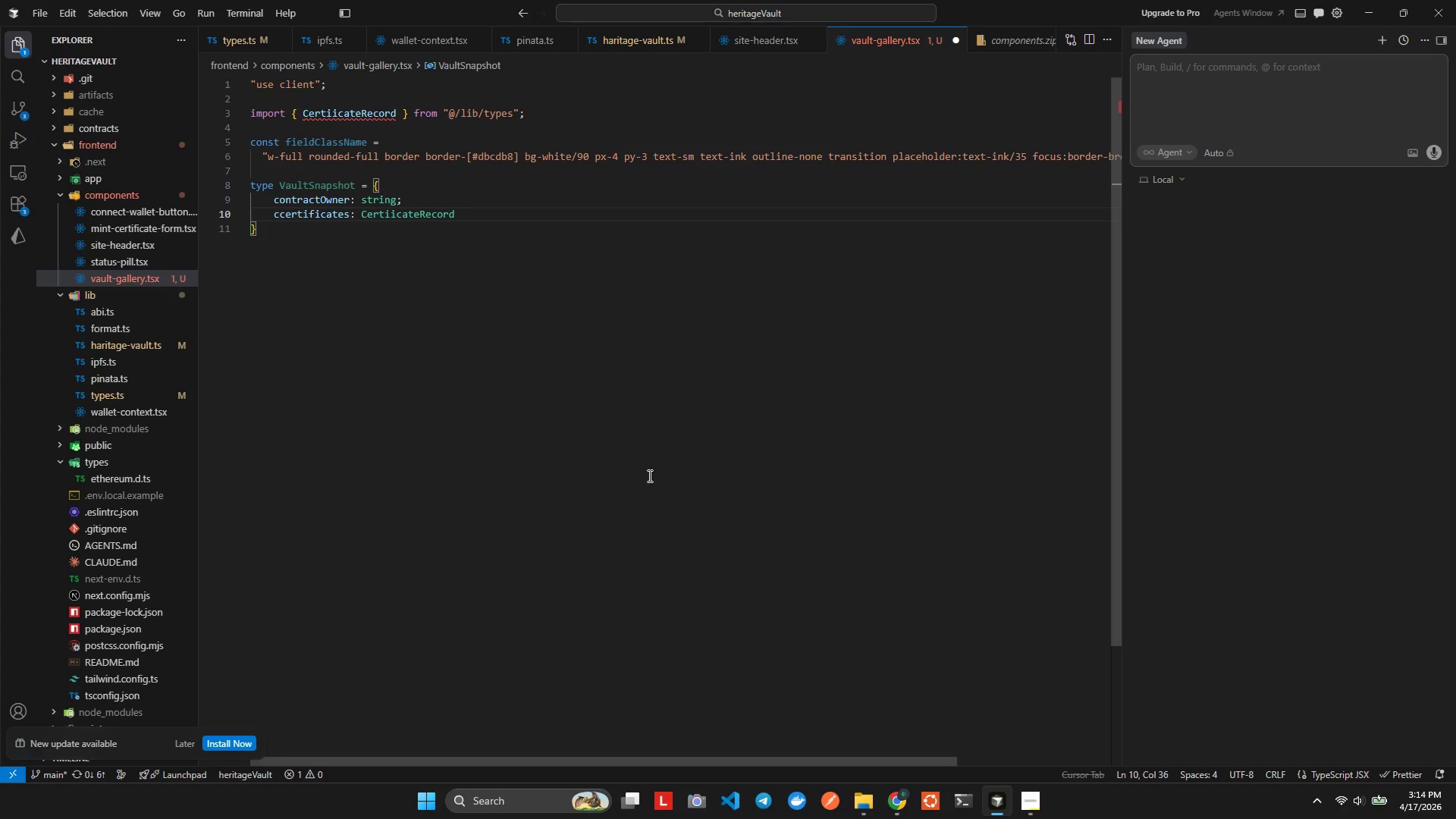 
key(Control+Shift+Z)
 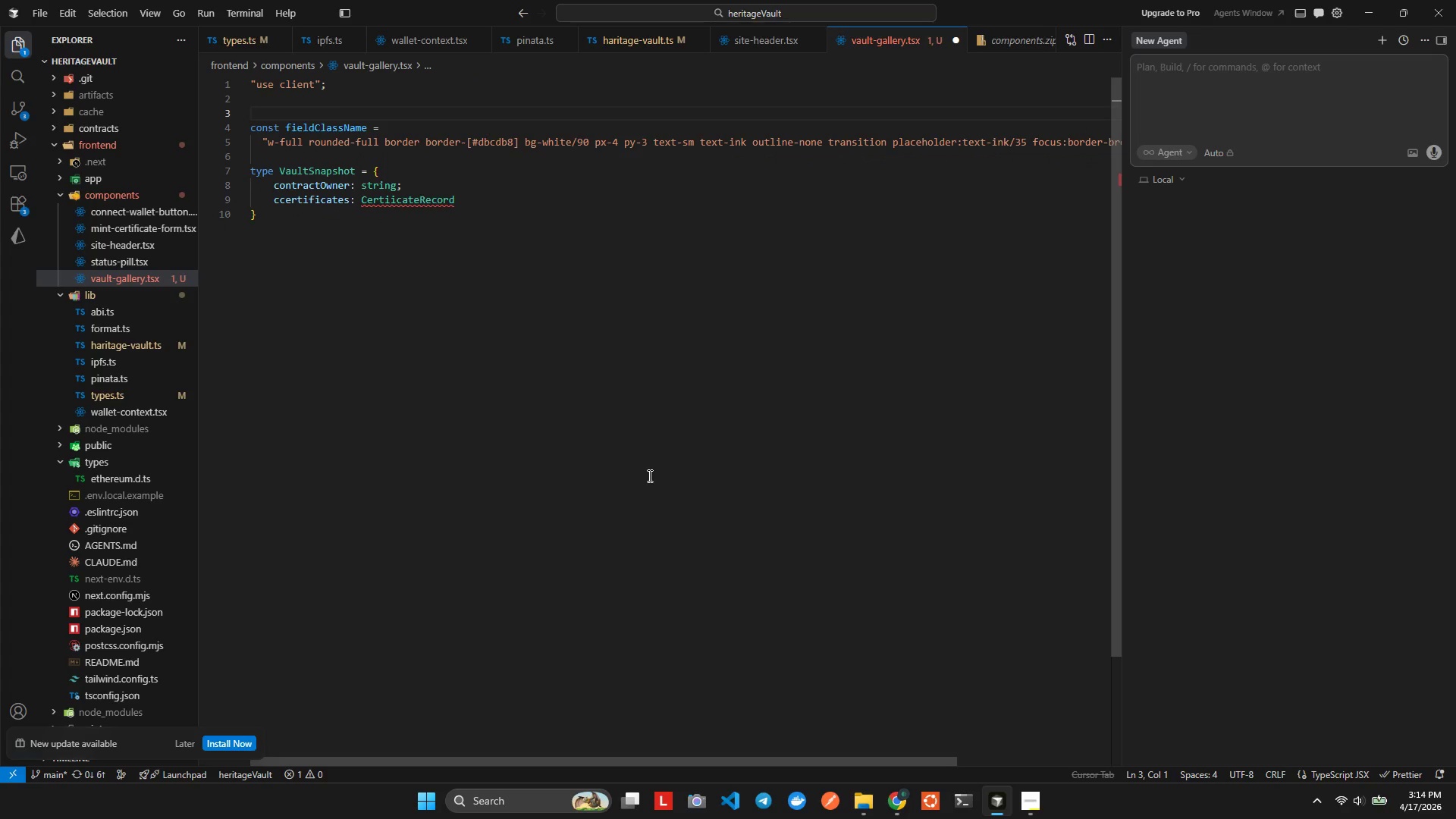 
key(Control+ArrowDown)
 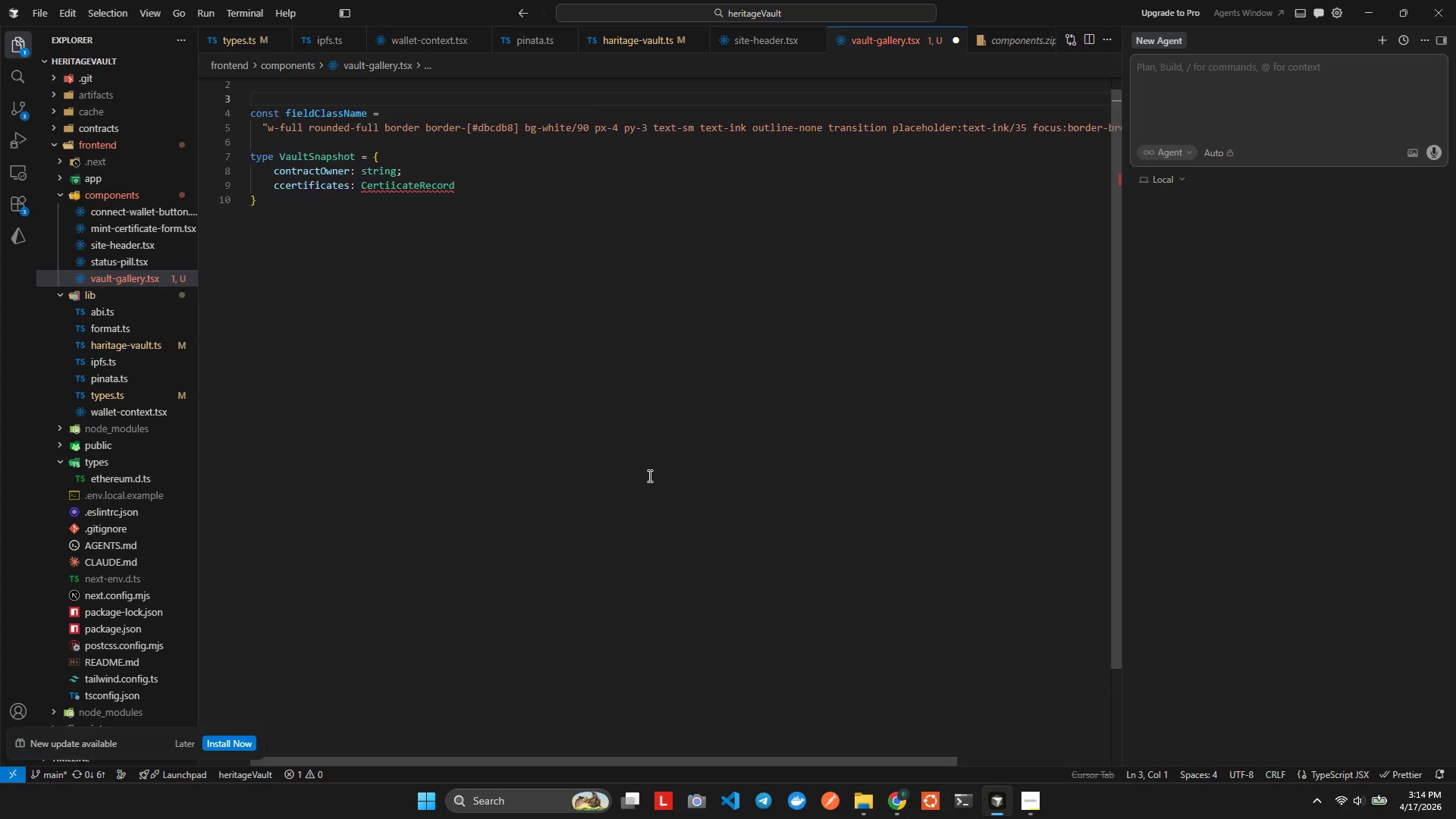 
key(Control+ArrowDown)
 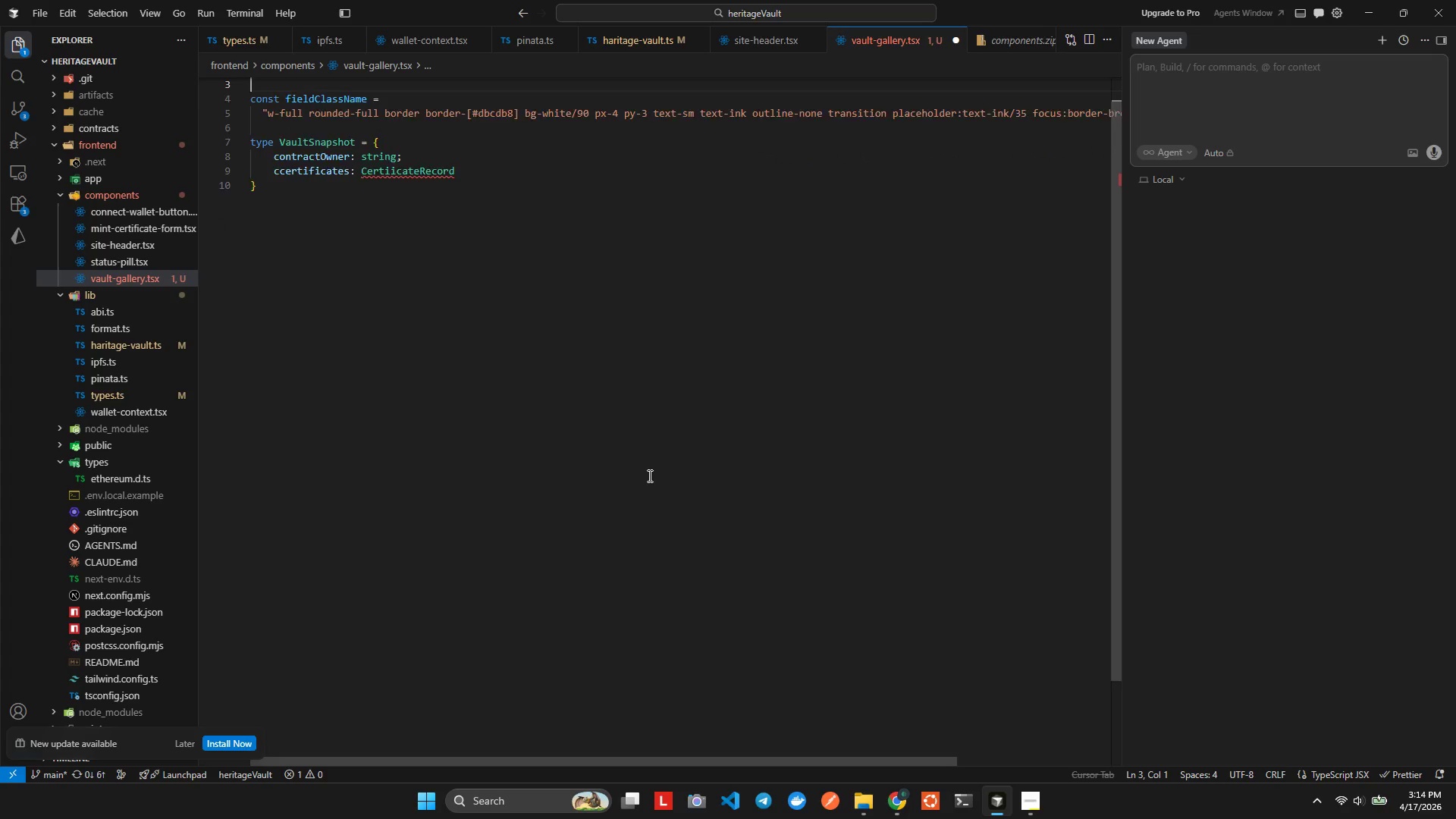 
key(ArrowDown)
 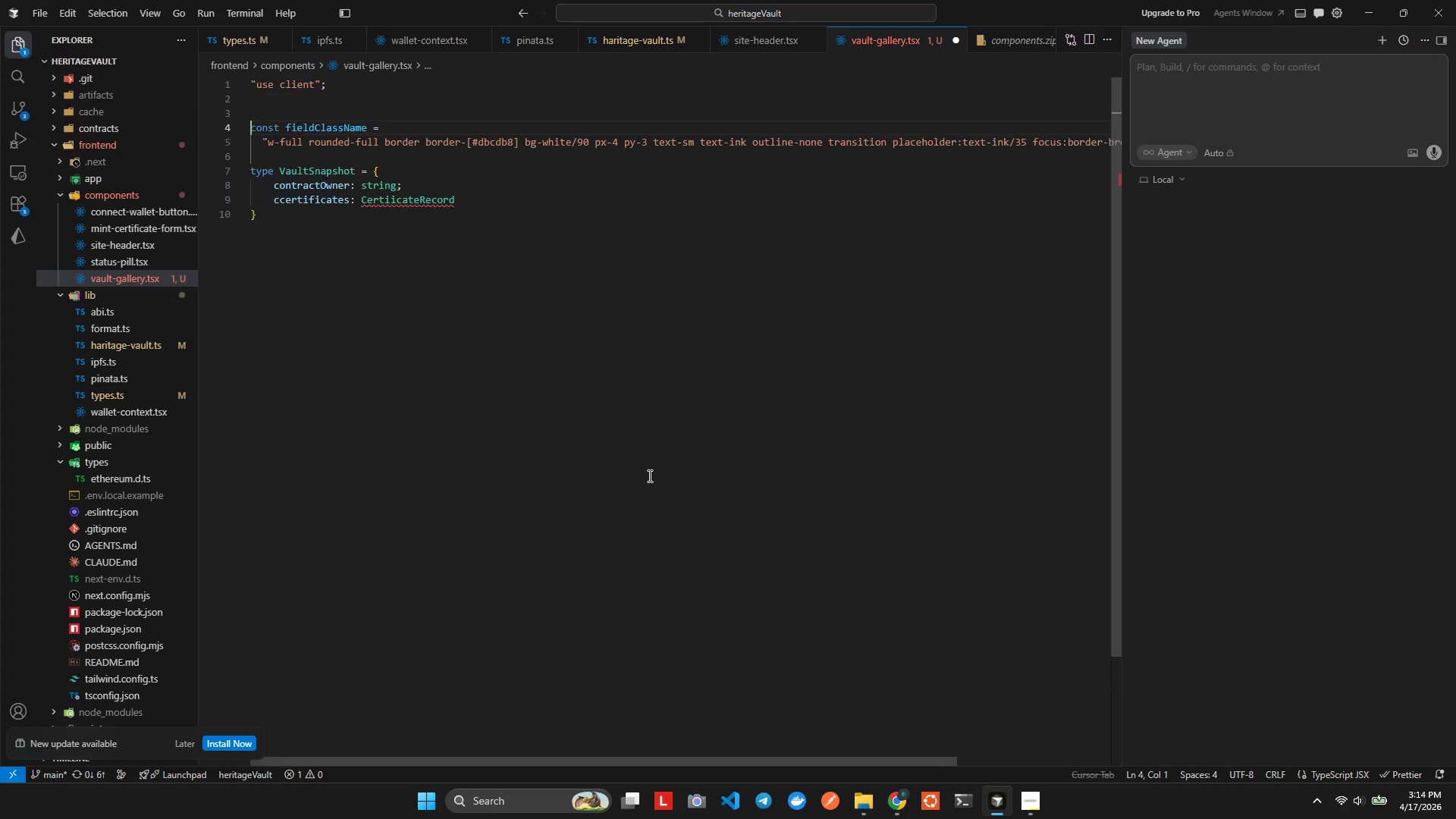 
key(ArrowDown)
 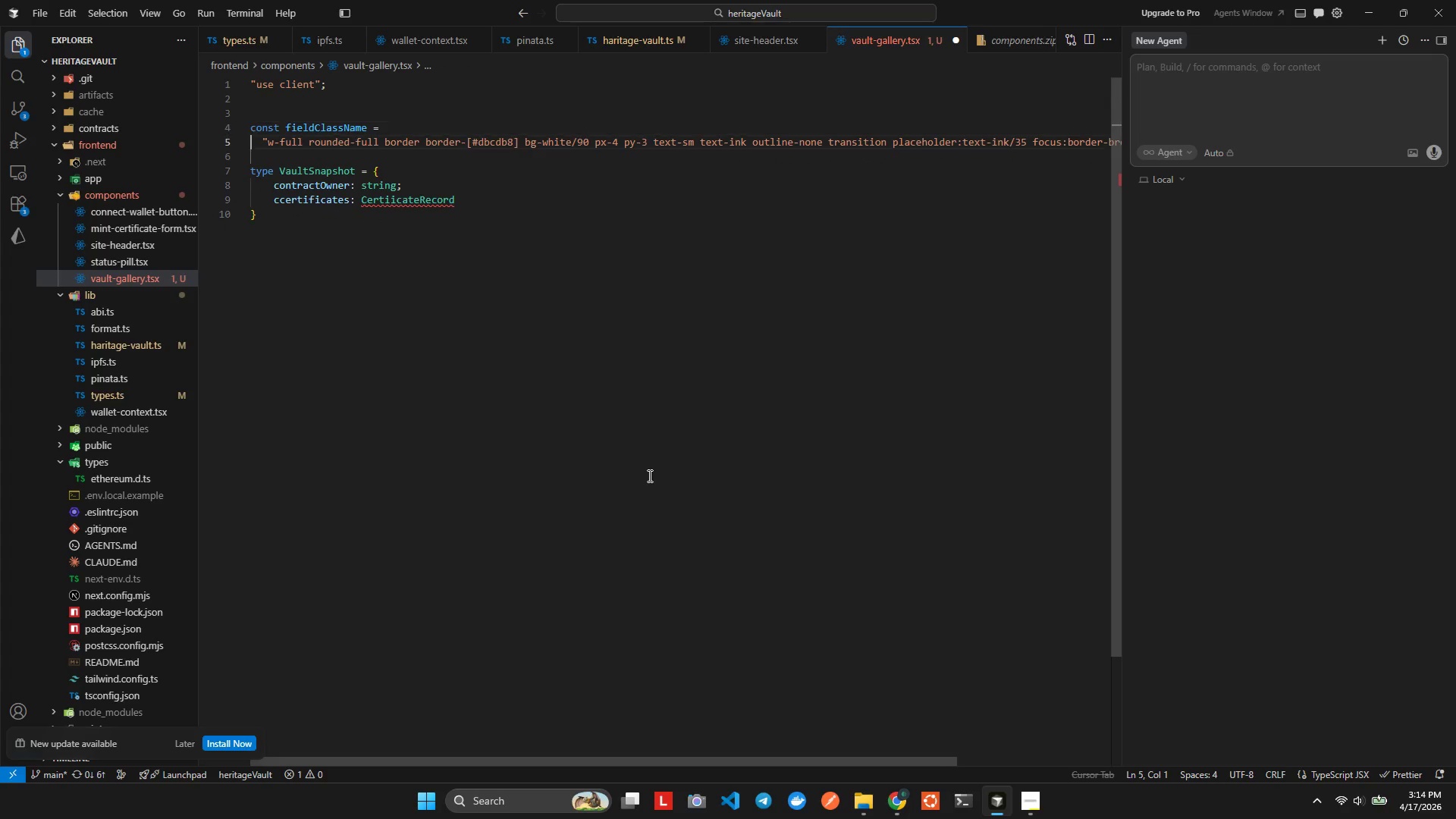 
key(ArrowDown)
 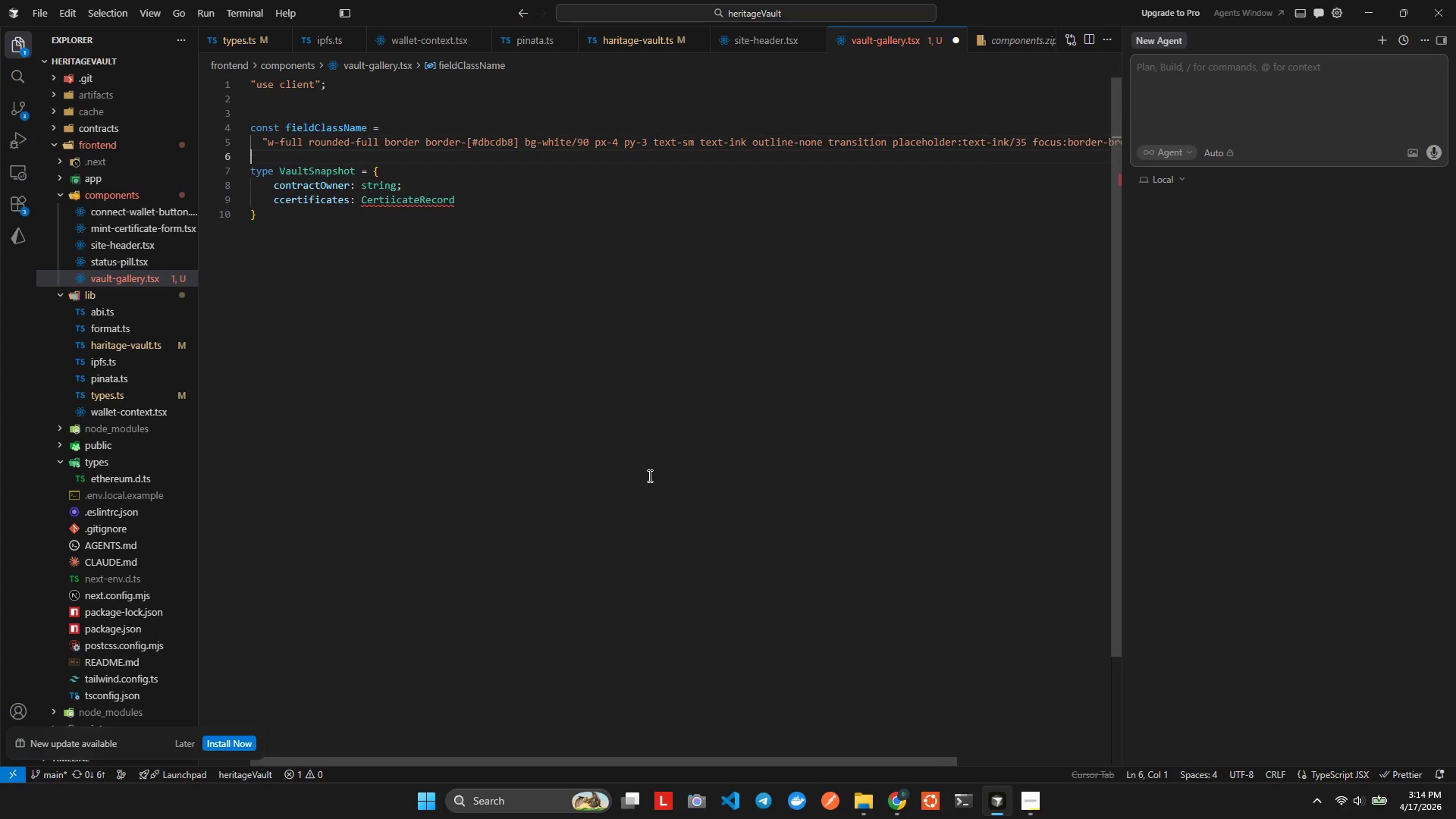 
key(ArrowDown)
 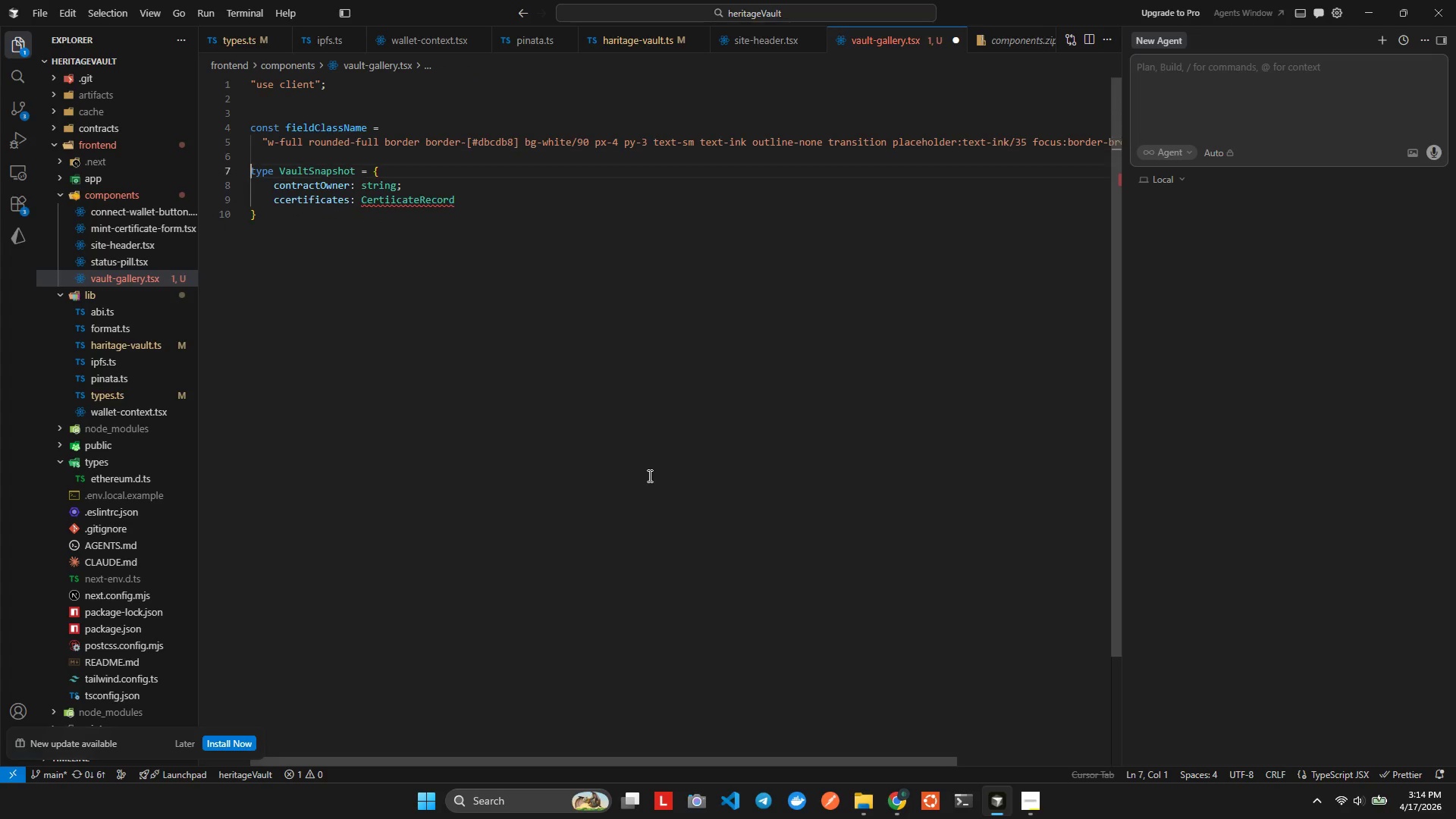 
key(ArrowDown)
 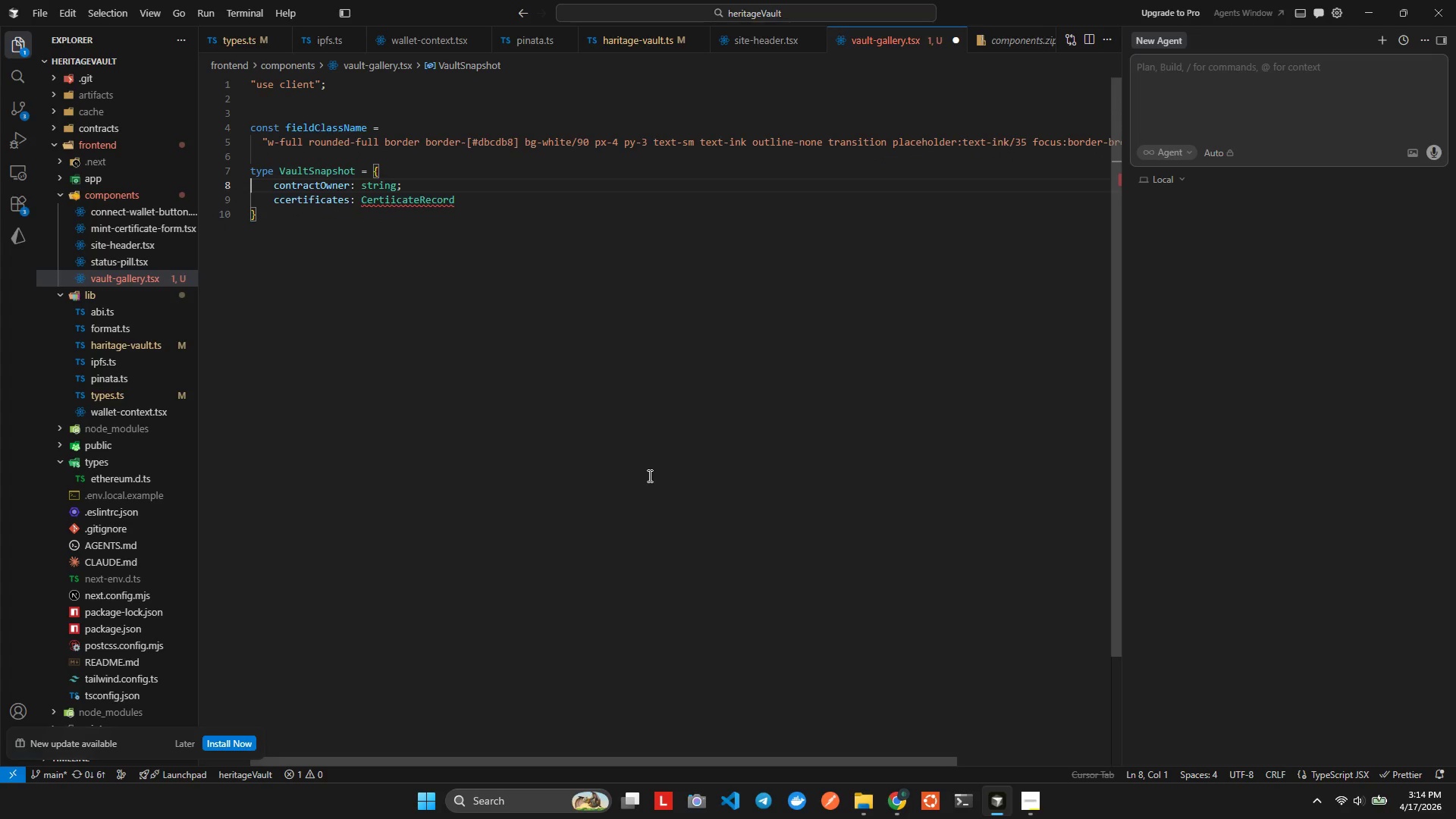 
key(ArrowDown)
 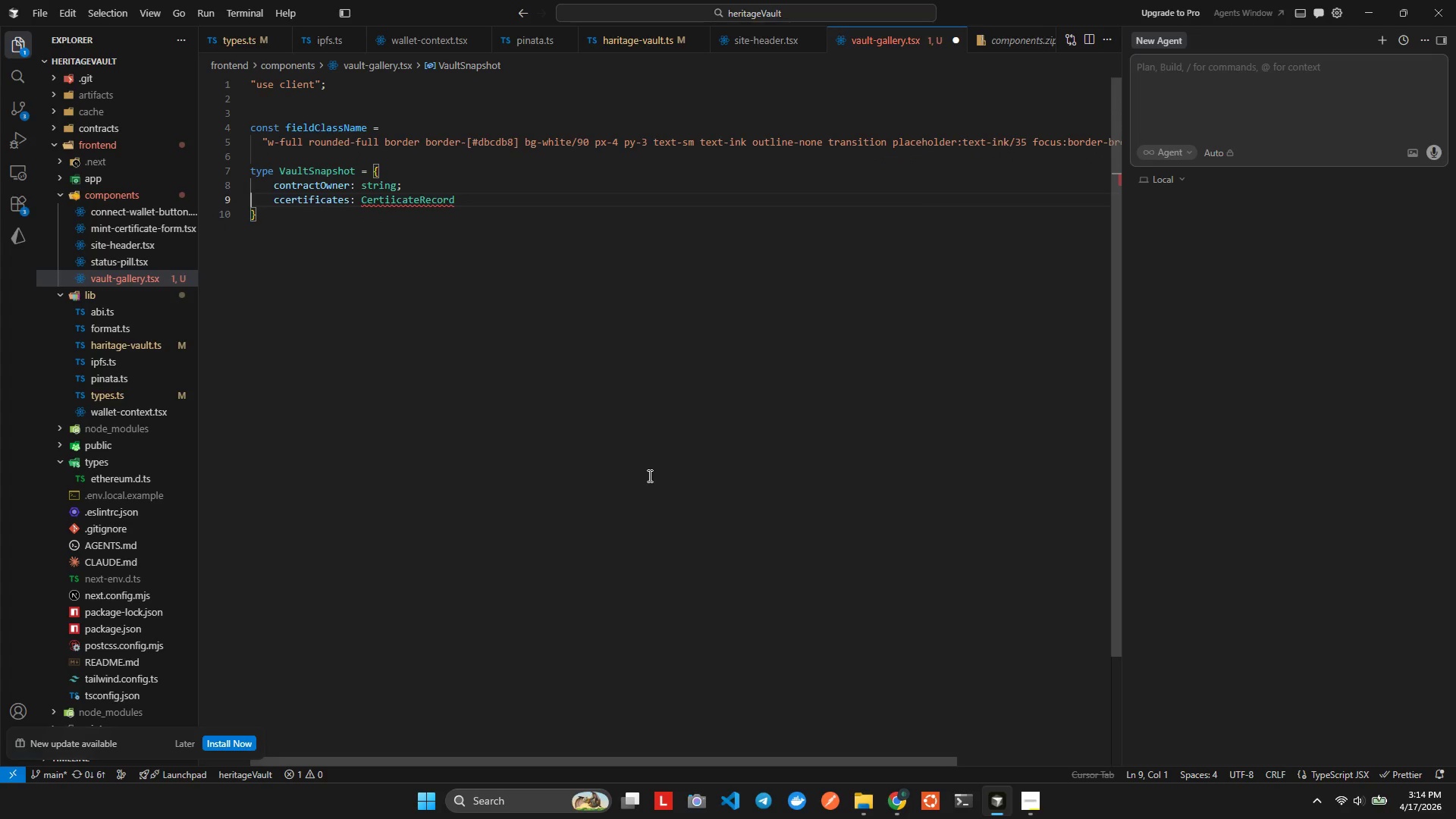 
key(ArrowRight)
 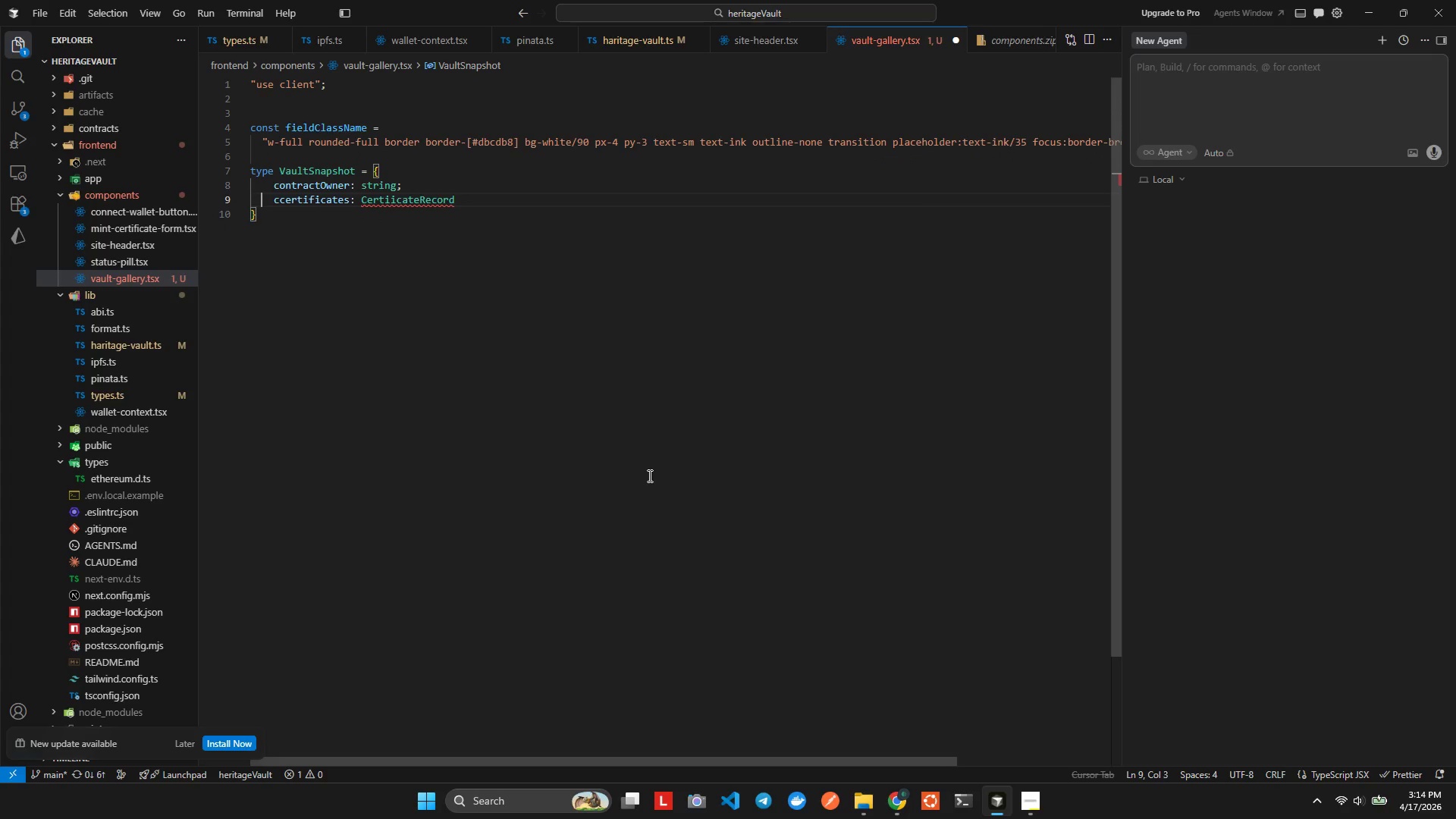 
key(ArrowRight)
 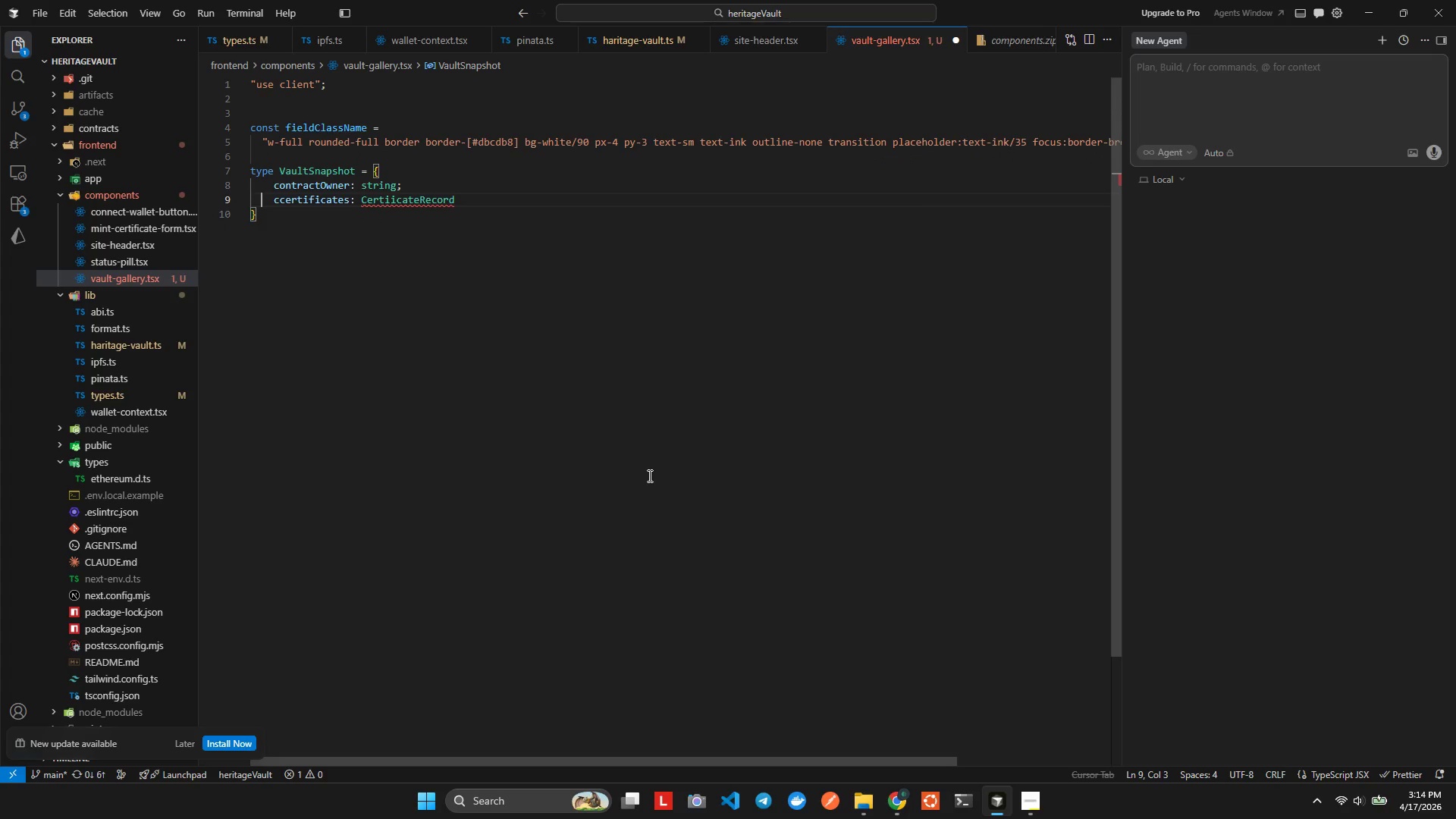 
key(ArrowRight)
 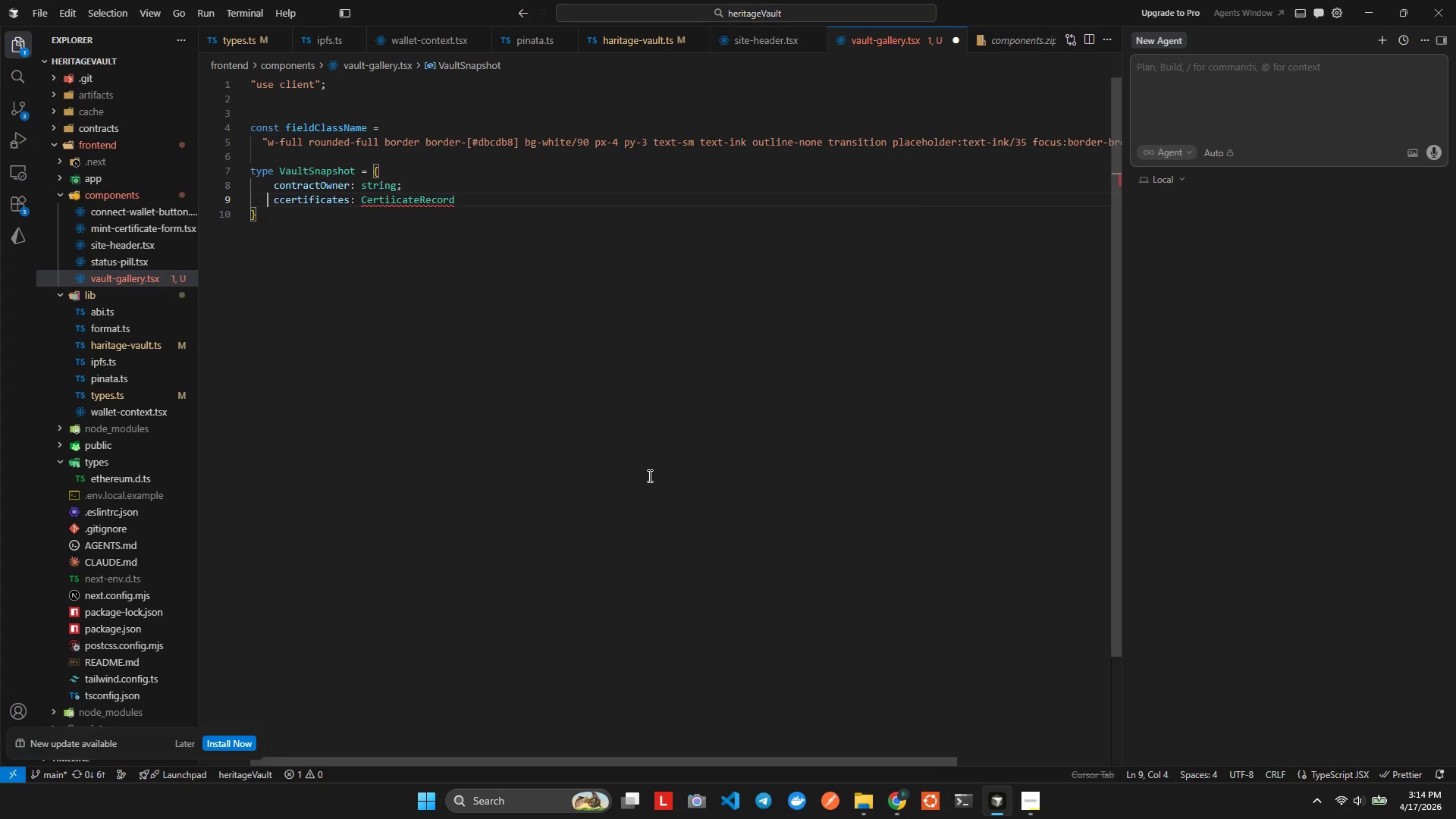 
key(ArrowRight)
 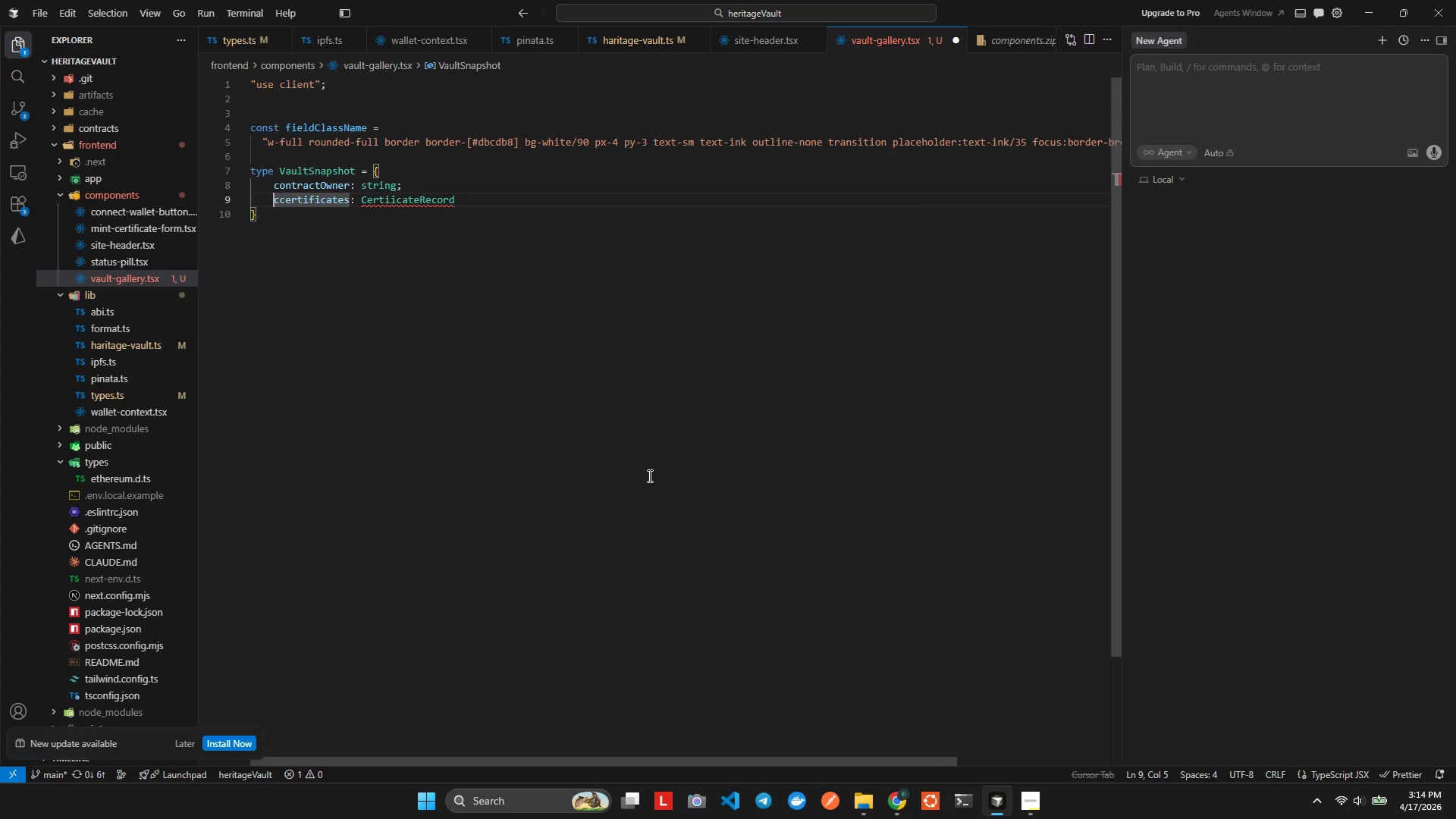 
key(ArrowRight)
 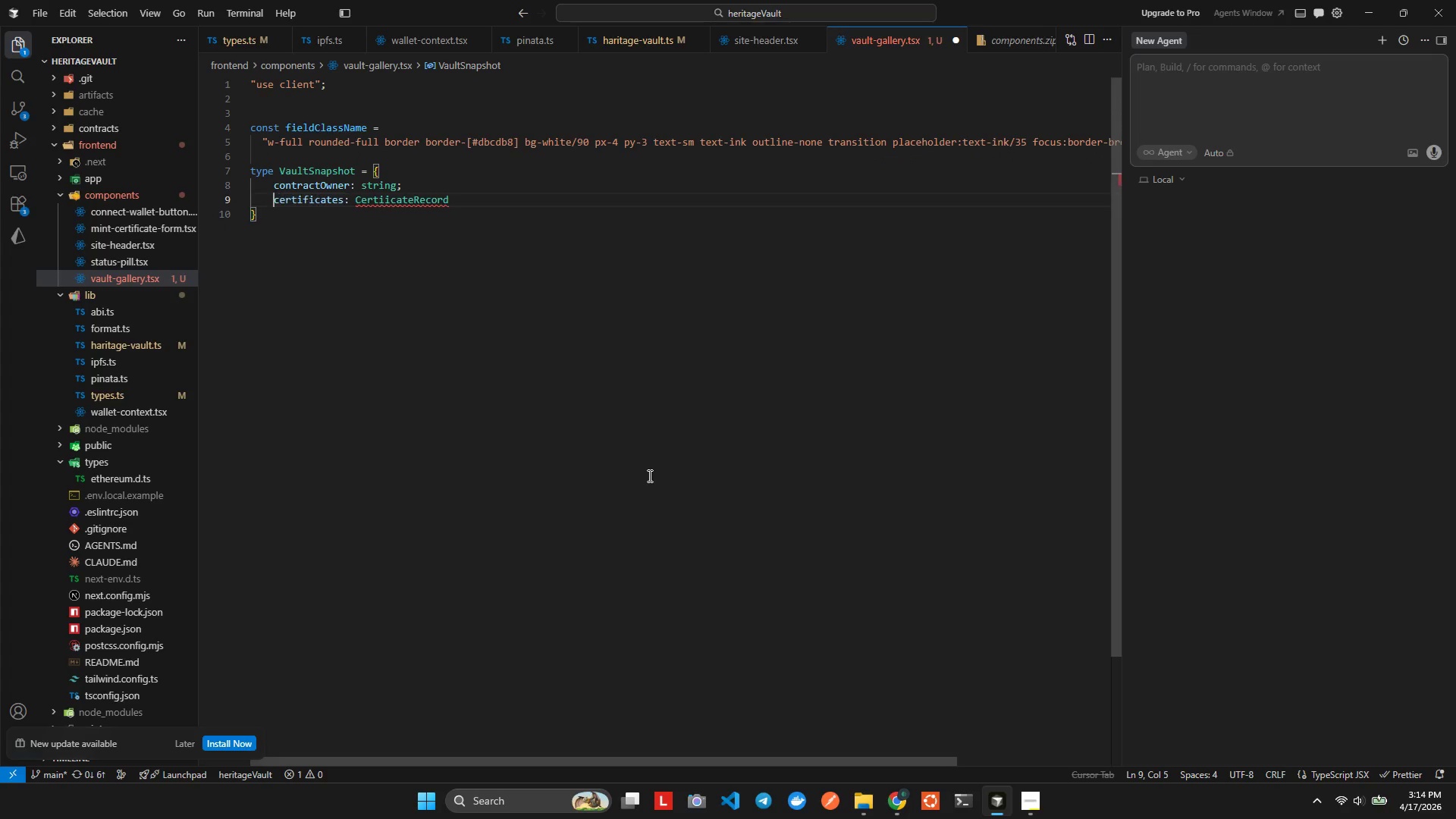 
key(Backspace)
 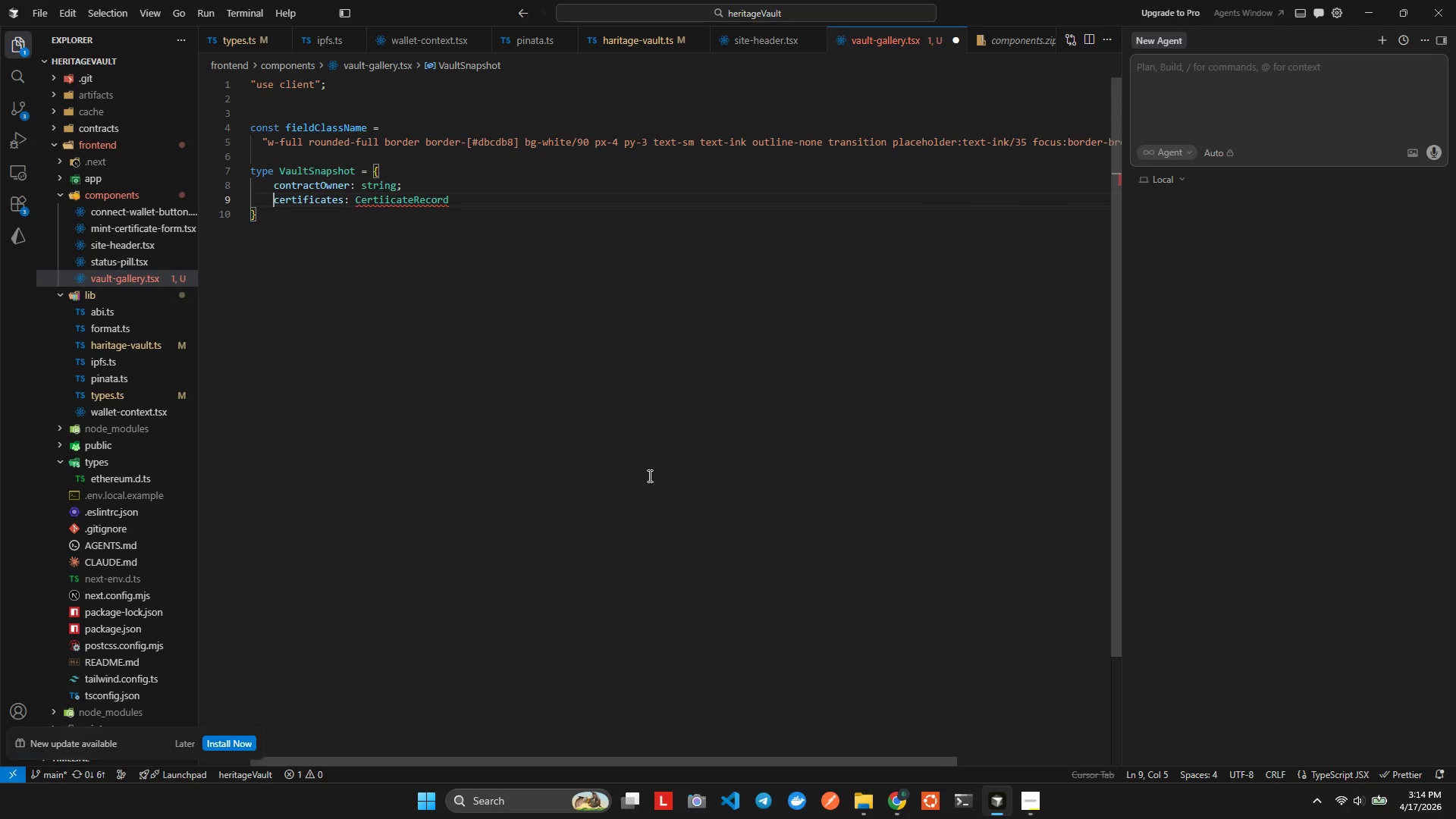 
key(ArrowDown)
 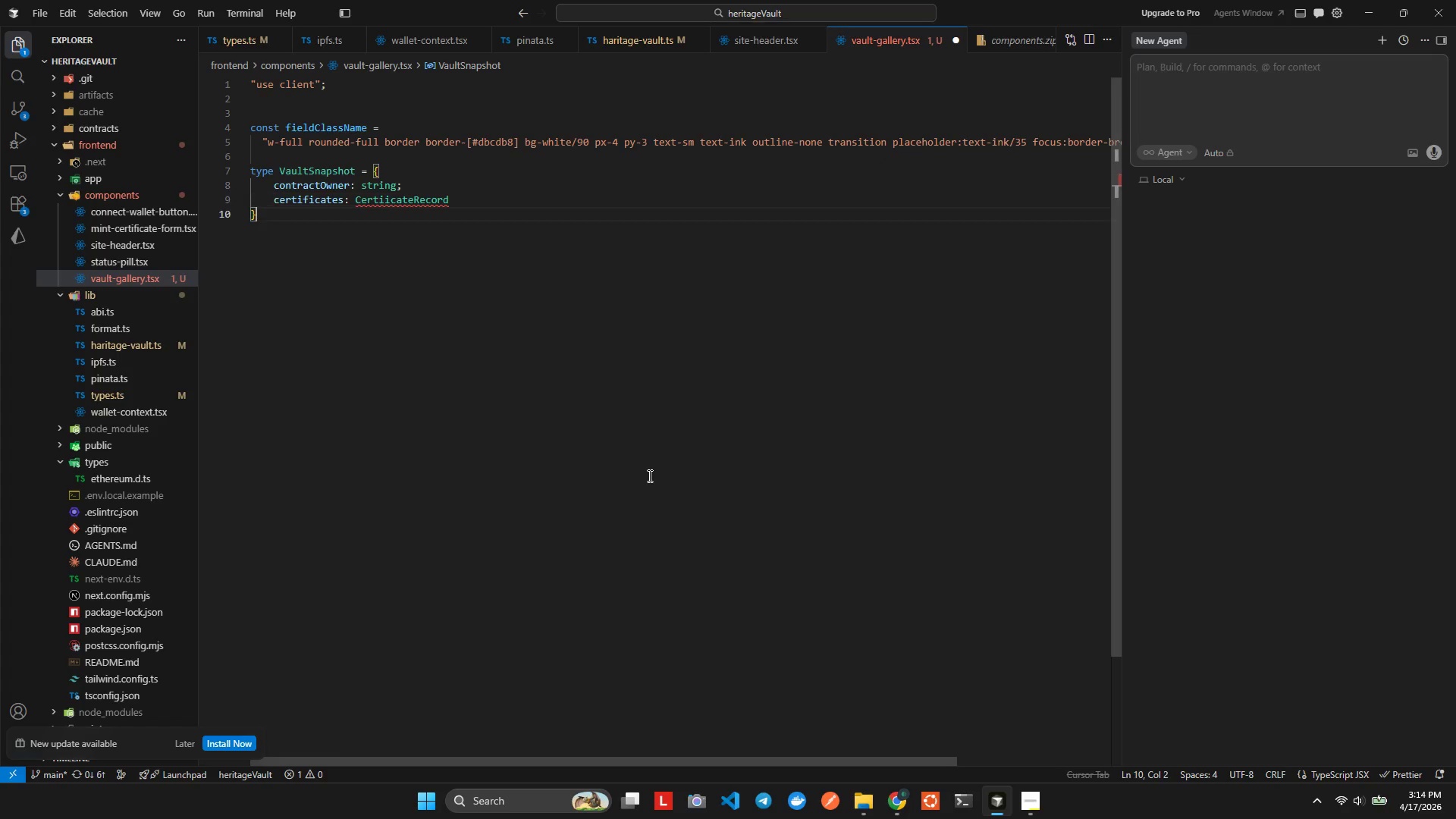 
key(ArrowLeft)
 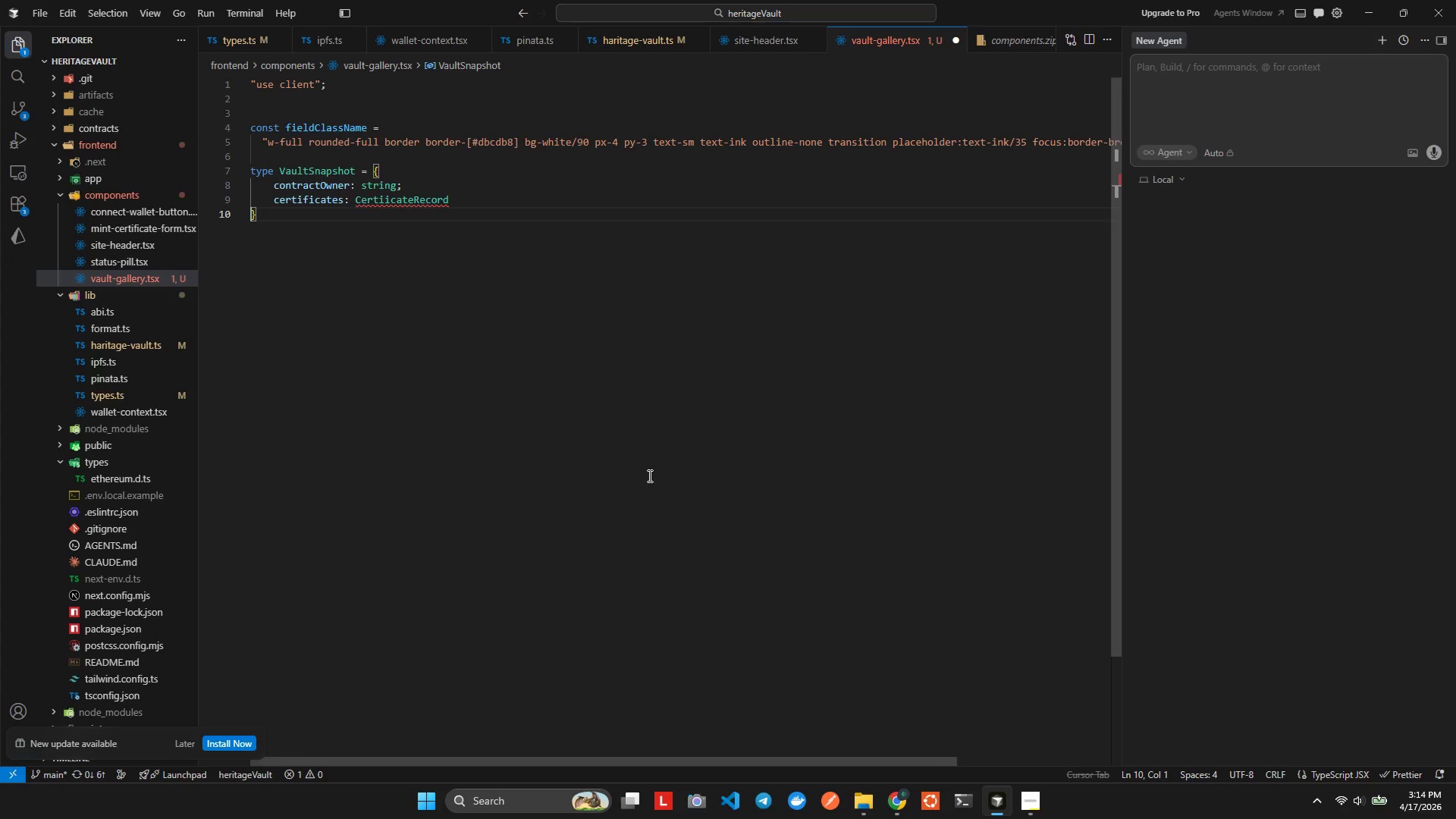 
key(ArrowLeft)
 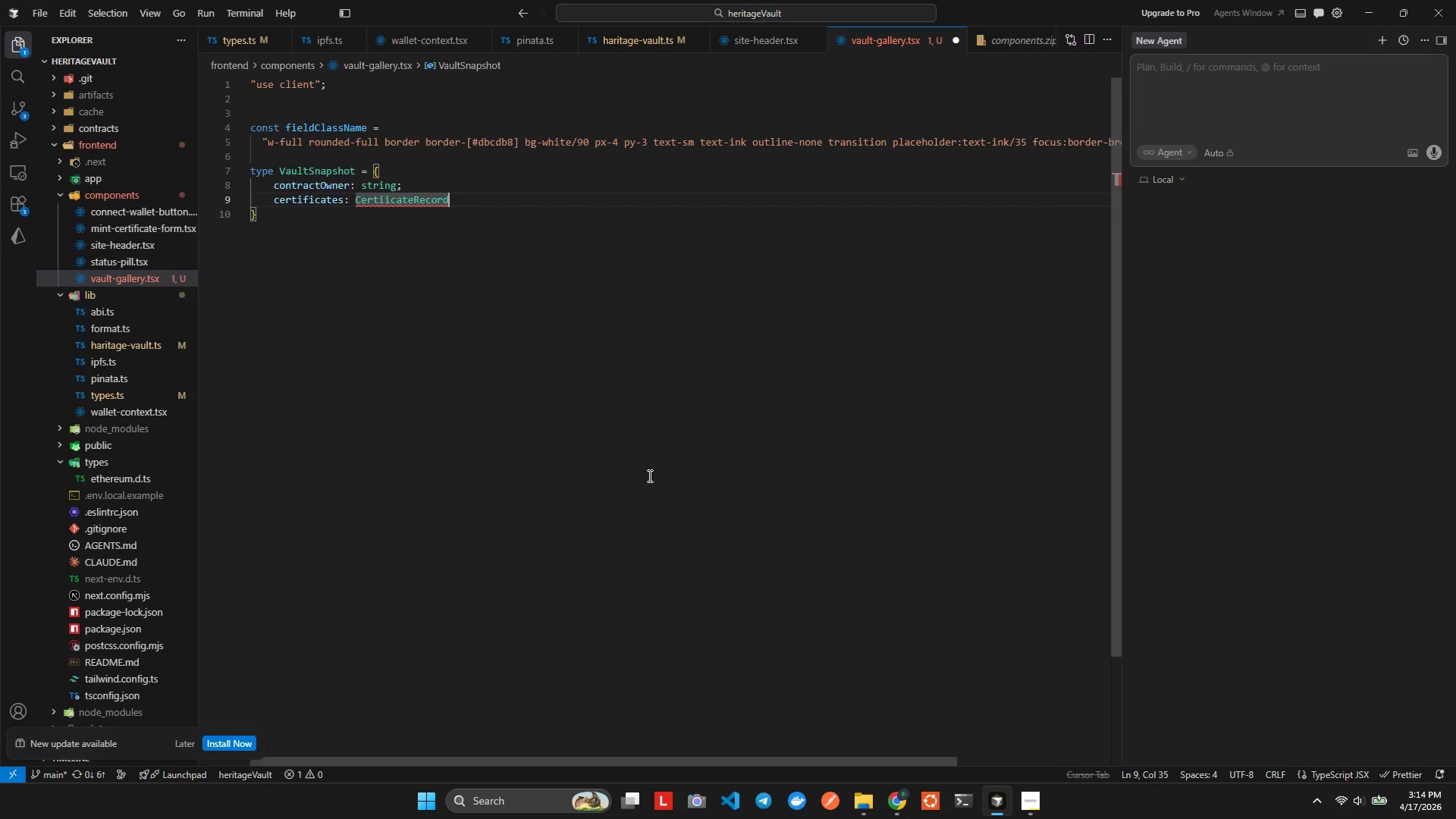 
key(Control+Space)
 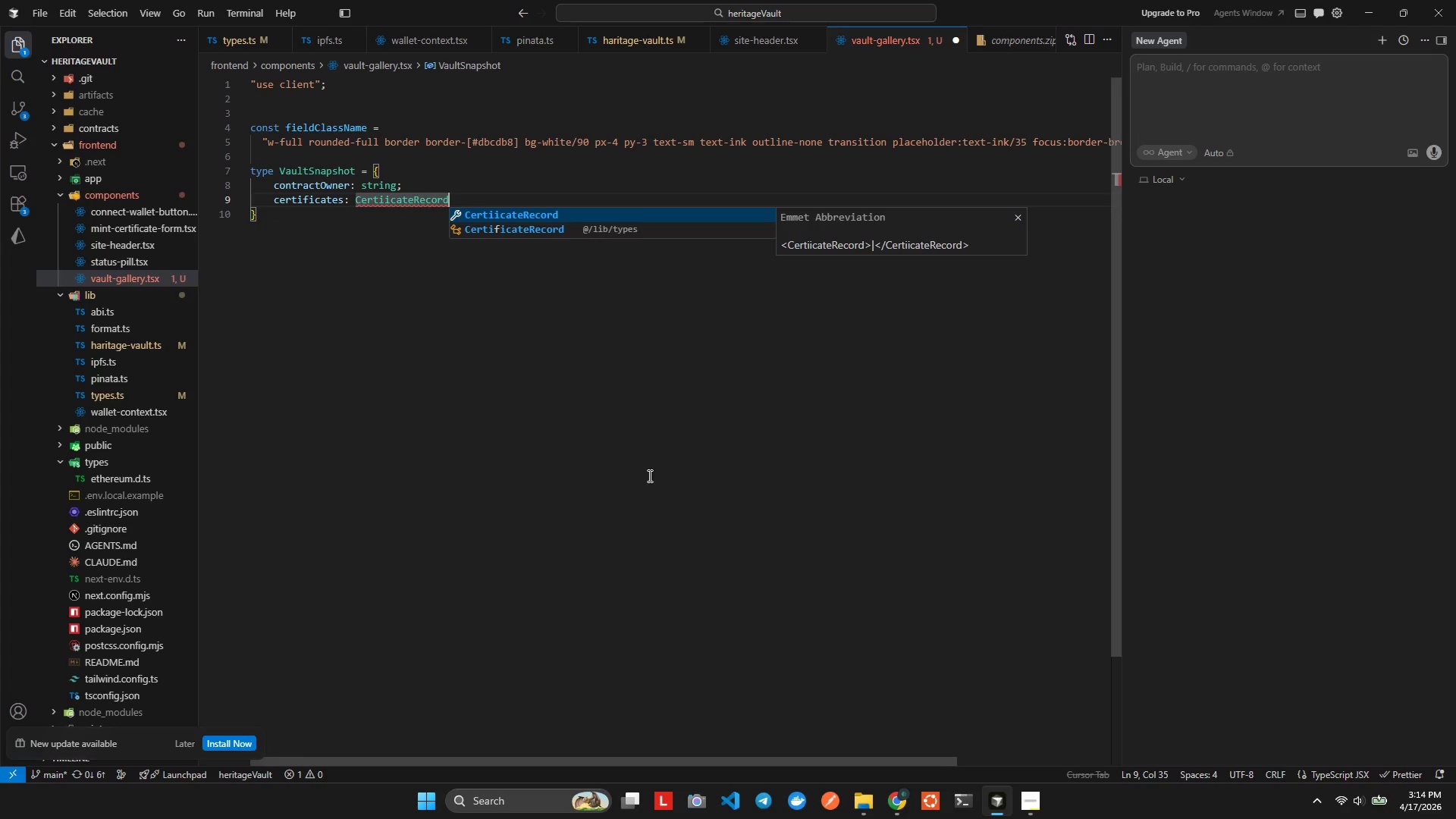 
key(Control+ArrowUp)
 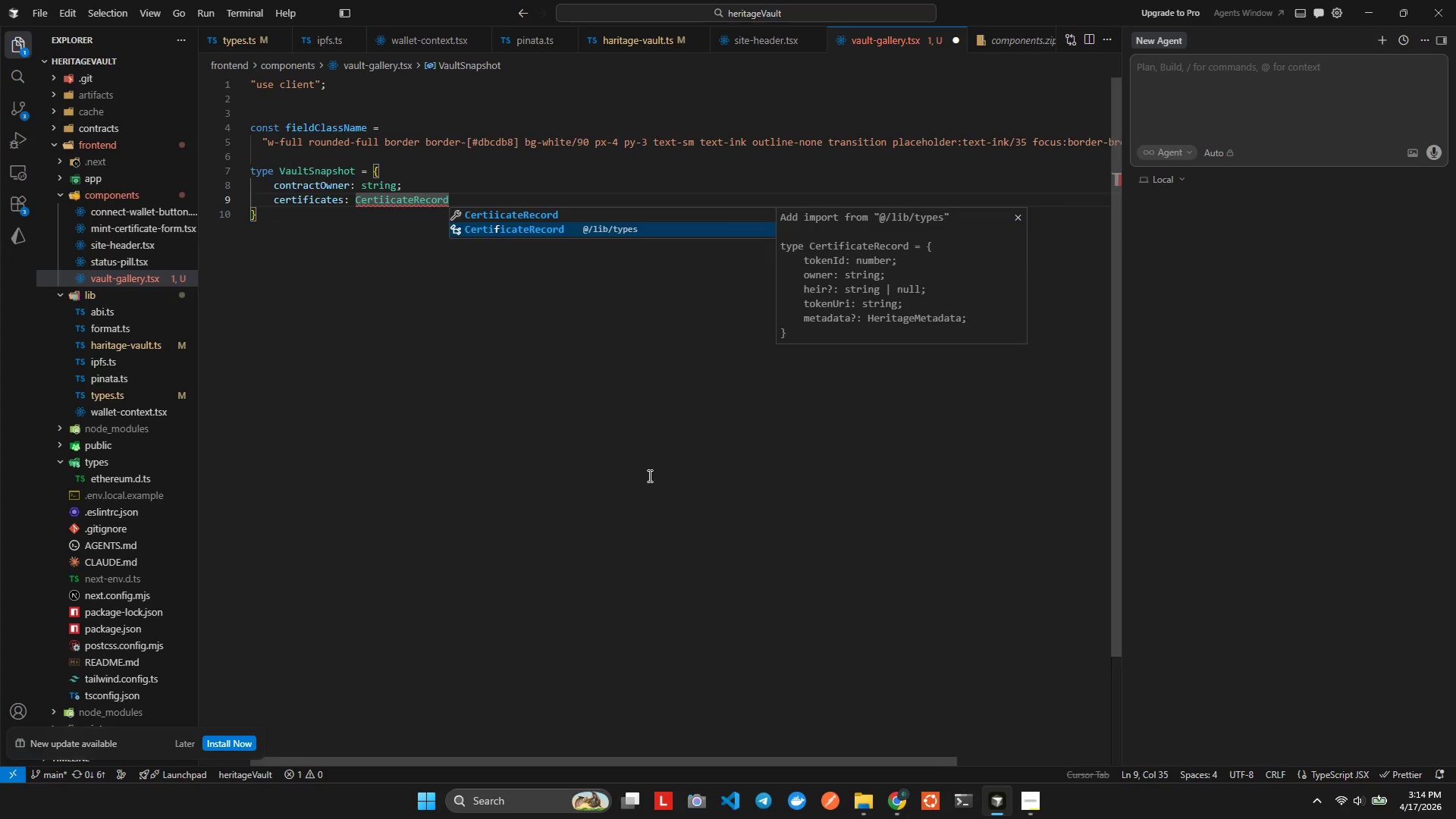 
key(Control+Enter)
 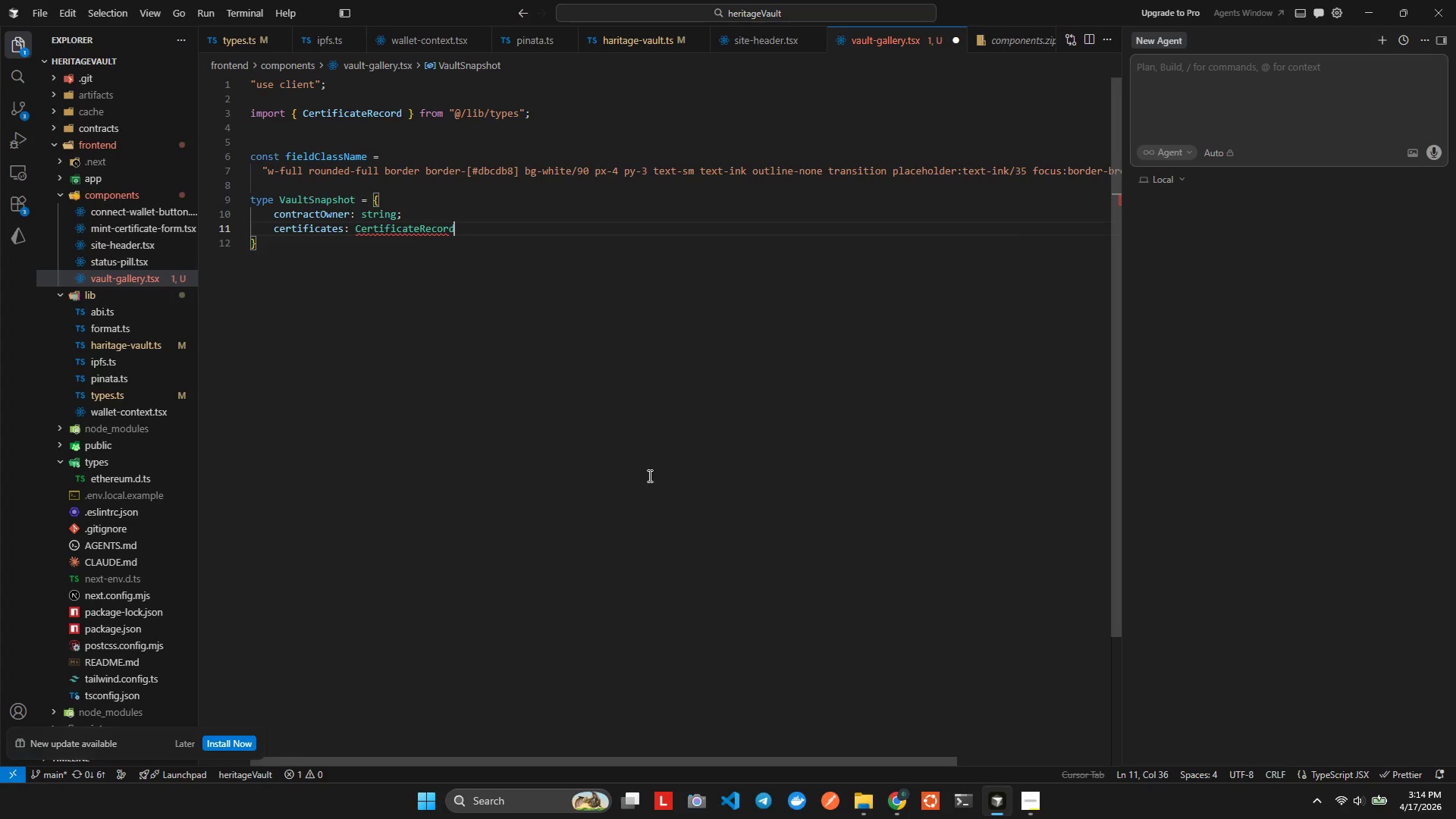 
key(Alt+Control+Shift+ShiftLeft)
 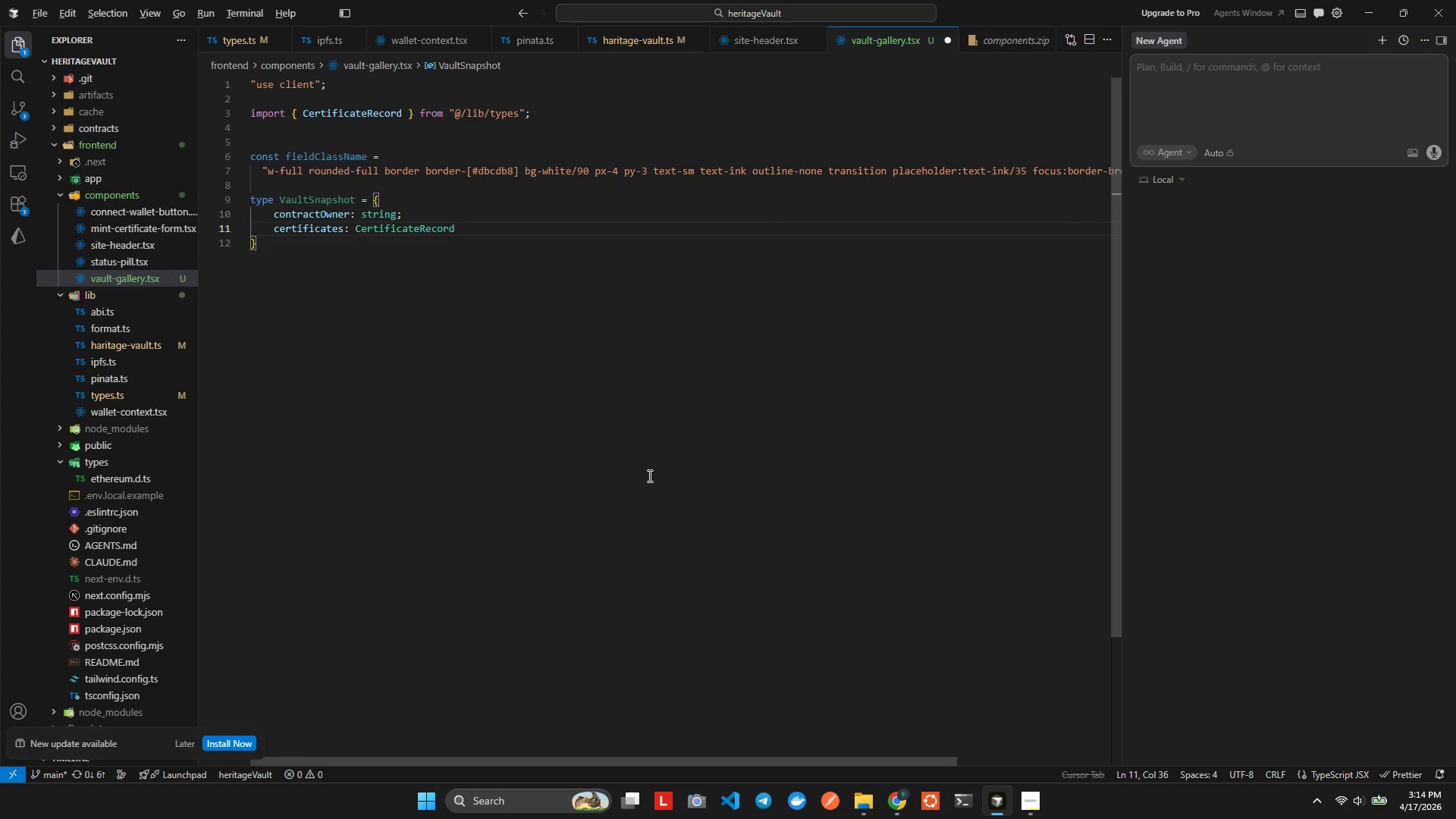 
key(Alt+Control+Shift+F)
 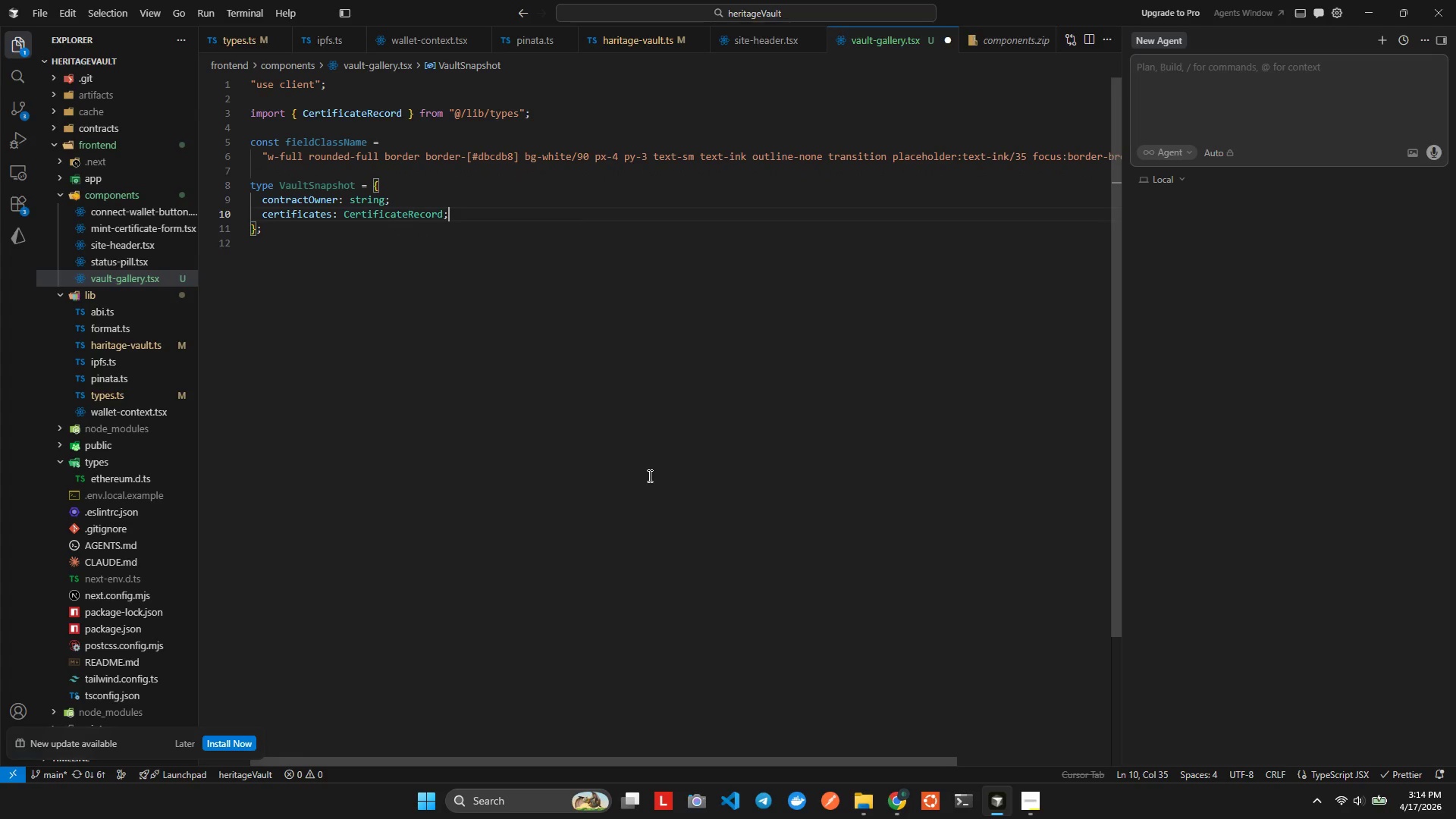 
wait(7.19)
 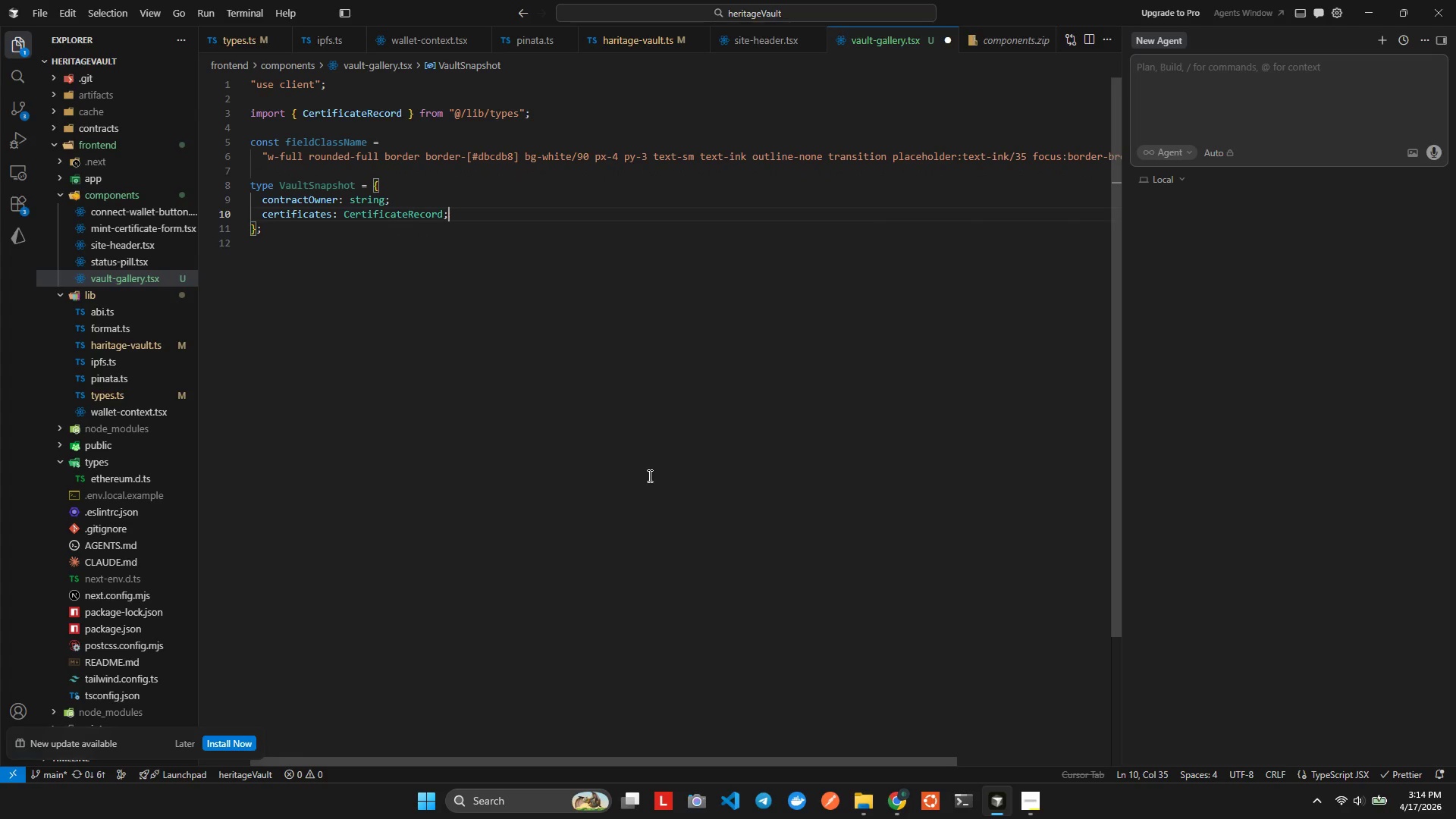 
key(Control+ArrowLeft)
 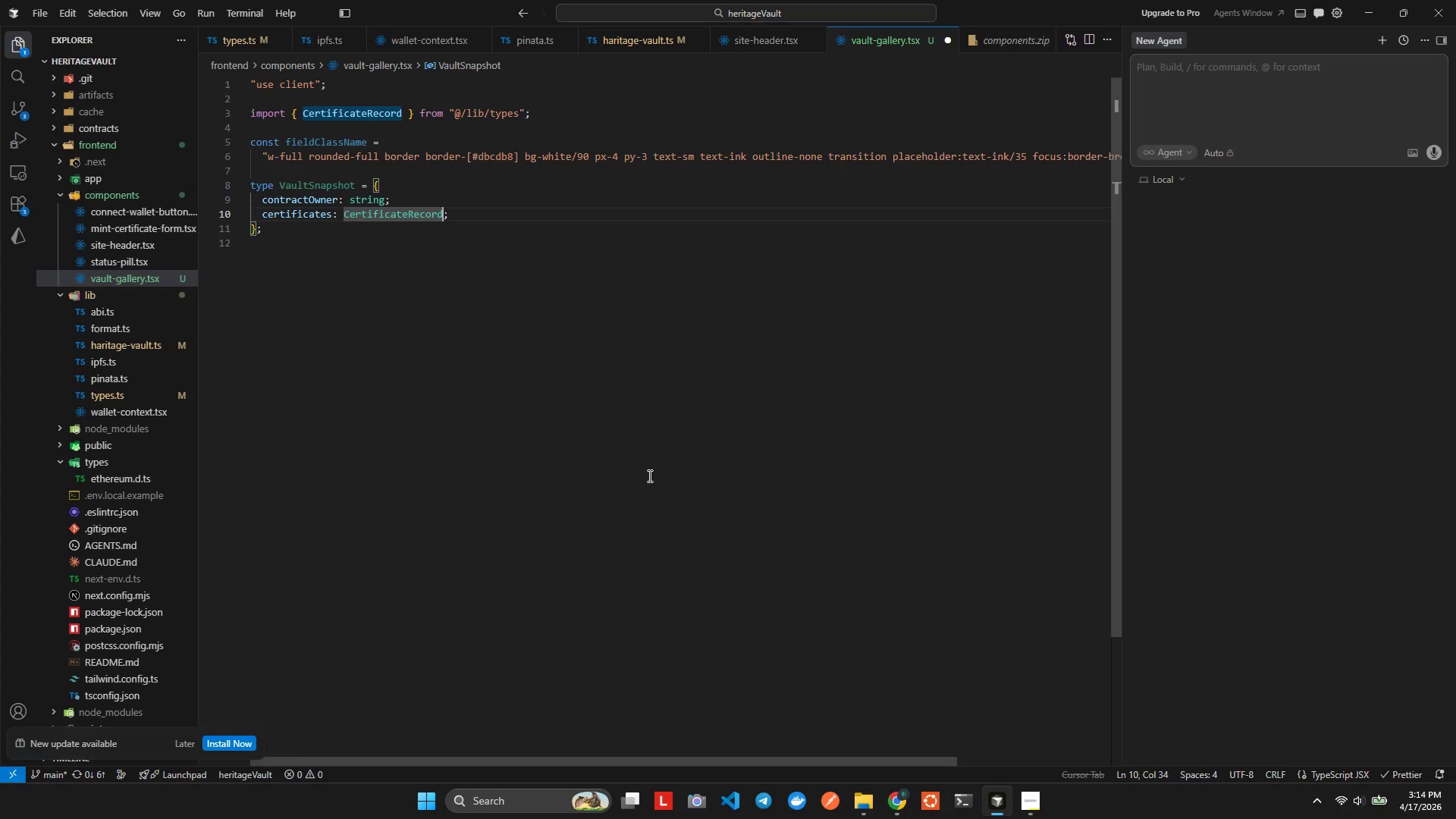 
key(Control+BracketLeft)
 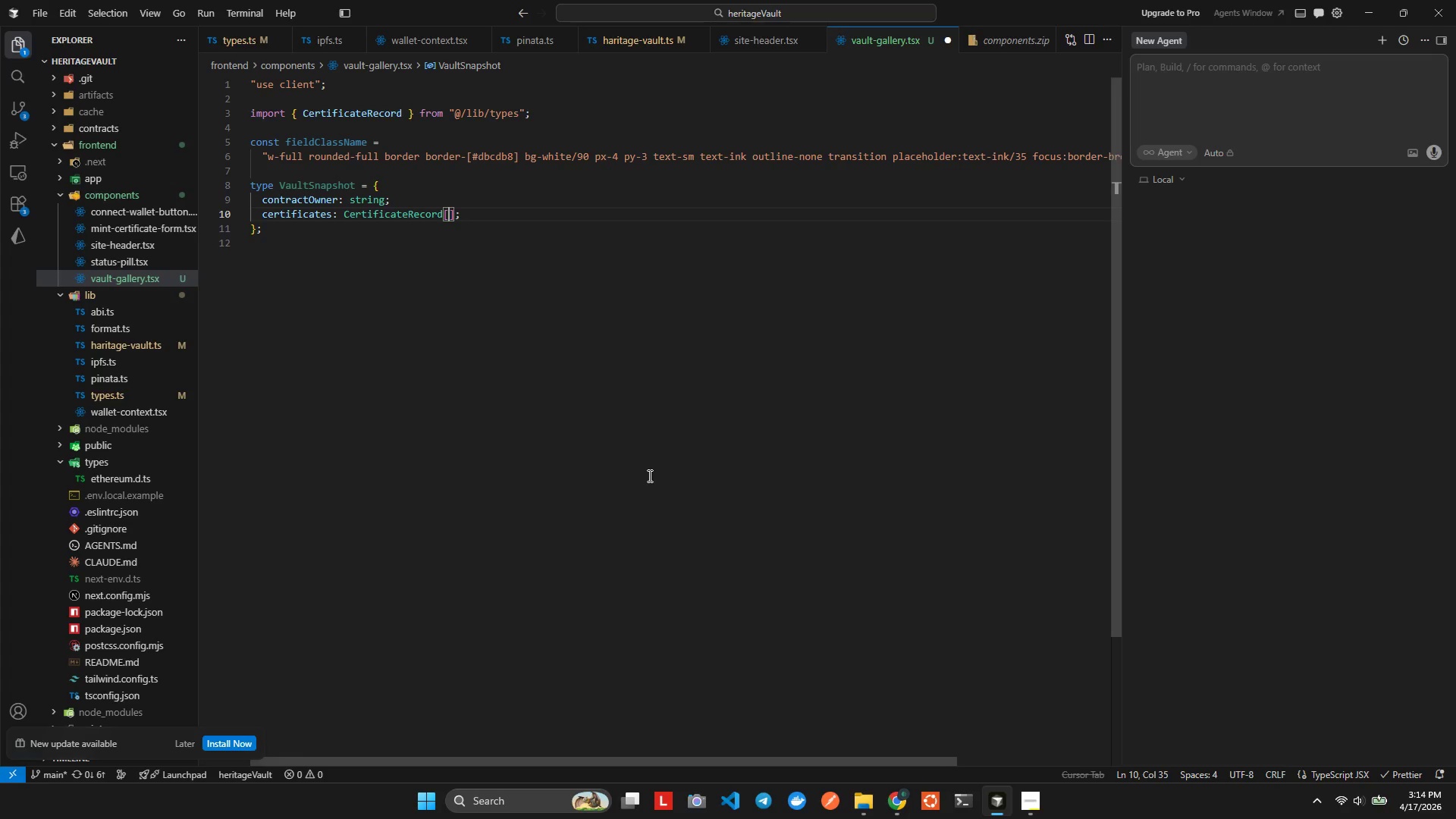 
key(Alt+Control+AltLeft)
 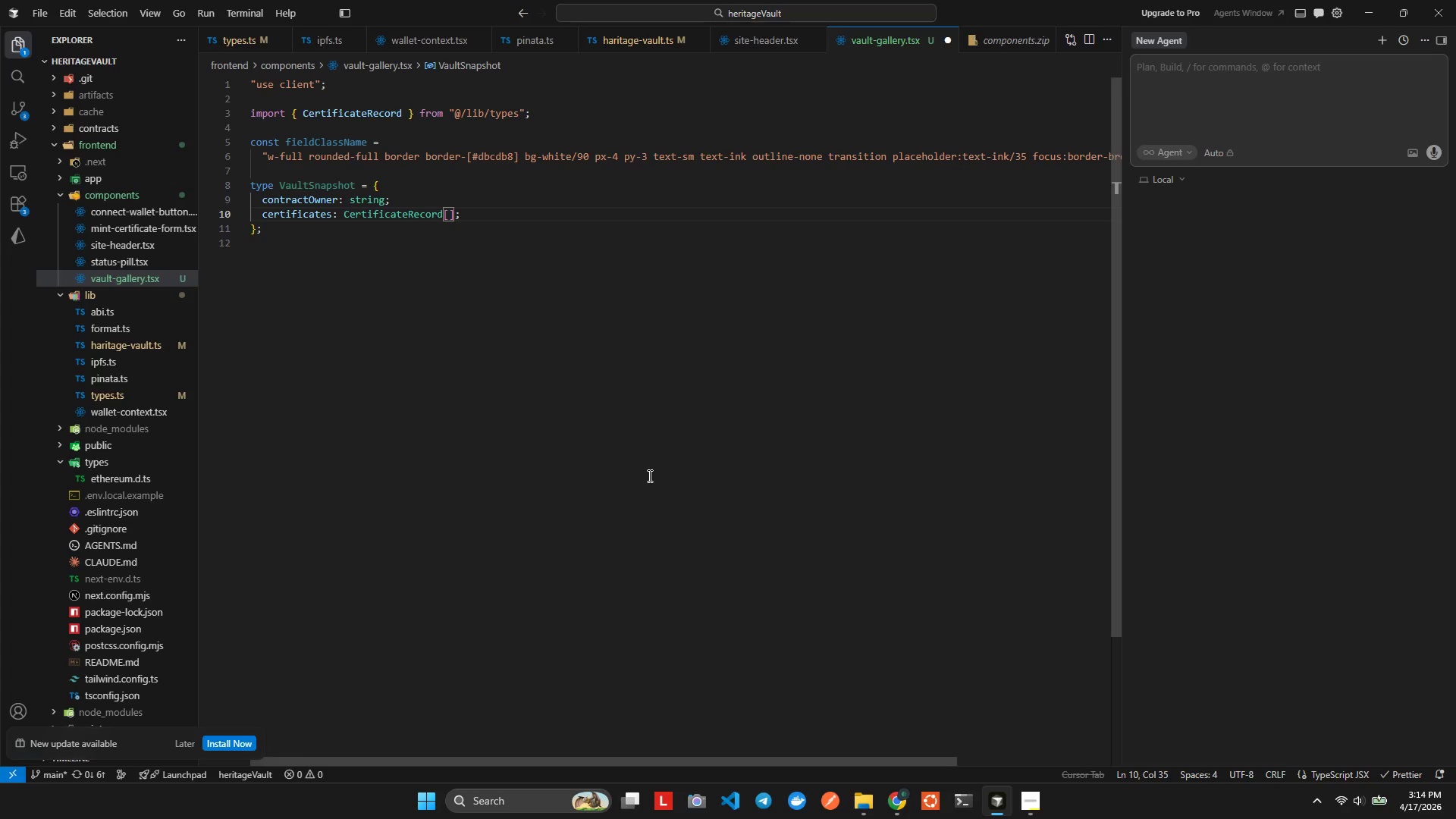 
key(Alt+Control+Shift+ShiftLeft)
 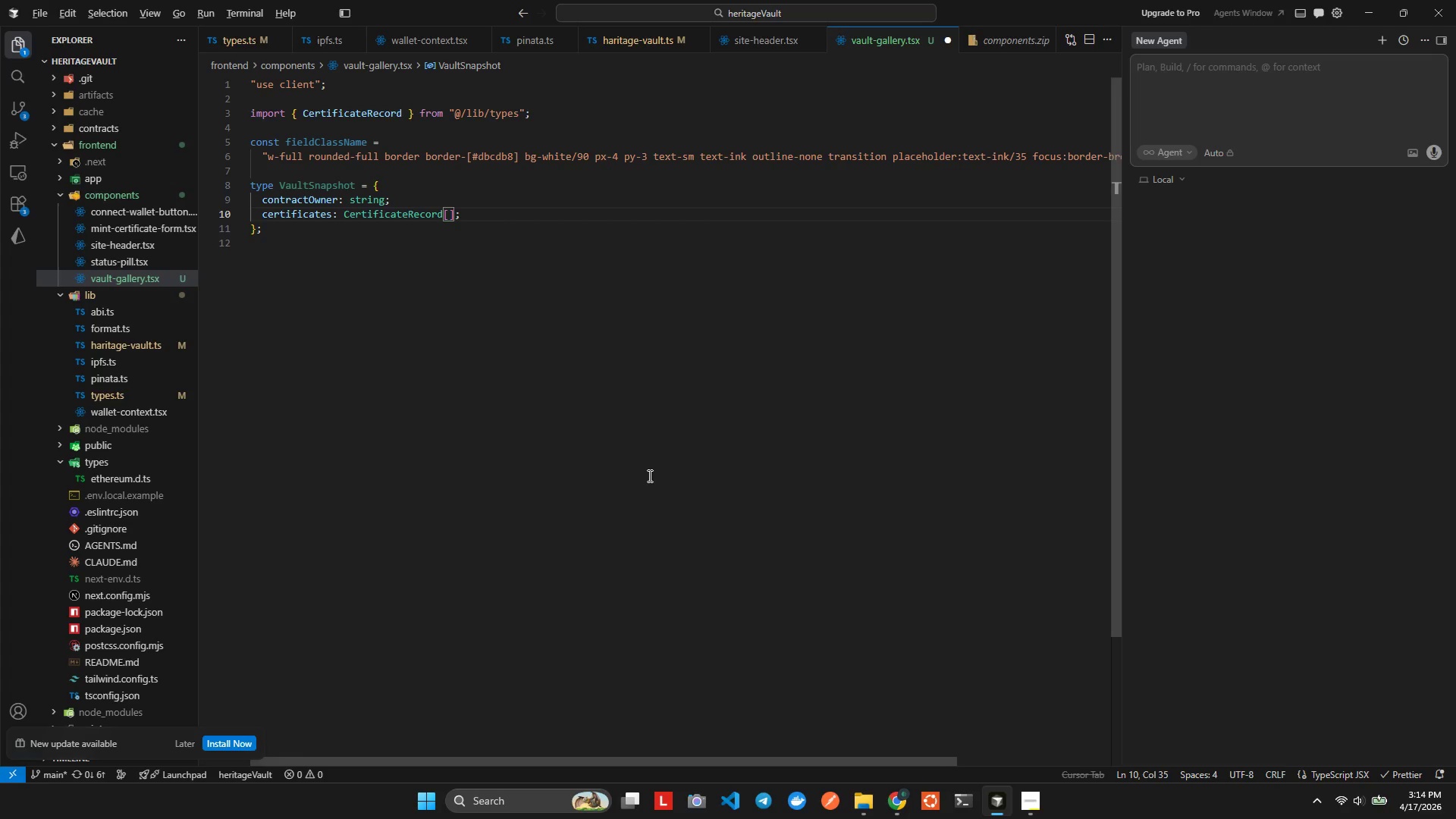 
key(Alt+Control+Shift+F)
 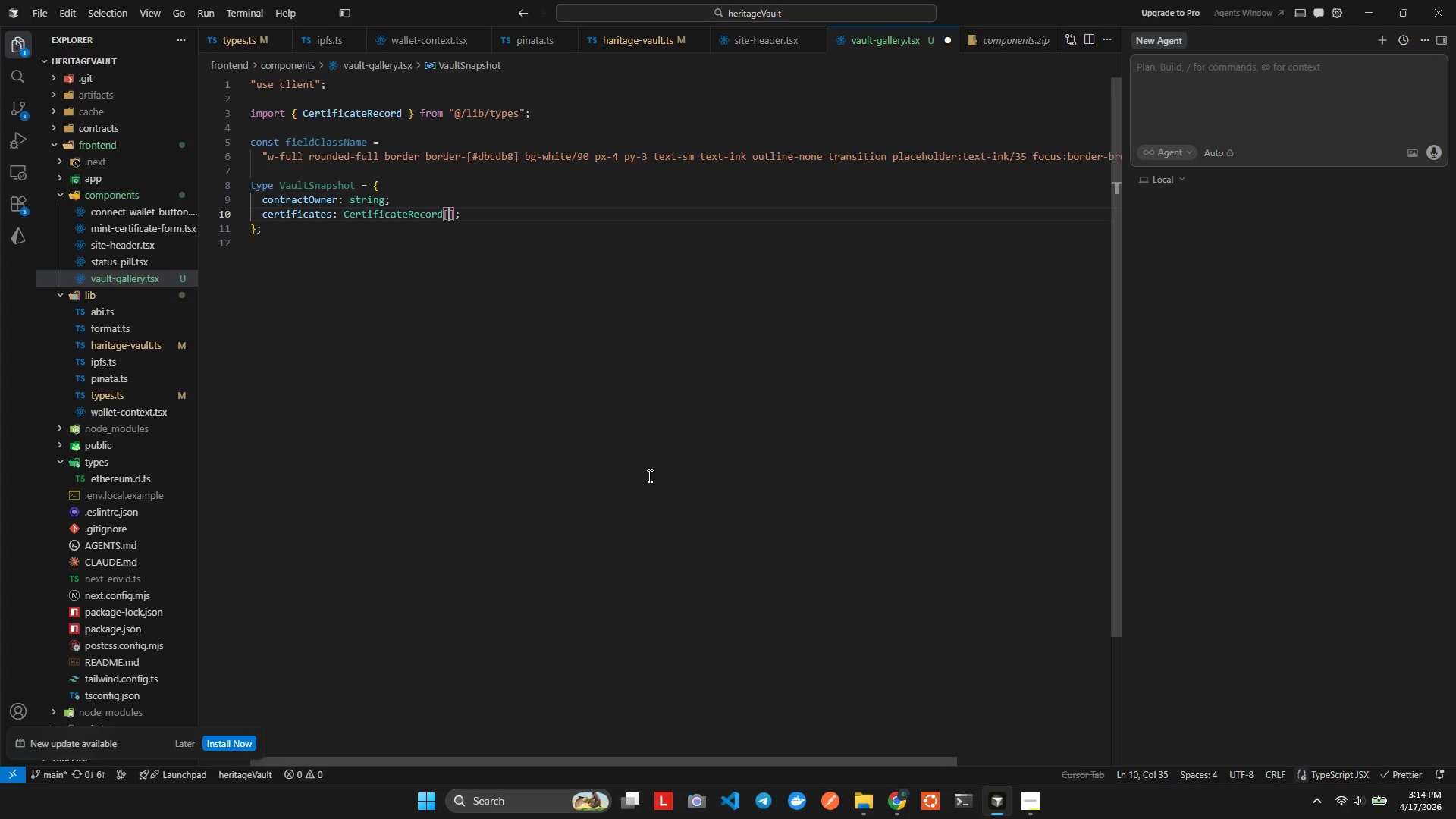 
key(Control+ArrowRight)
 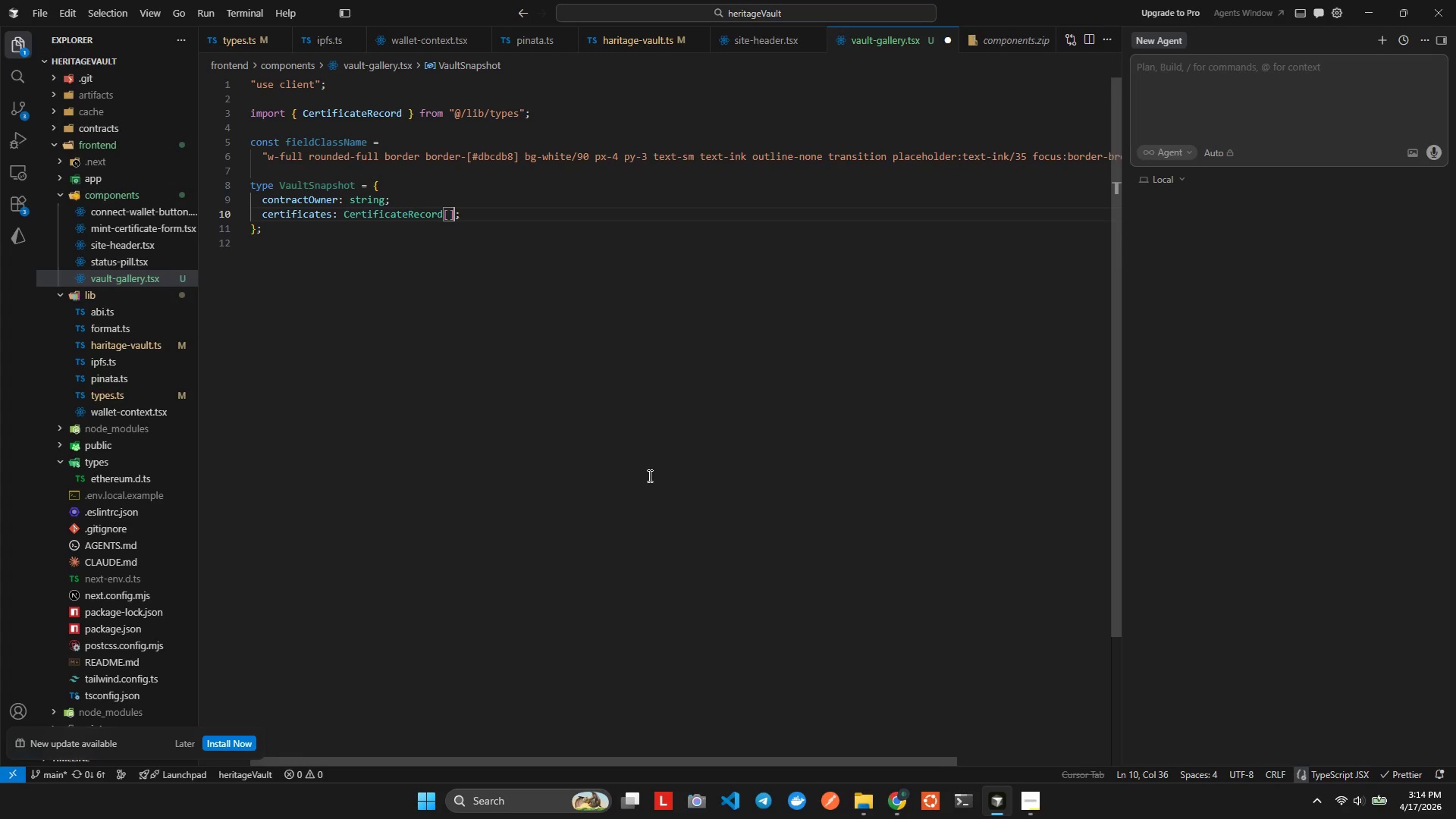 
key(Control+ArrowRight)
 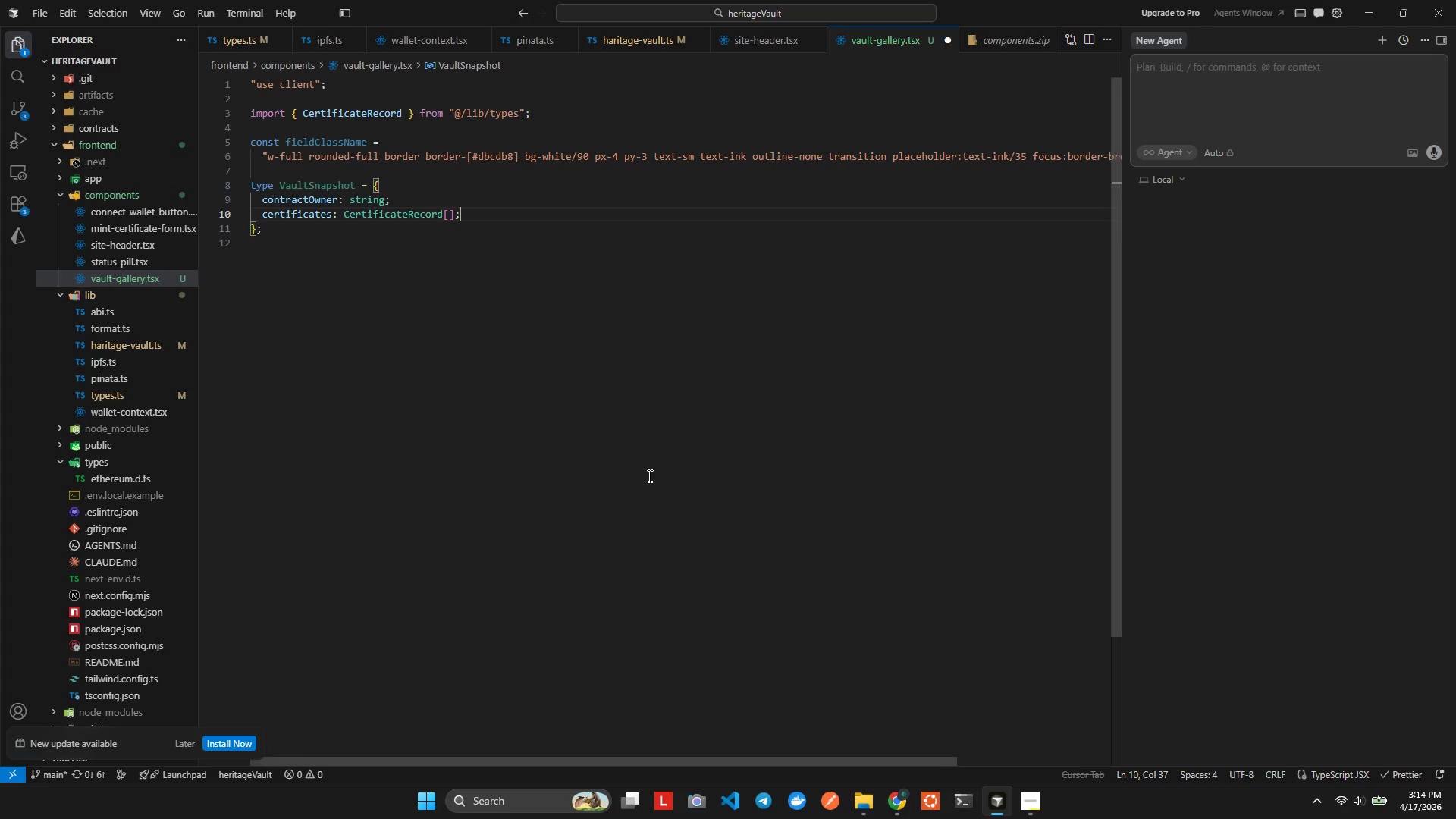 
key(Control+ArrowDown)
 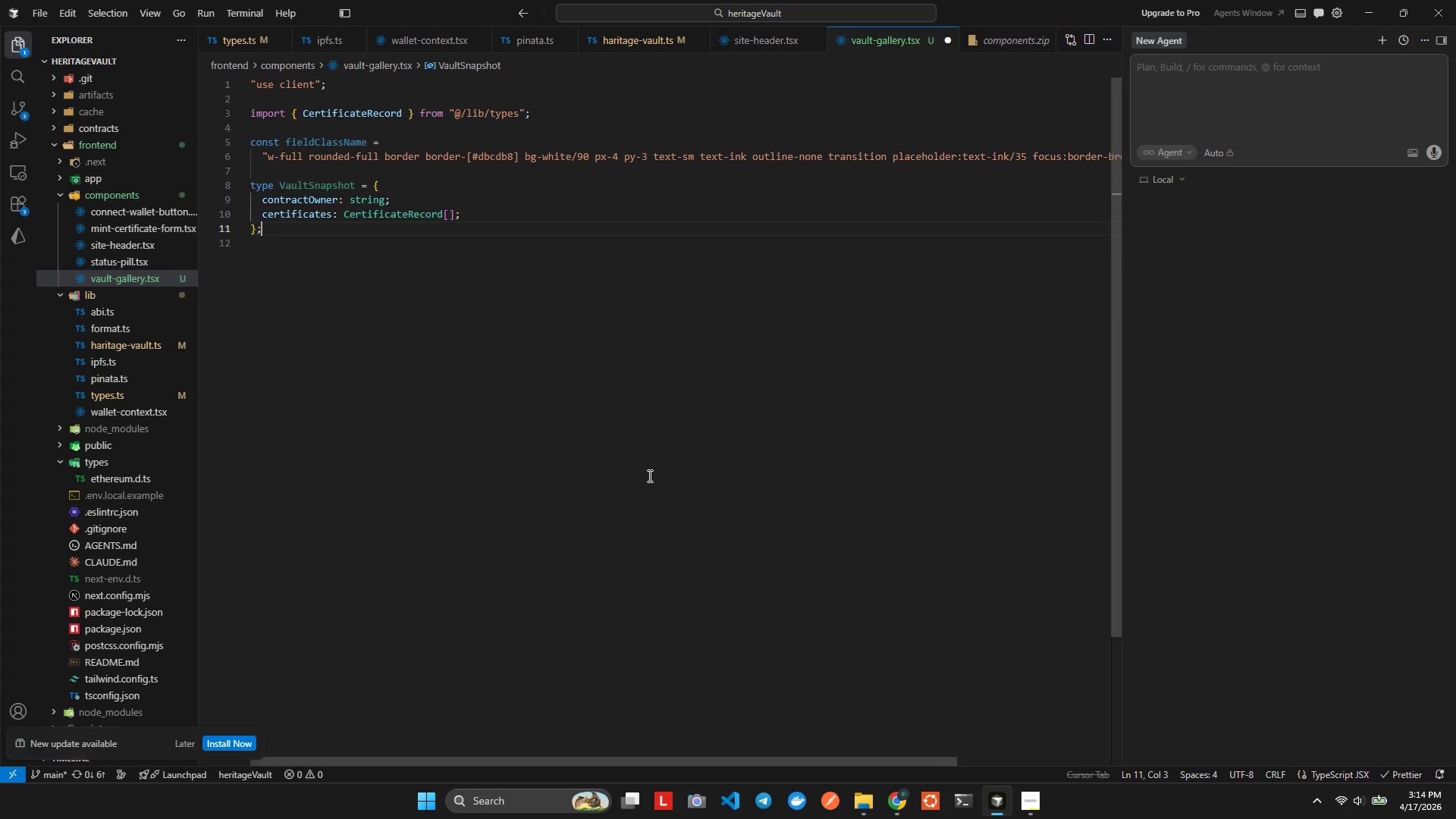 
key(Control+Enter)
 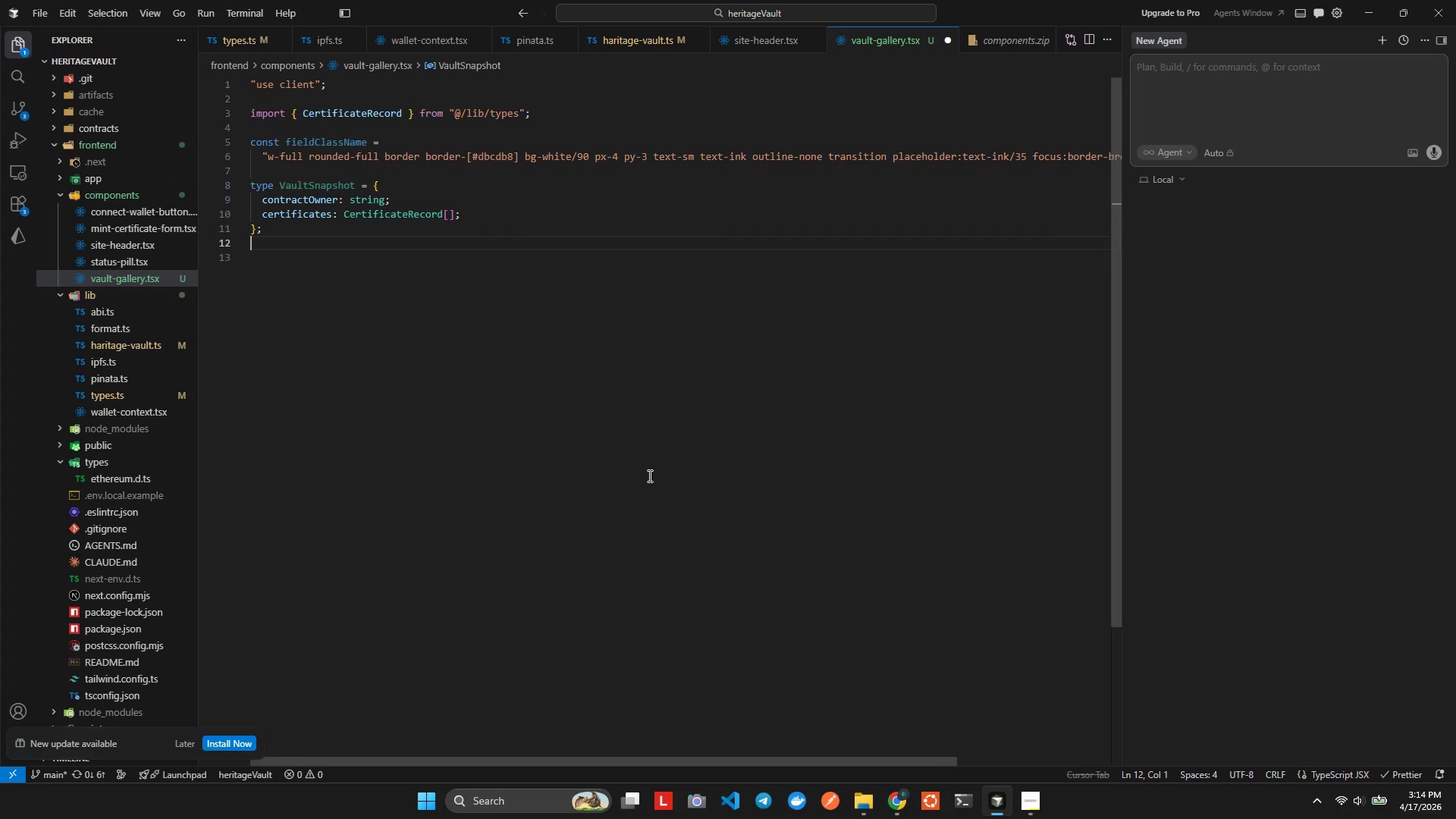 
key(Control+Enter)
 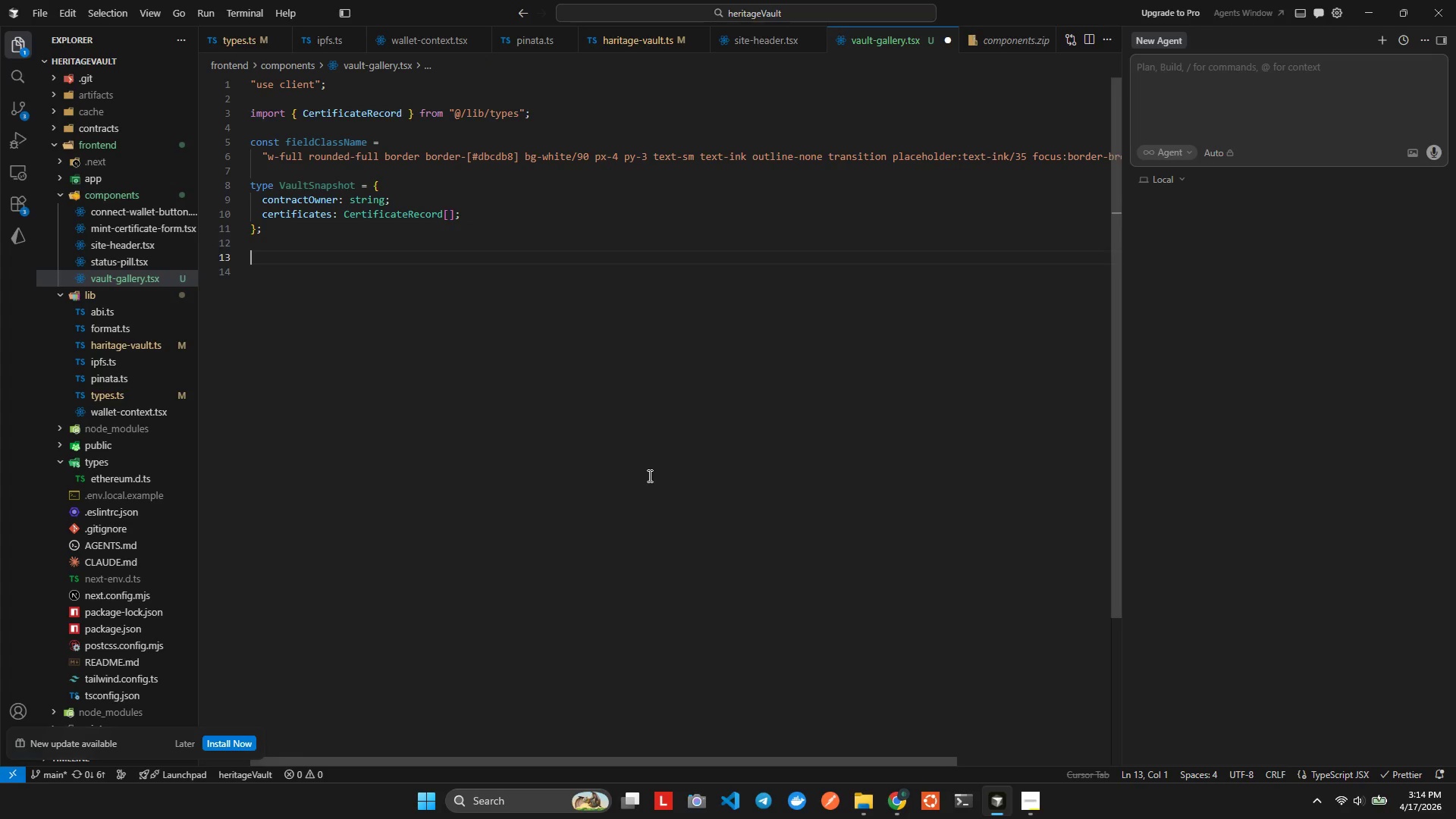 
key(Control+E)
 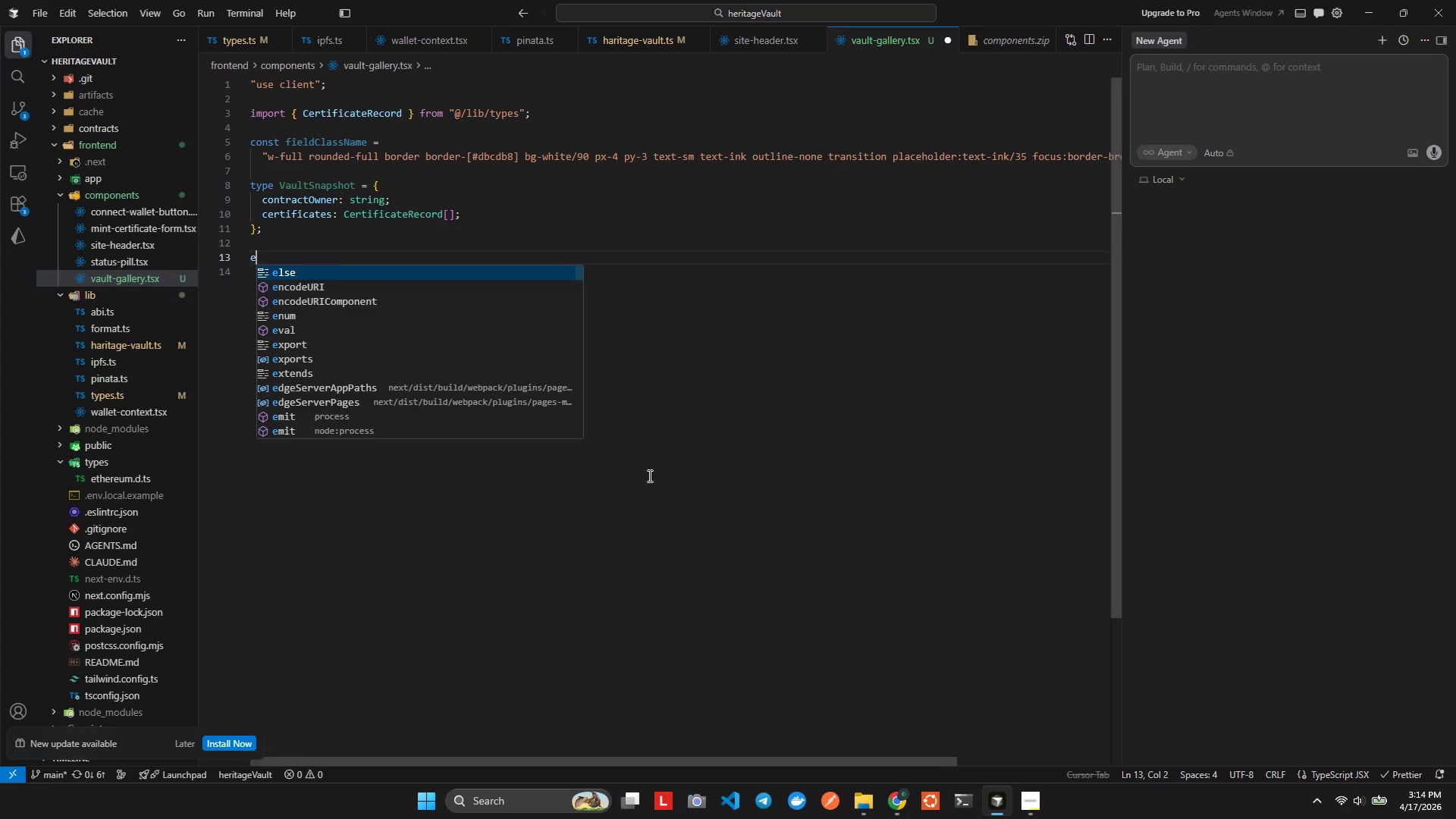 
key(Control+X)
 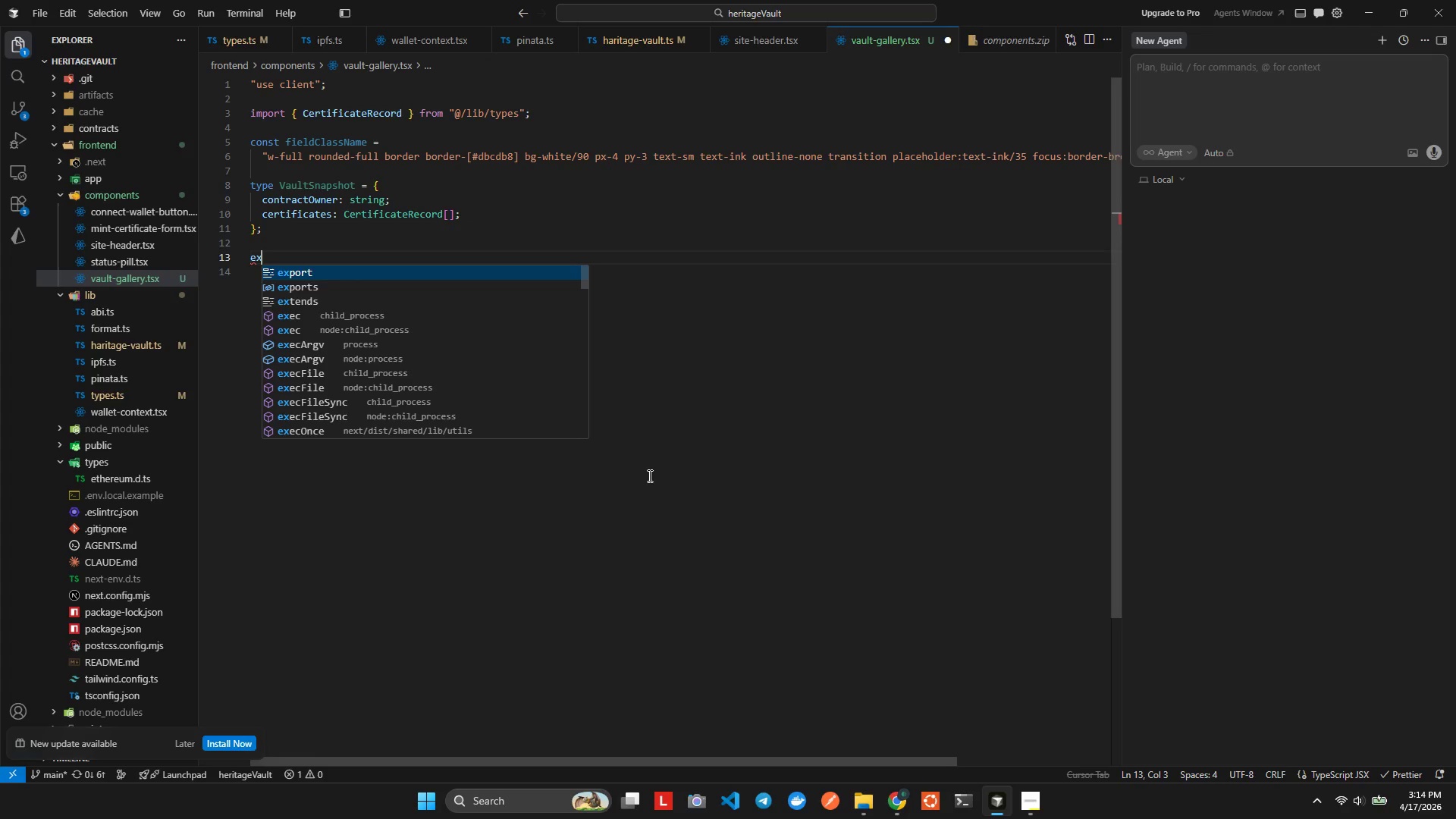 
key(Control+P)
 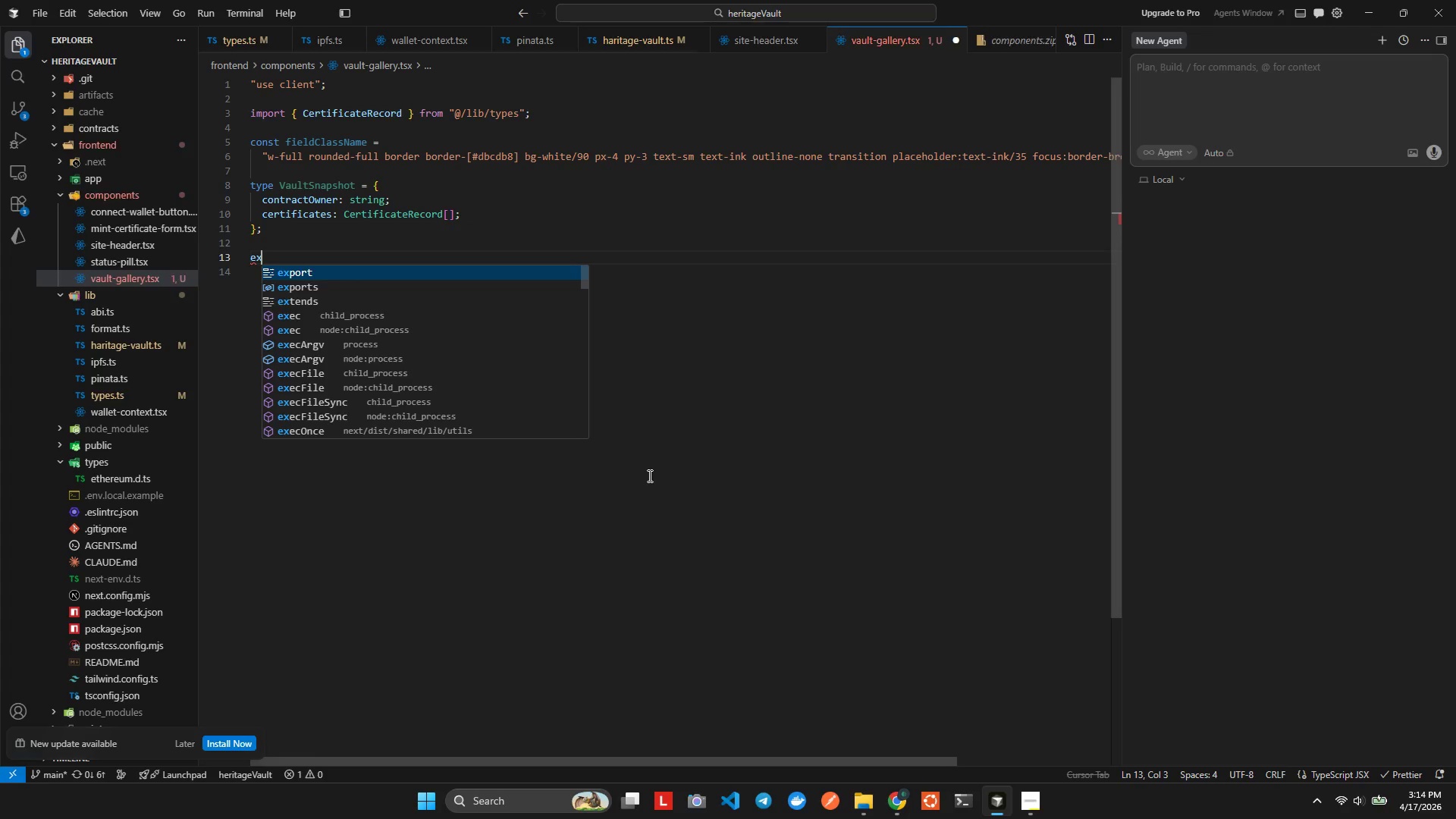 
key(Control+O)
 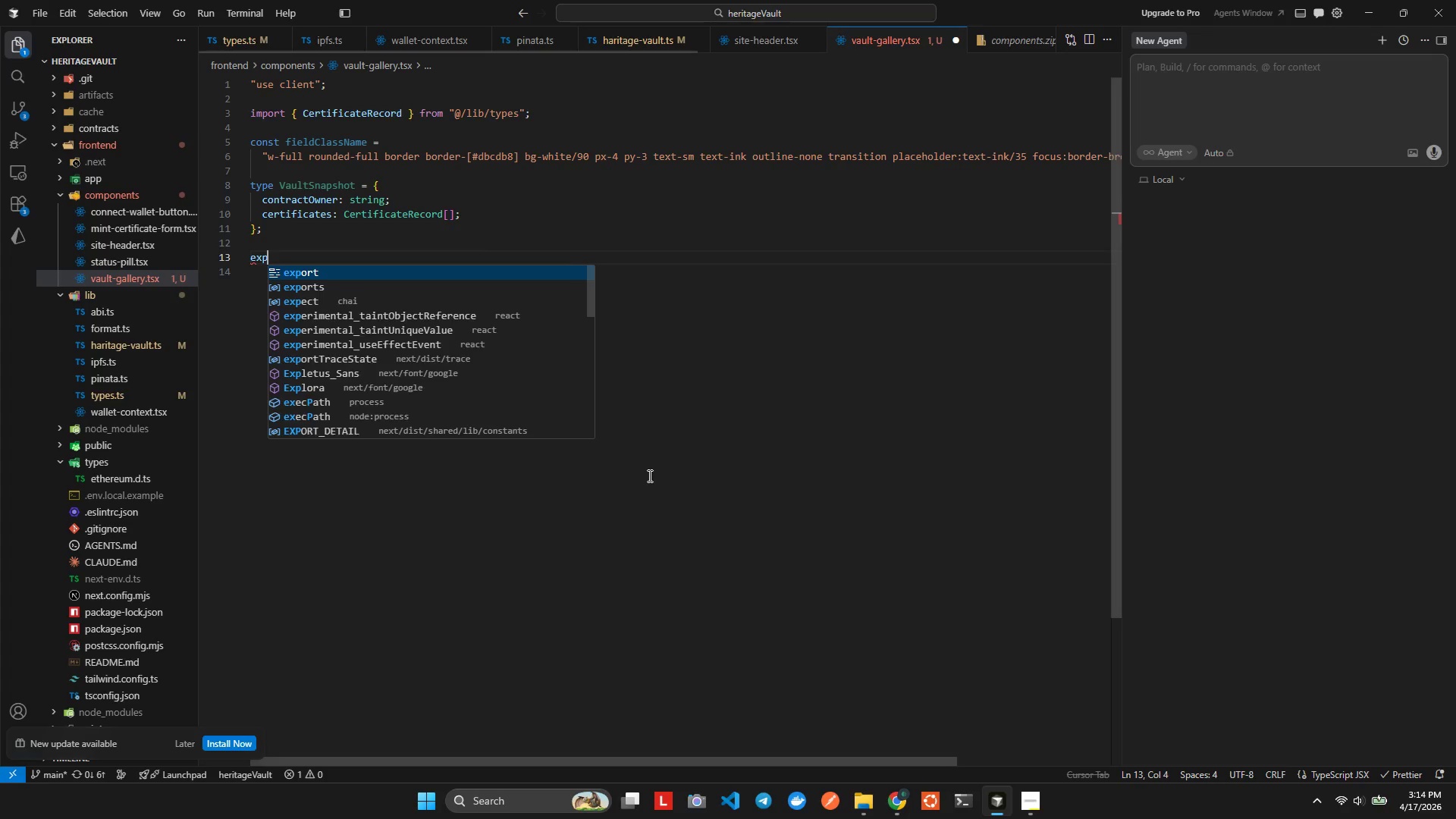 
key(Control+R)
 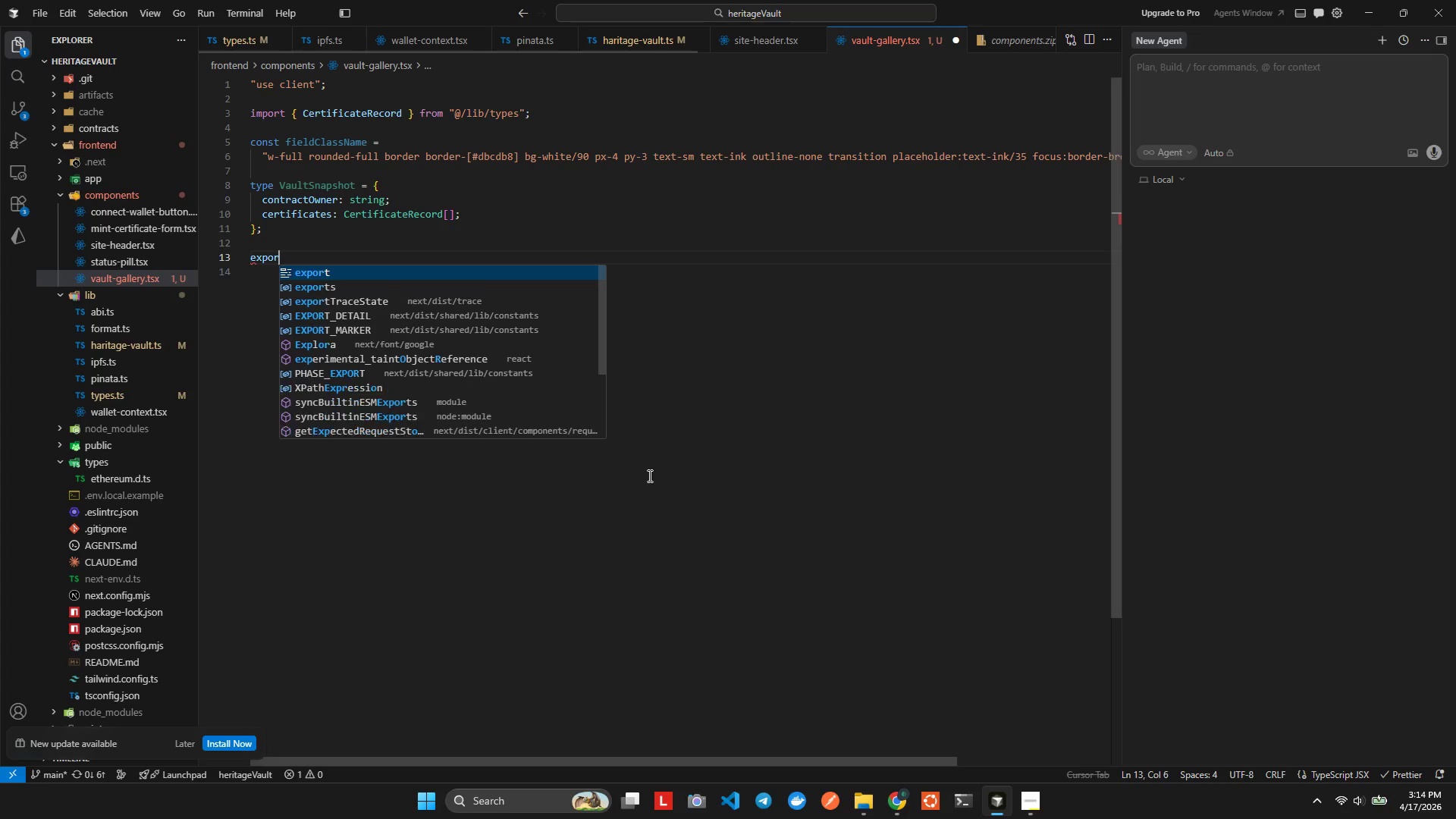 
key(Control+T)
 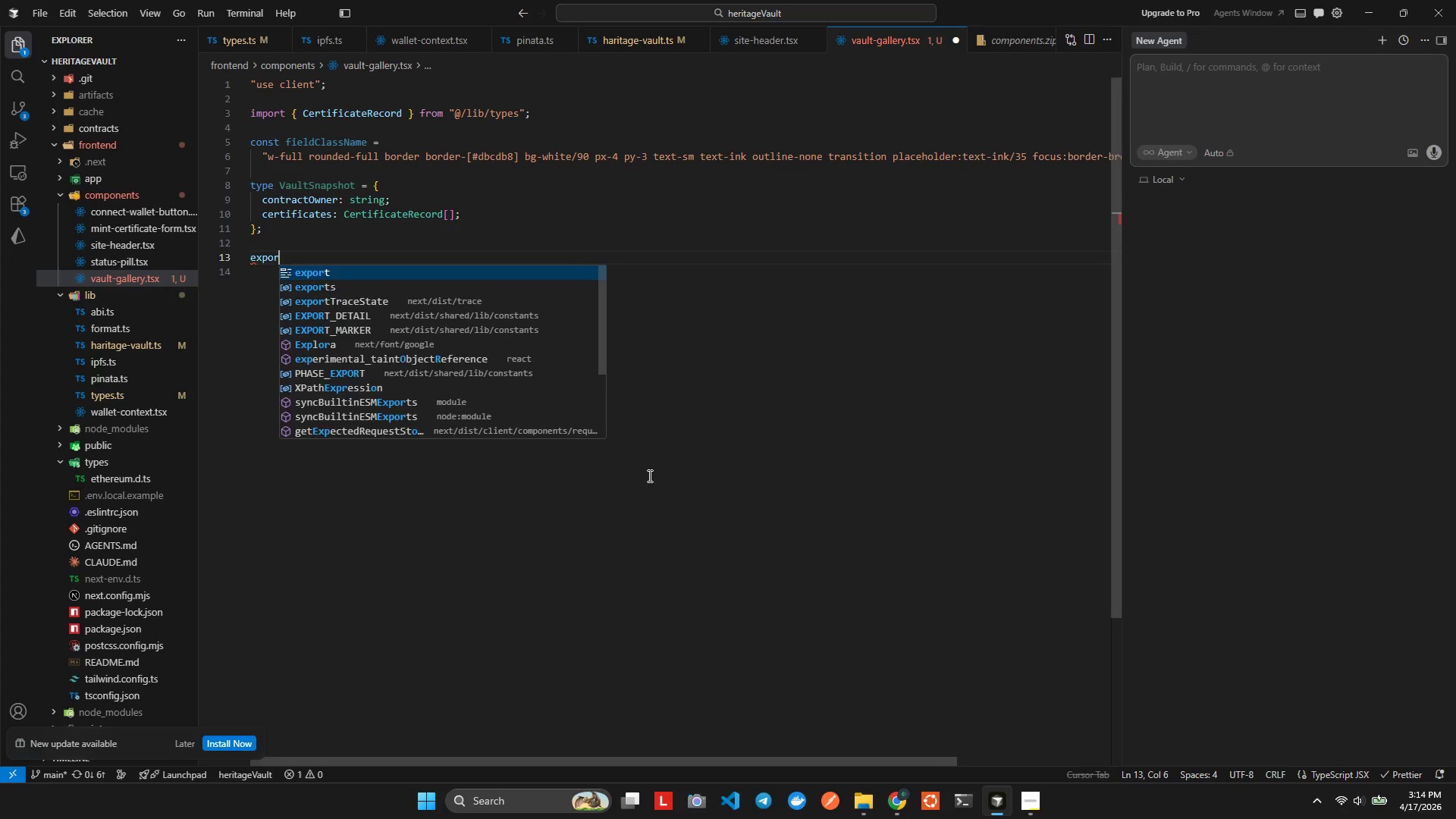 
key(Control+Space)
 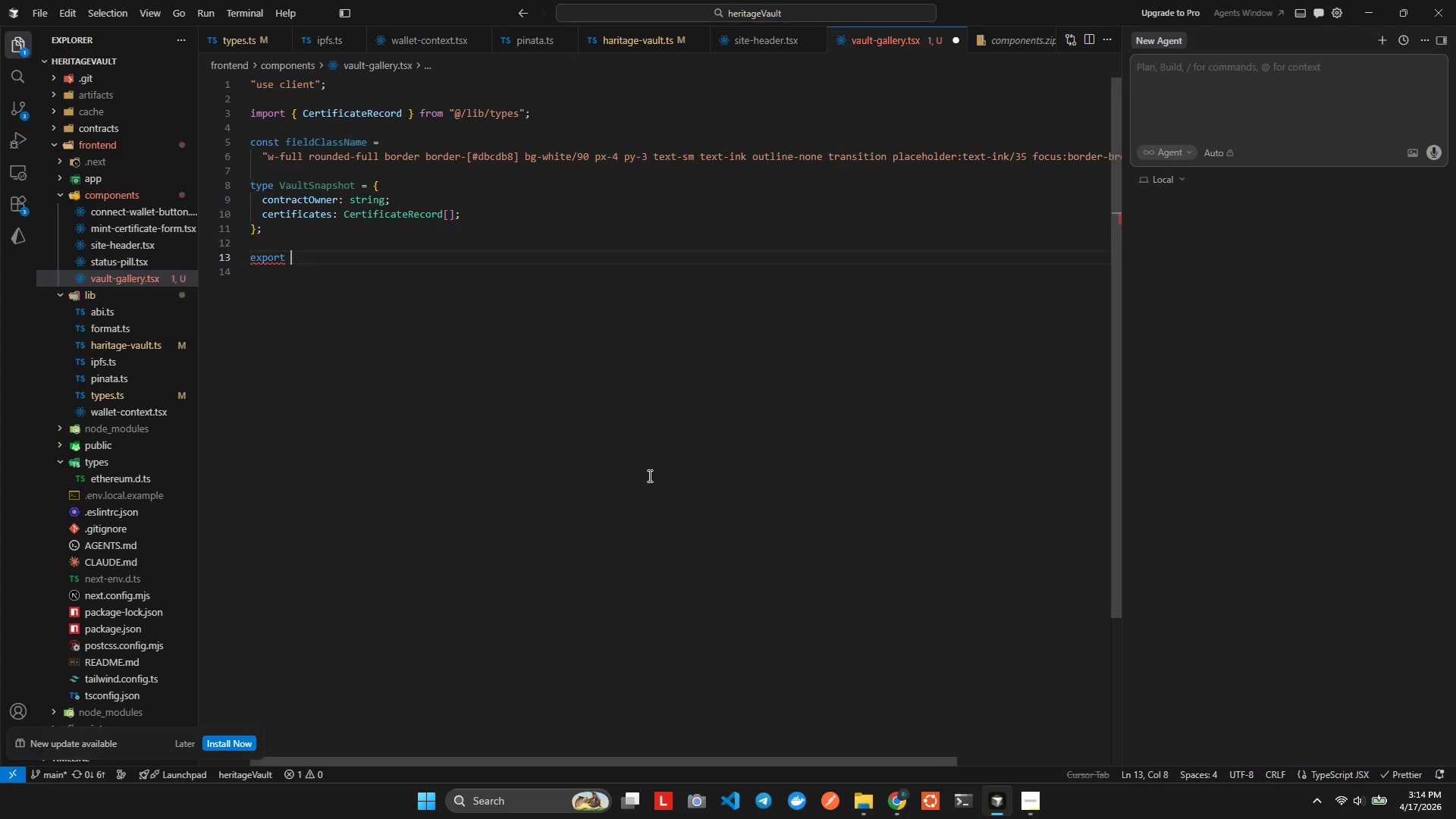 
key(Control+F)
 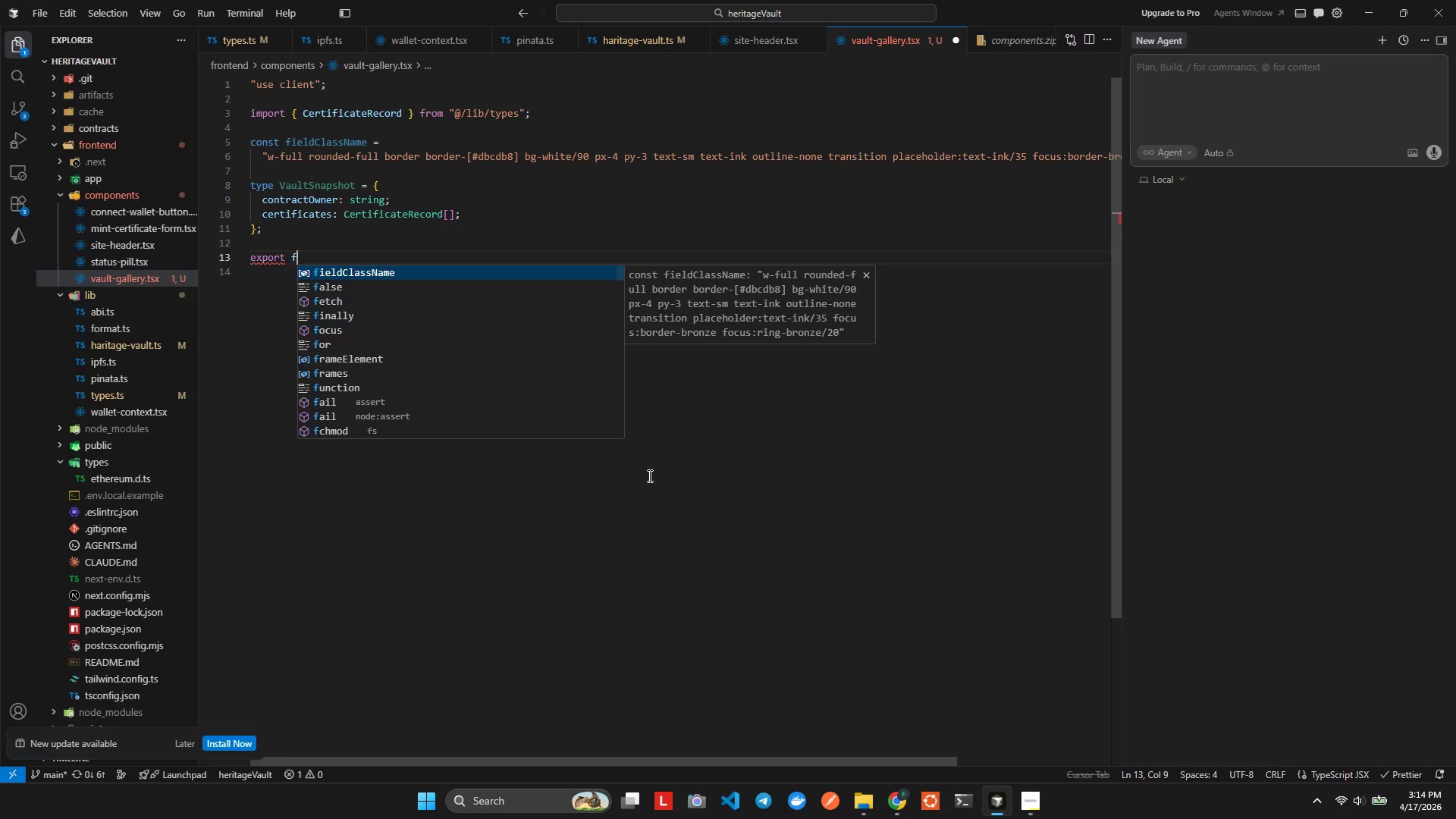 
key(Control+U)
 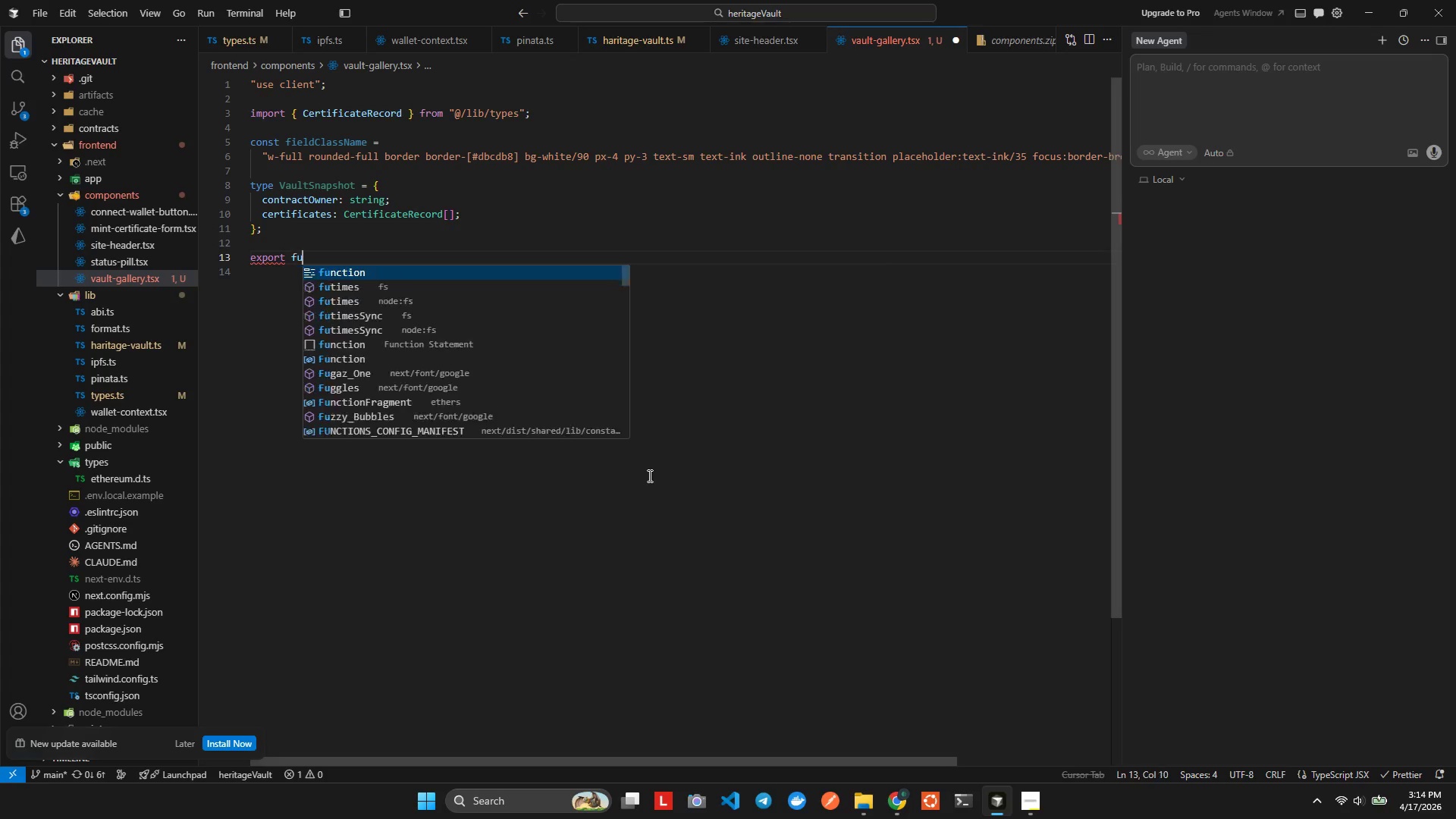 
key(Control+N)
 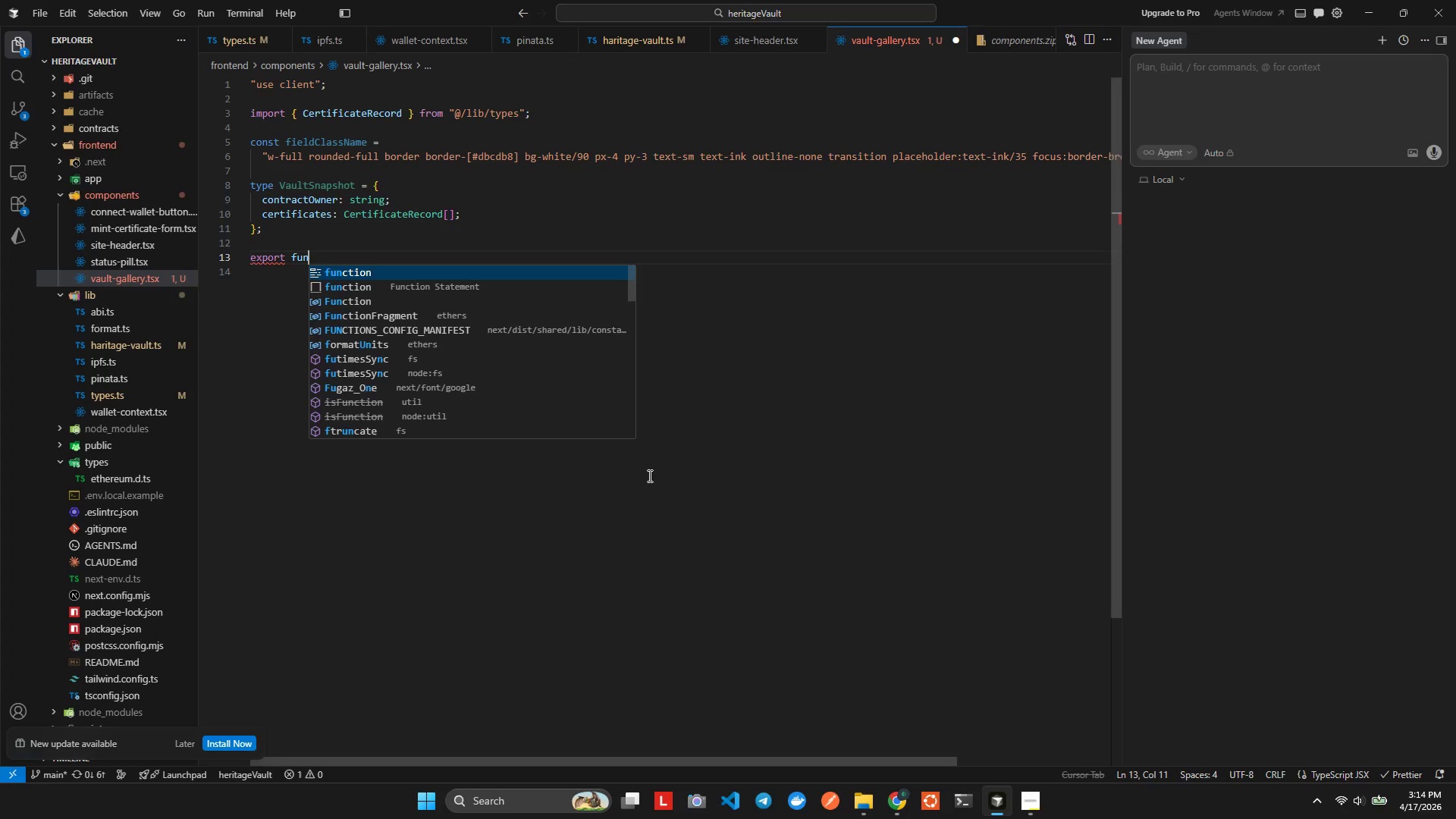 
key(Control+C)
 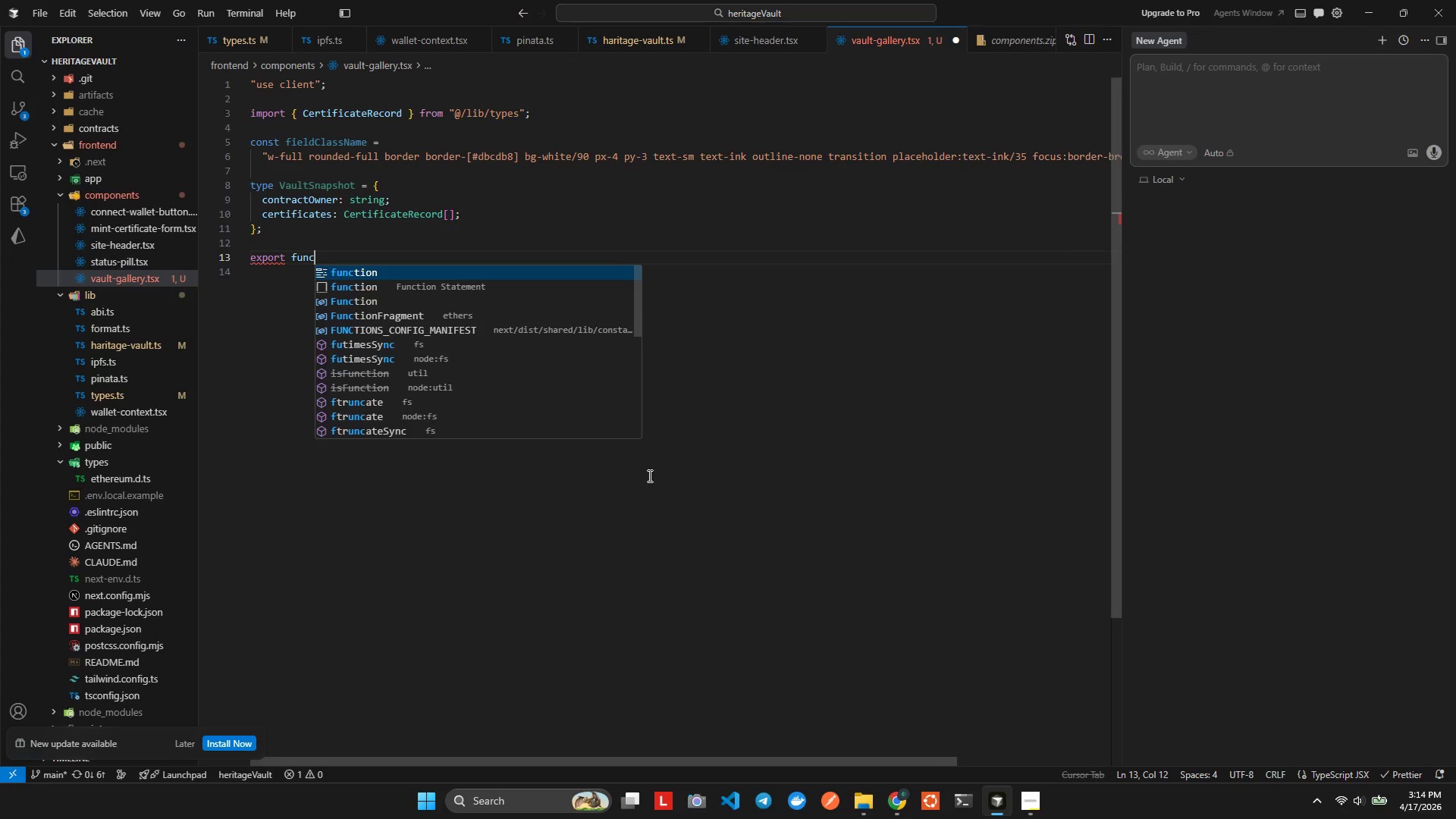 
key(Control+T)
 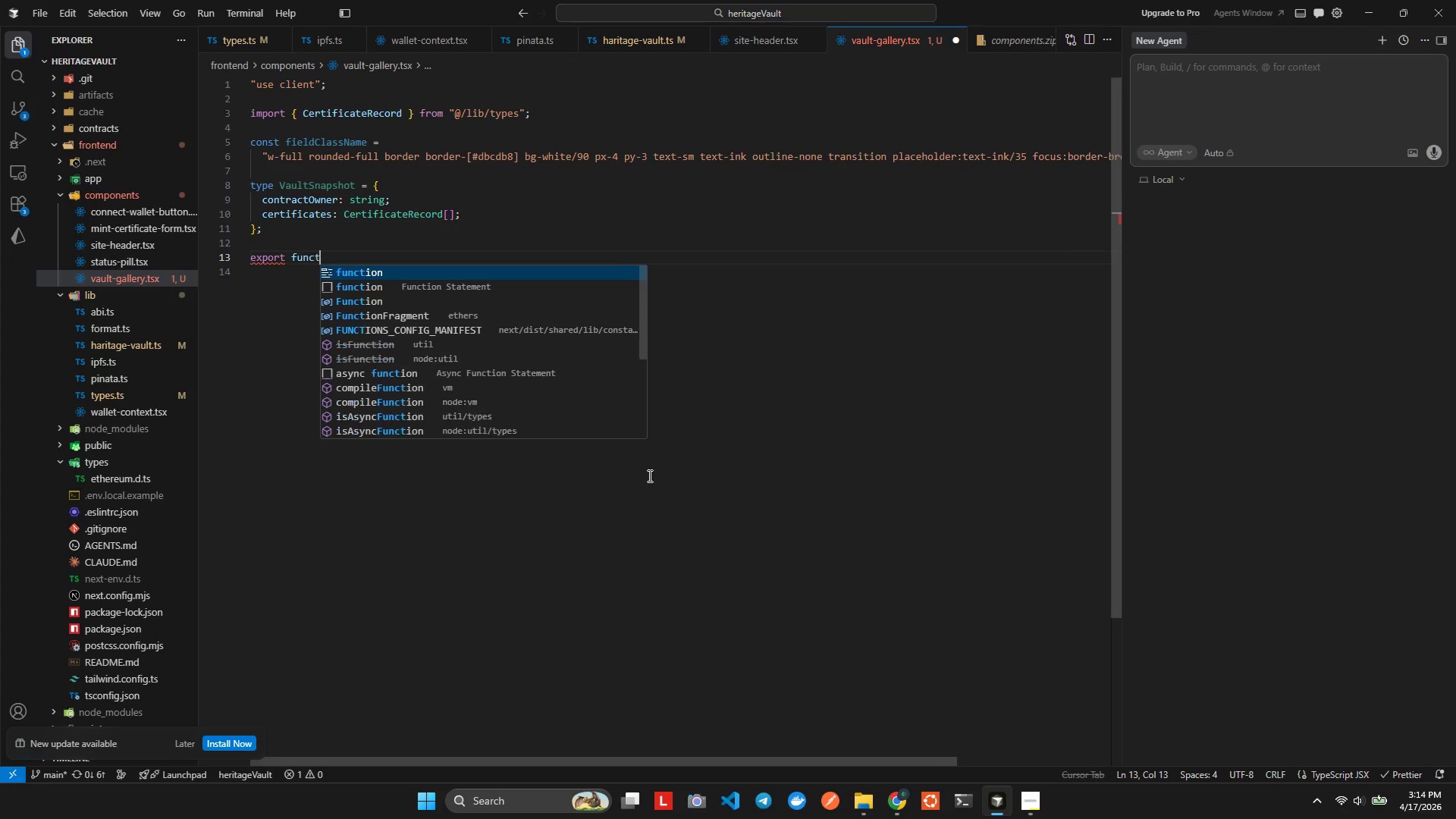 
key(Control+I)
 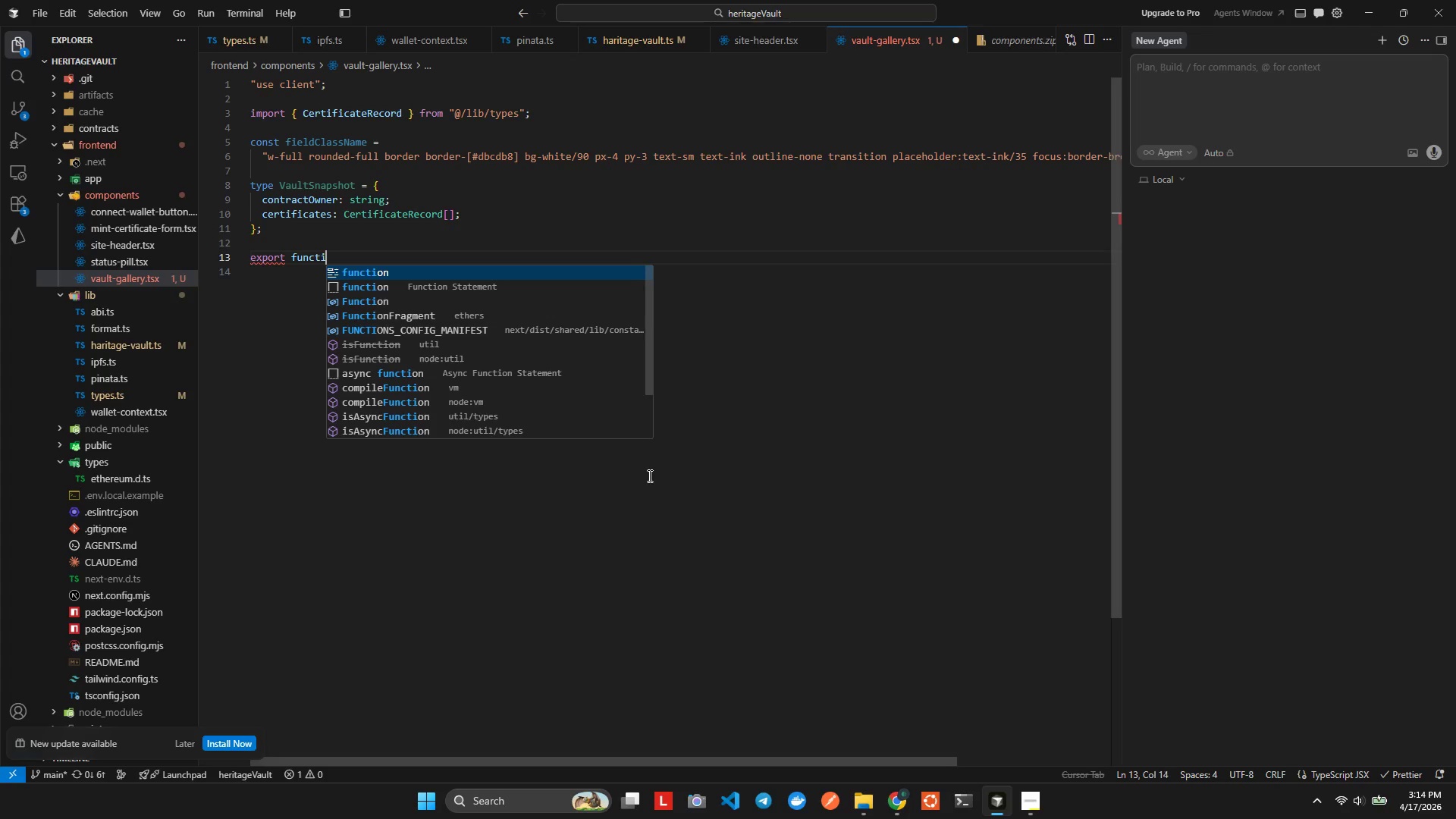 
key(Control+O)
 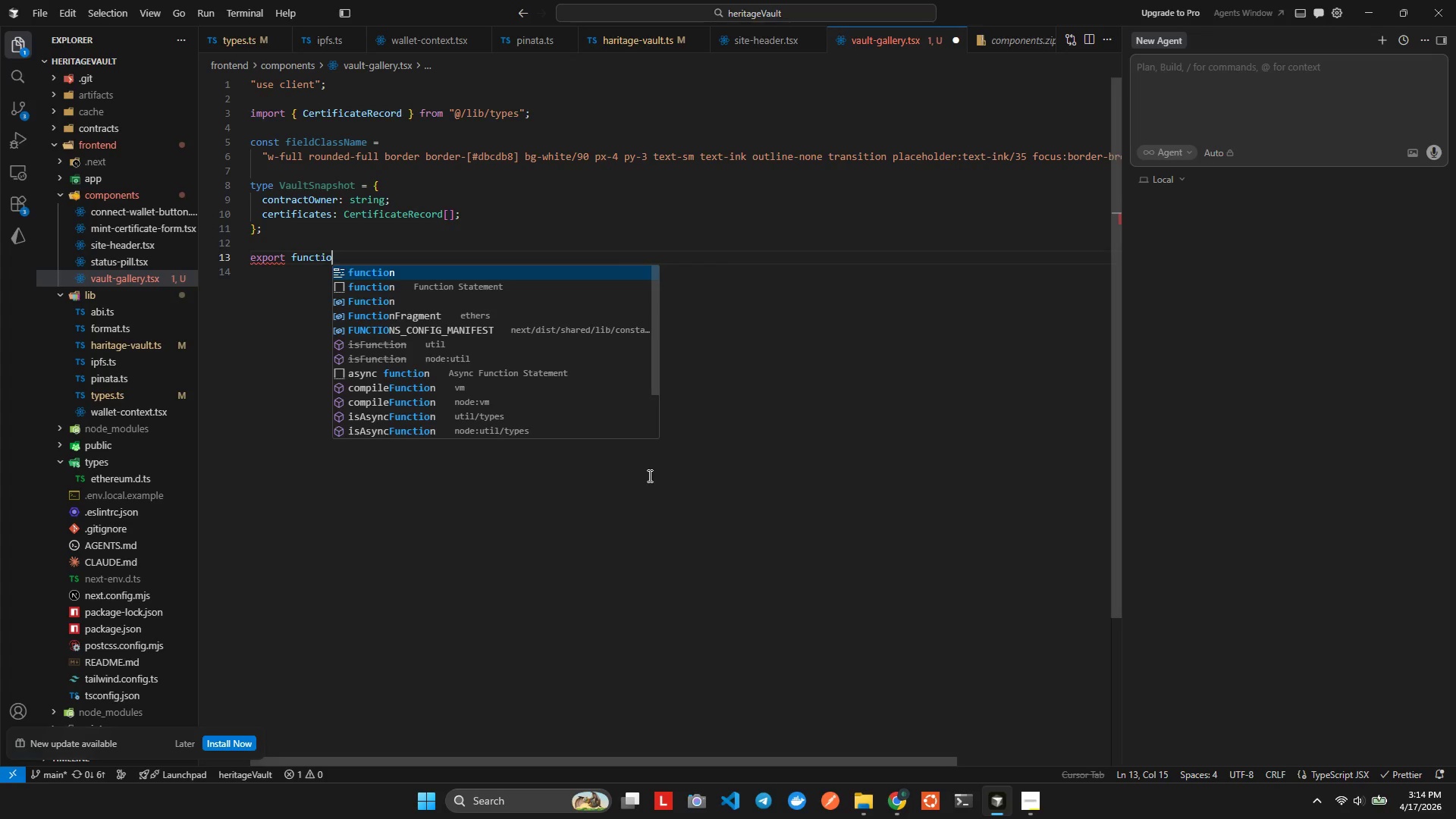 
key(Control+N)
 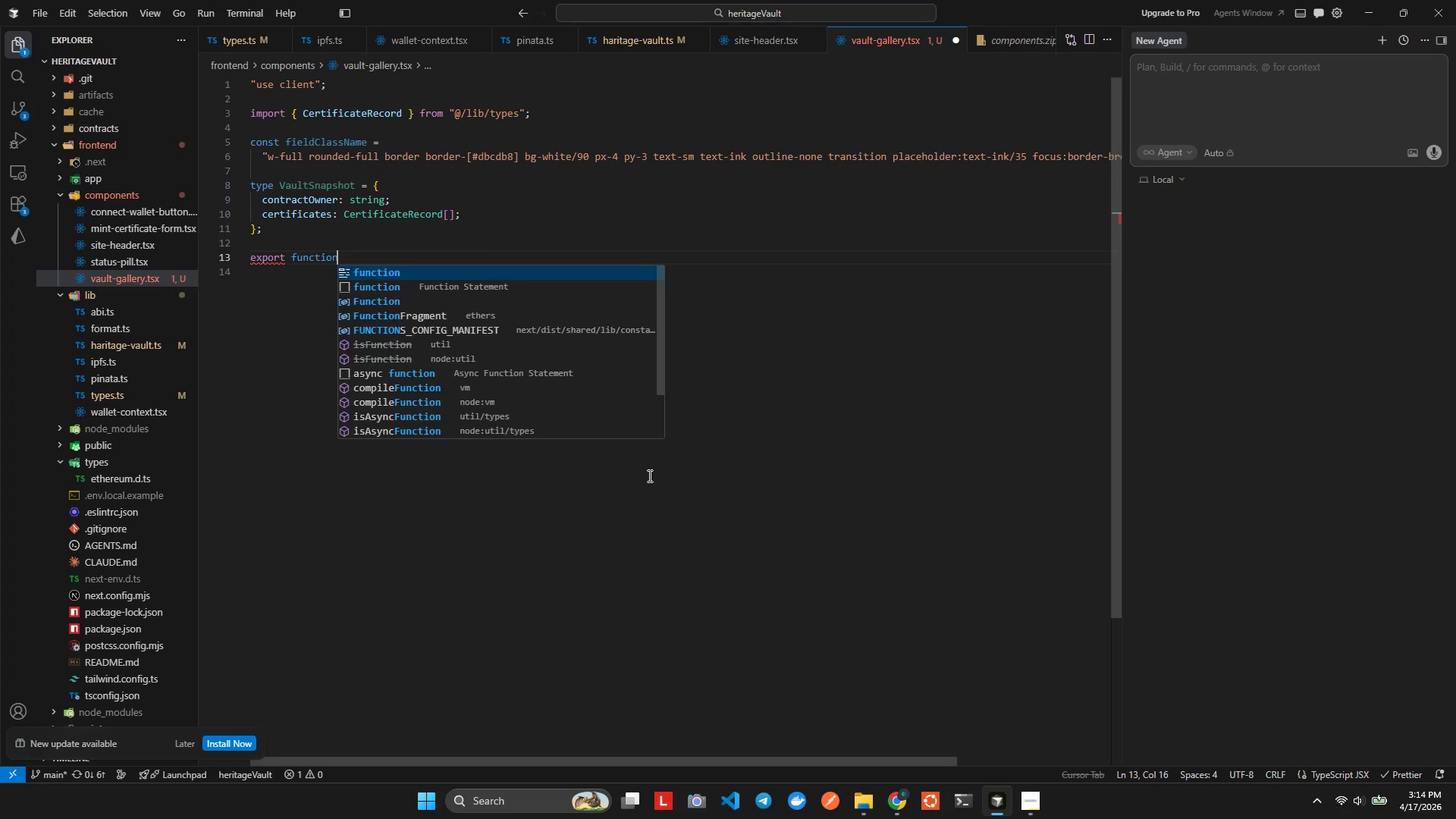 
key(Control+Space)
 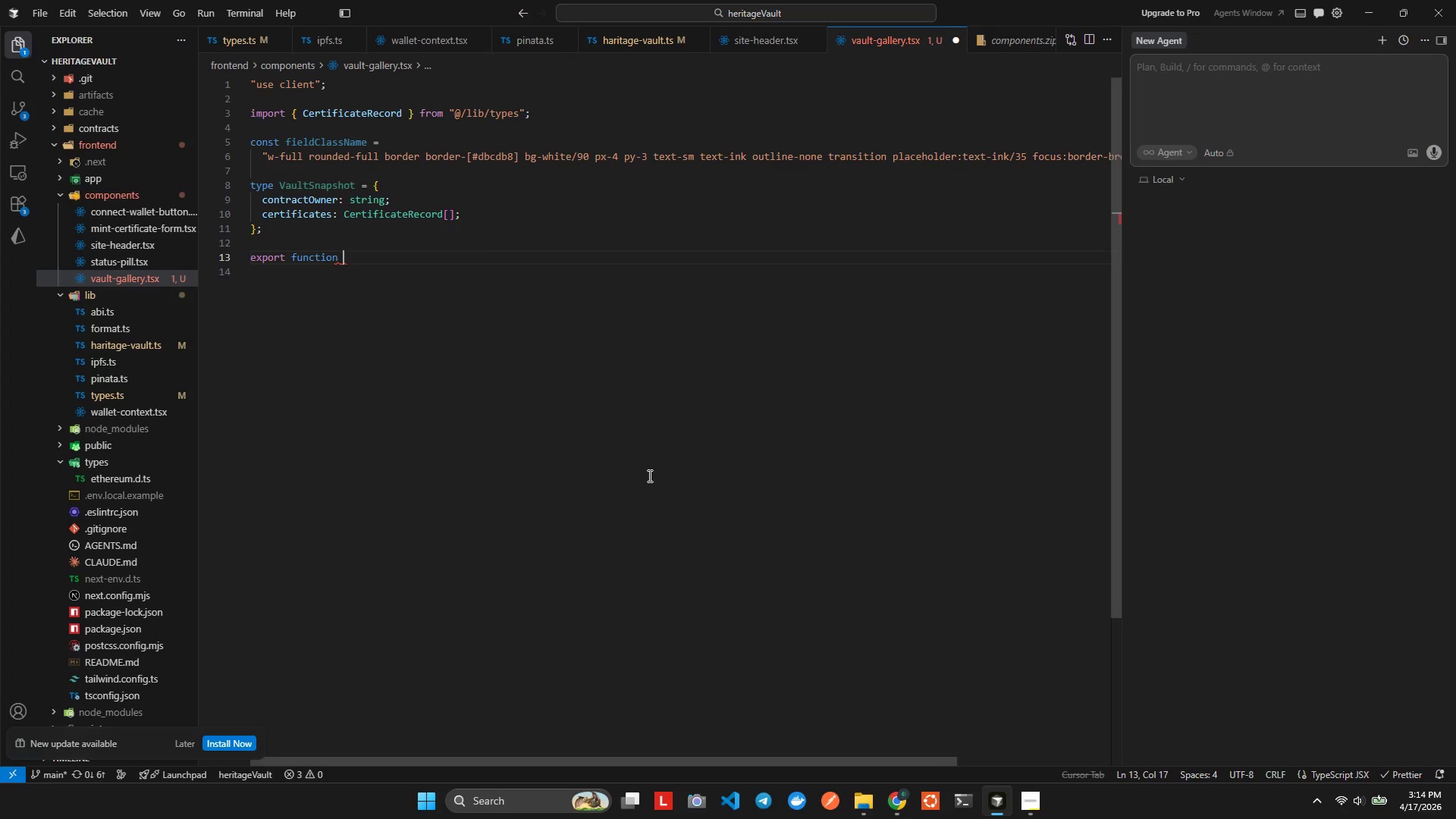 
key(Control+Shift+V)
 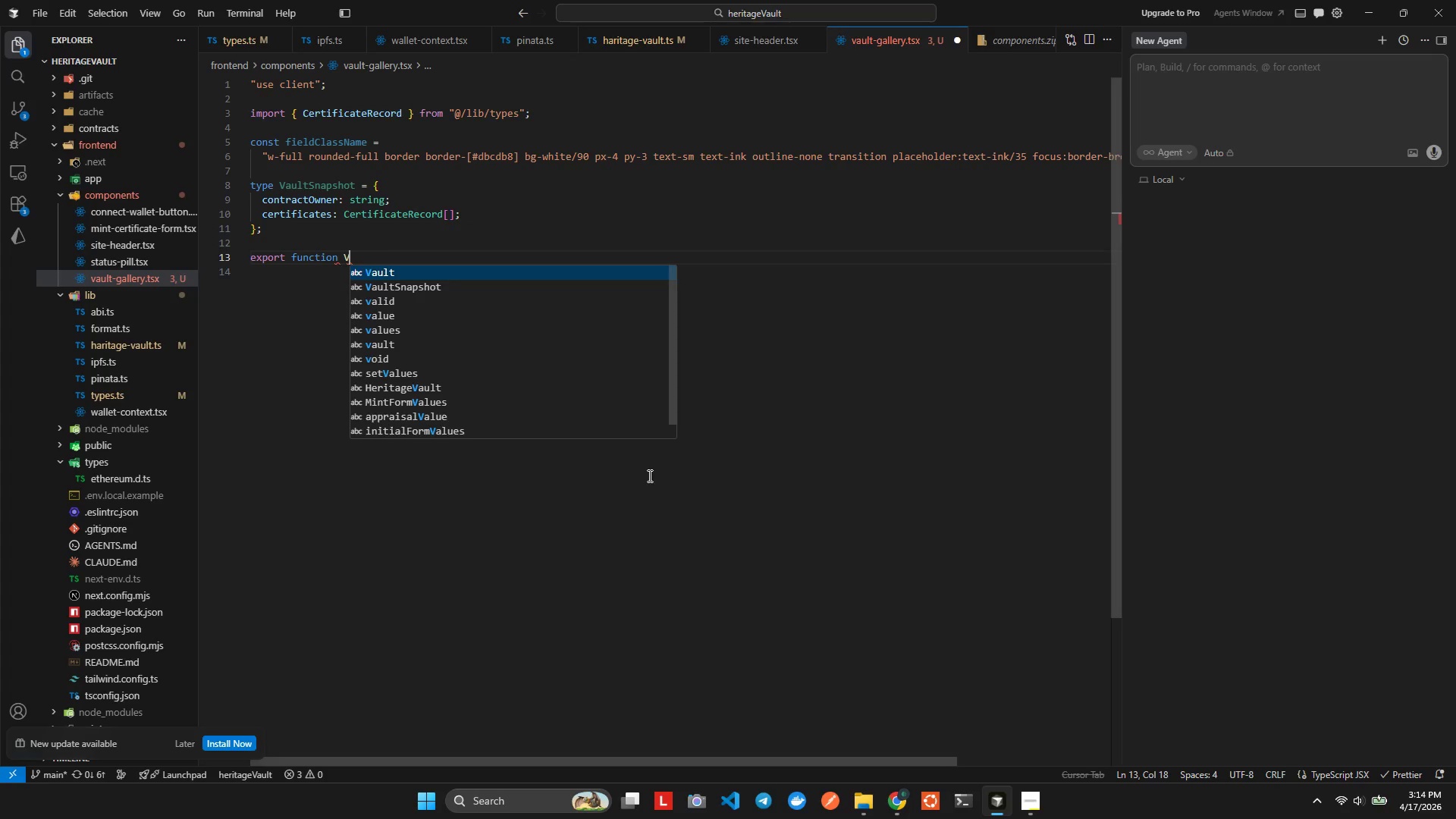 
key(Control+A)
 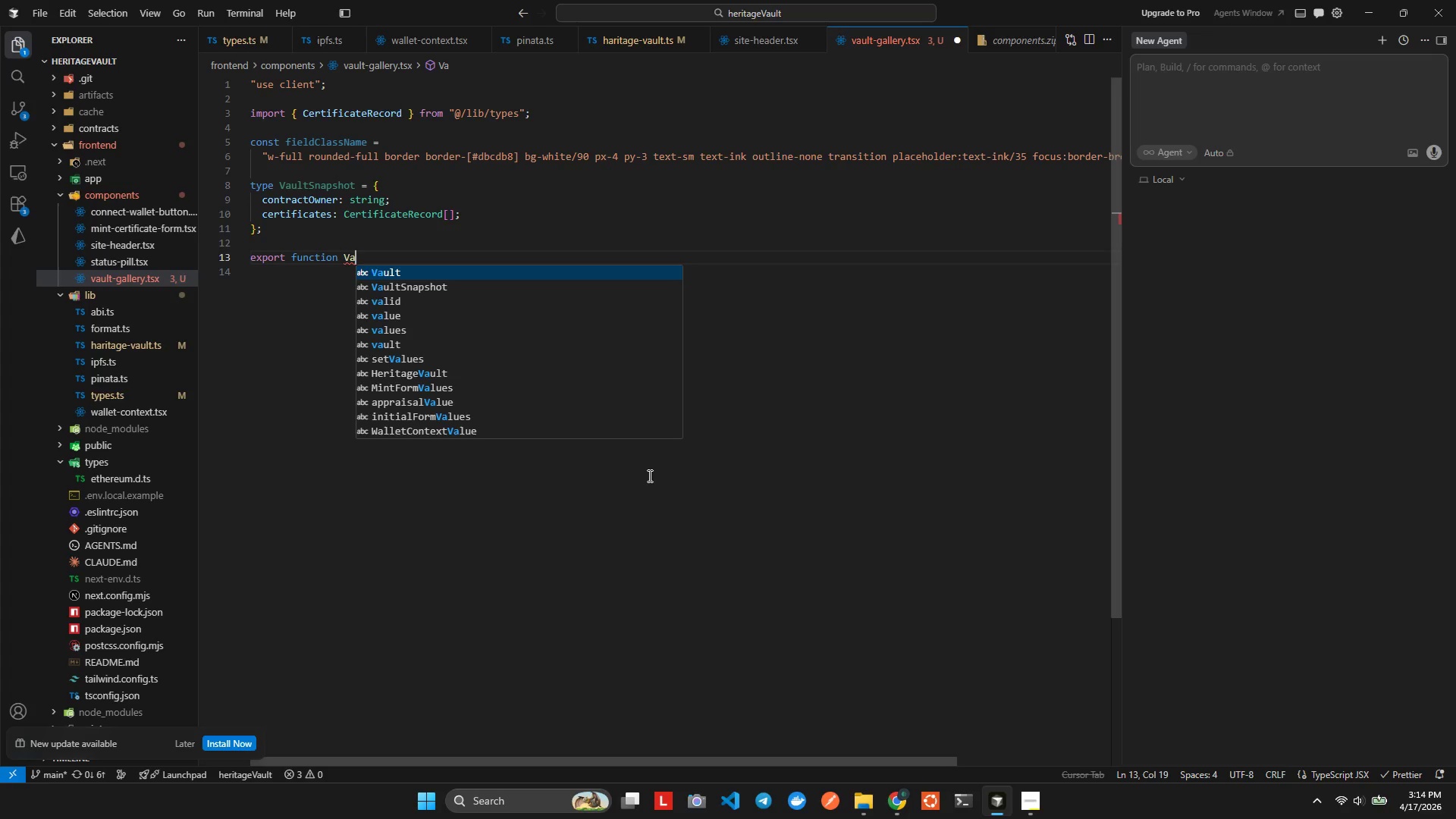 
key(Control+U)
 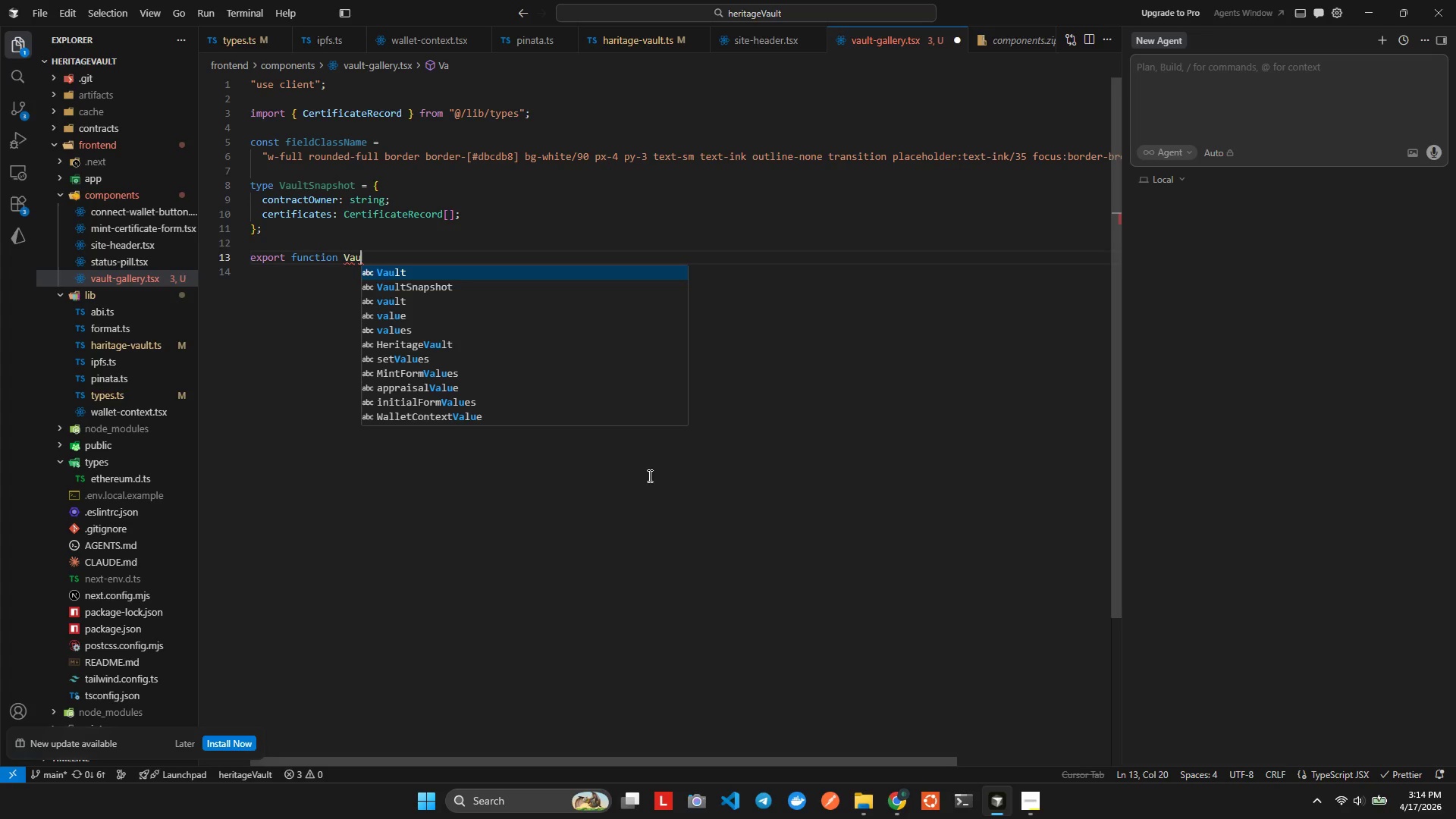 
key(Control+L)
 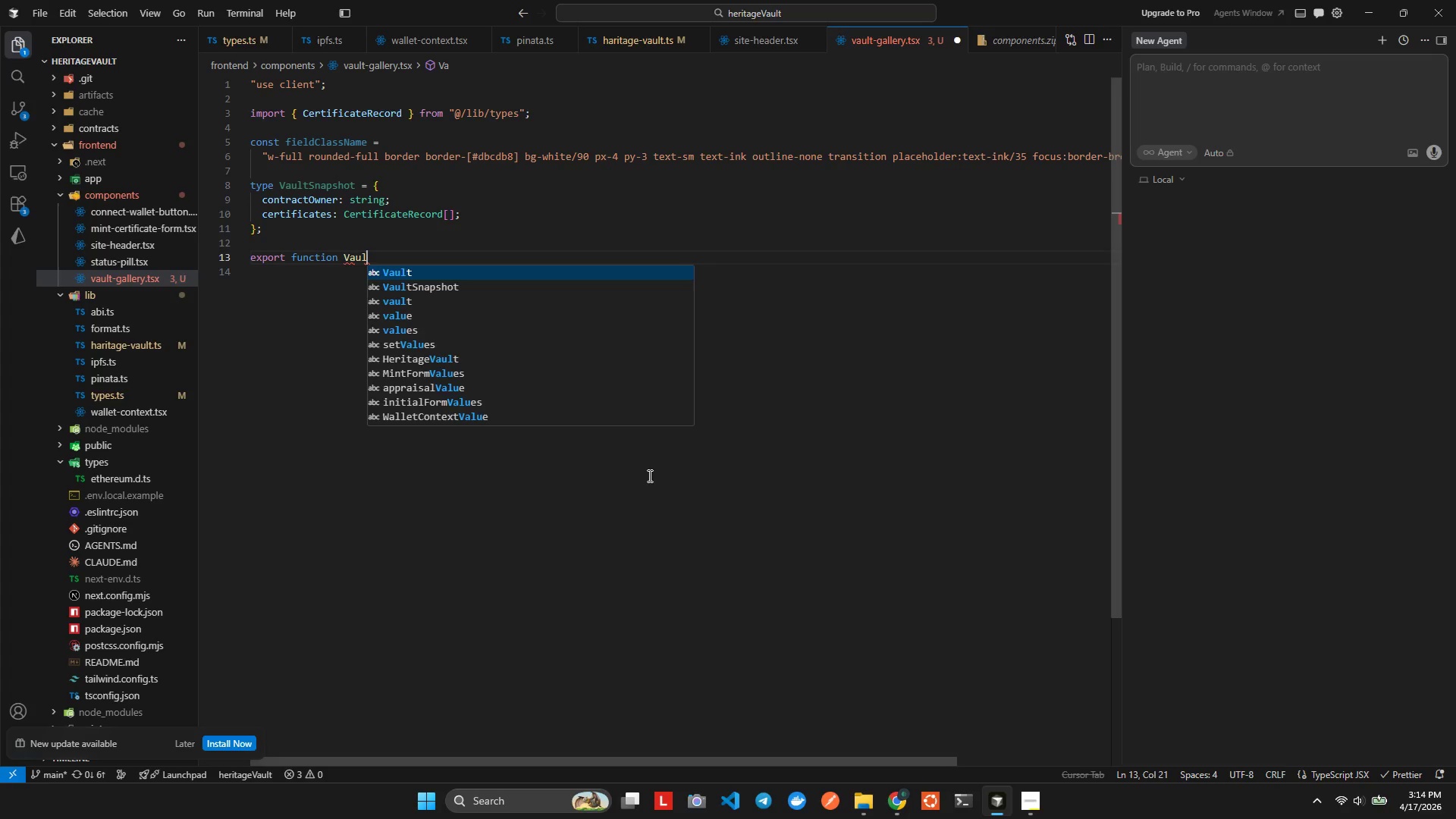 
key(Control+T)
 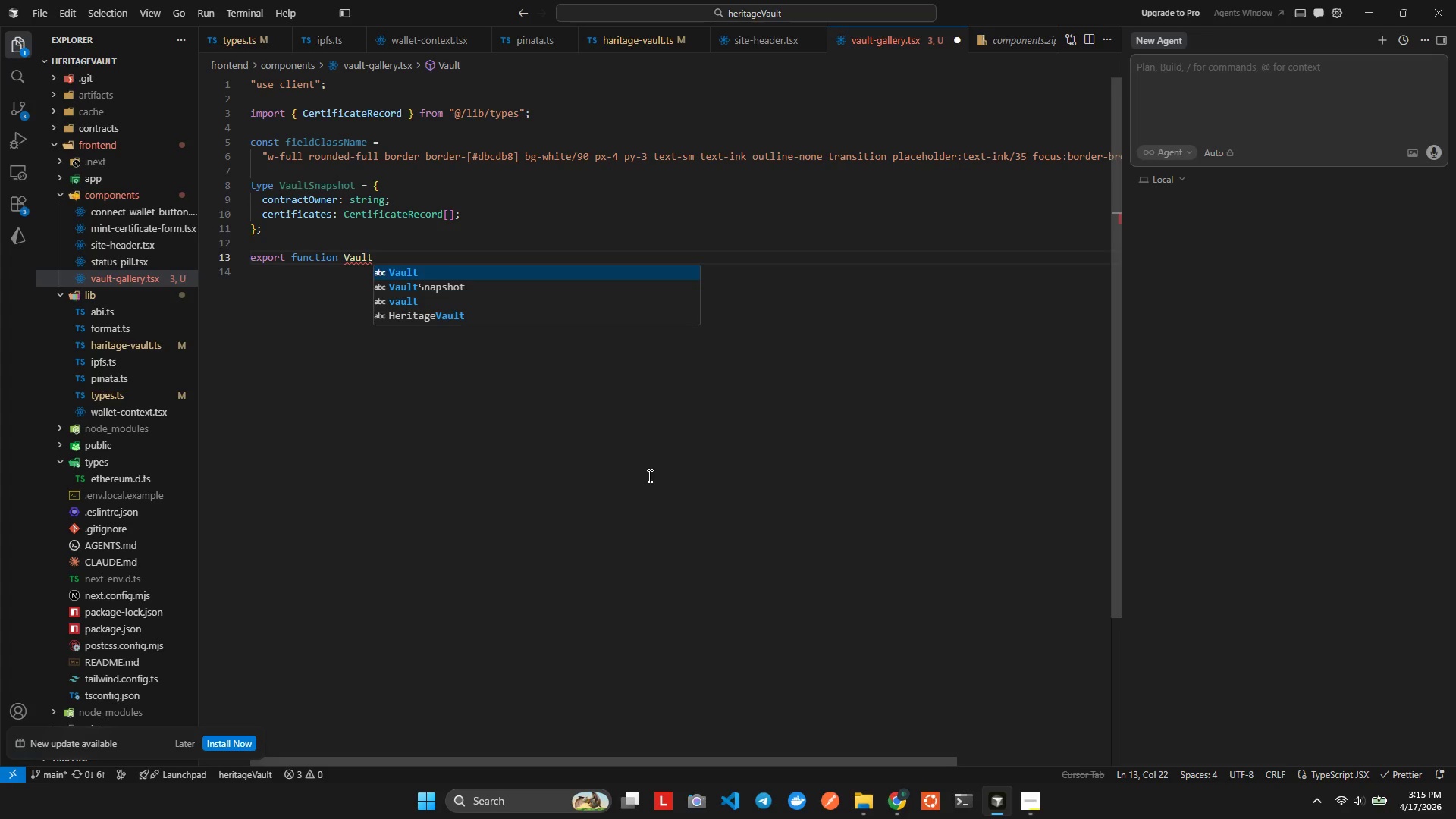 
key(Control+Shift+G)
 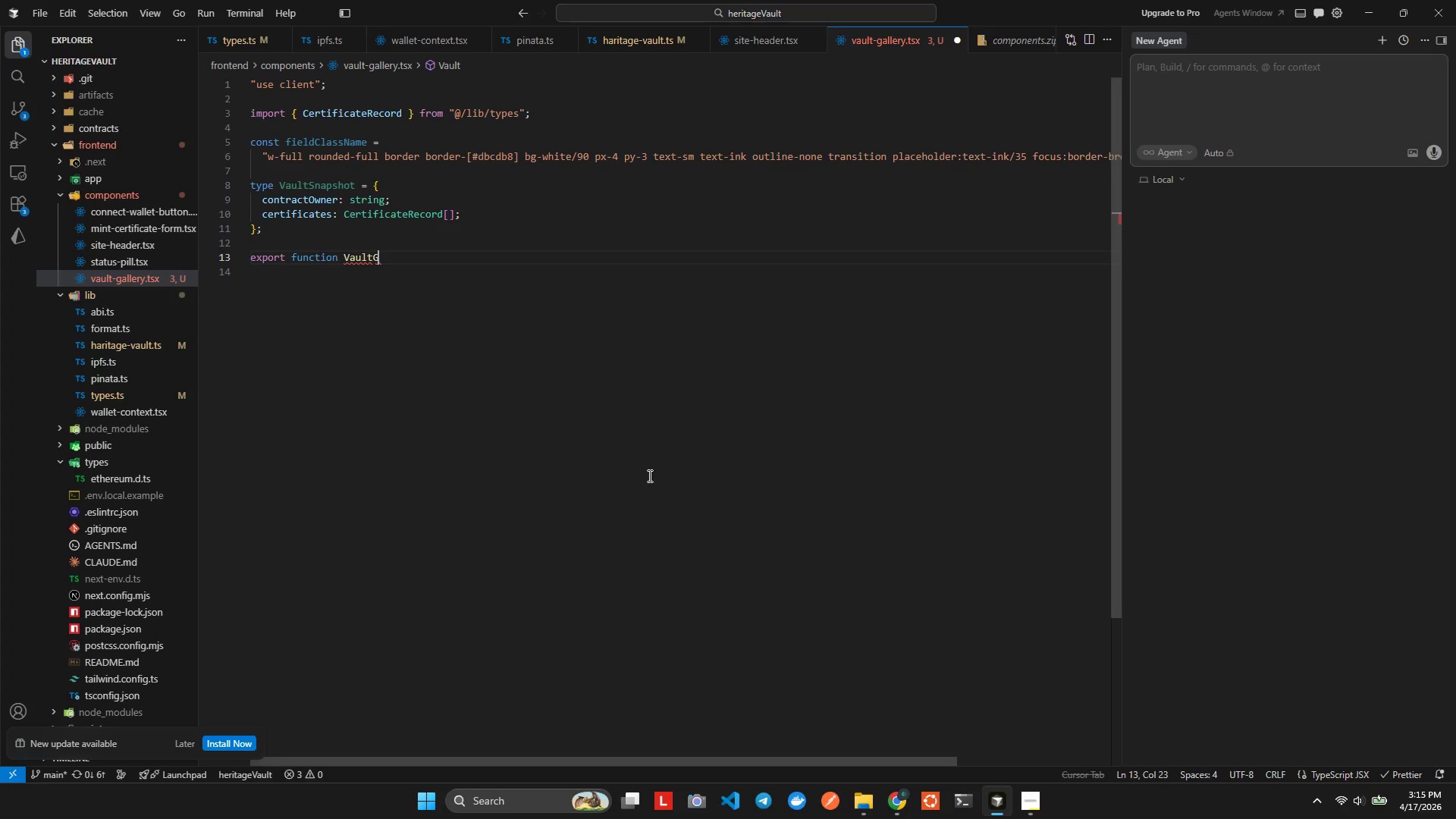 
key(Control+A)
 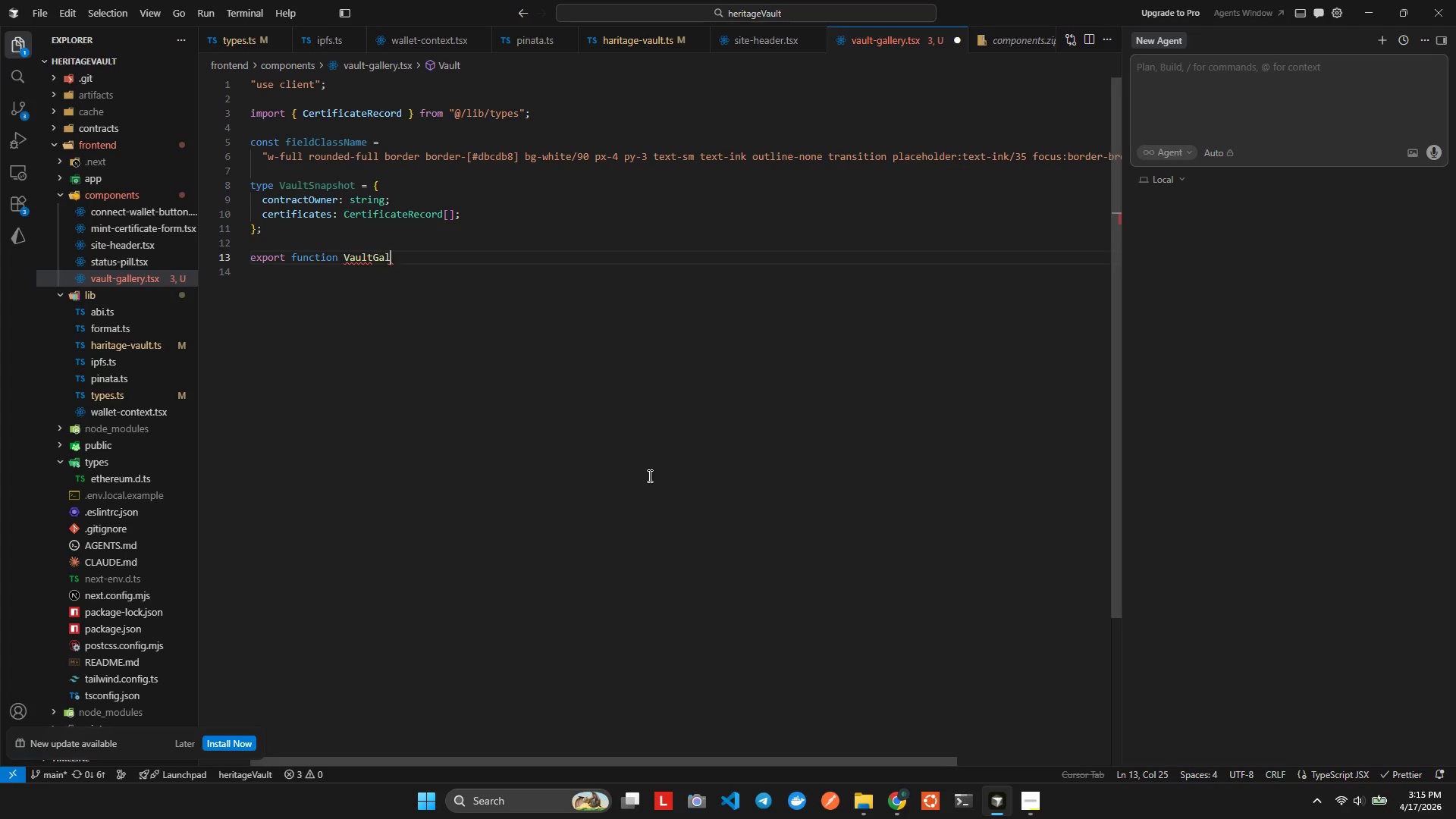 
key(Control+L)
 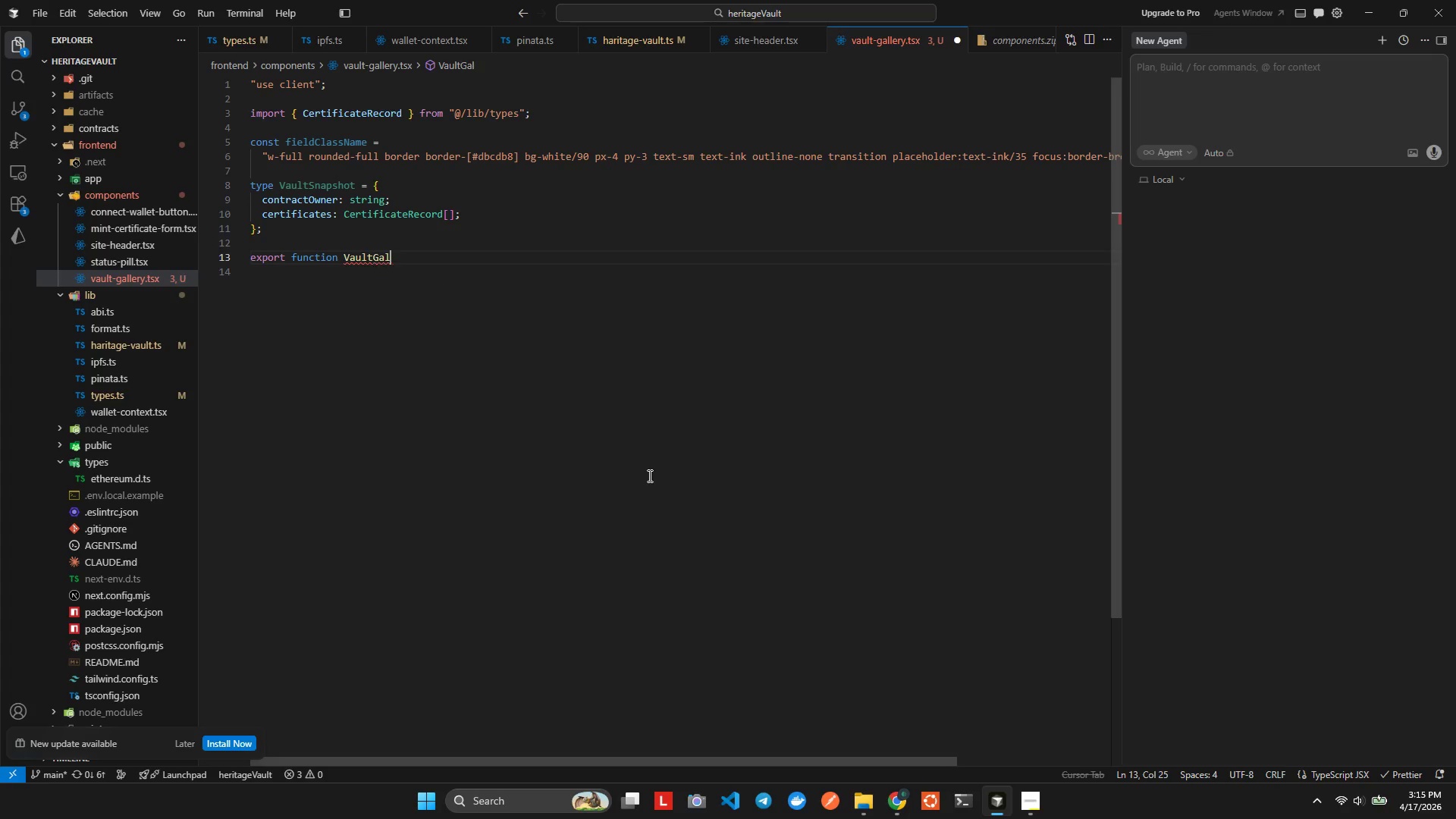 
hold_key(key=L, duration=0.34)
 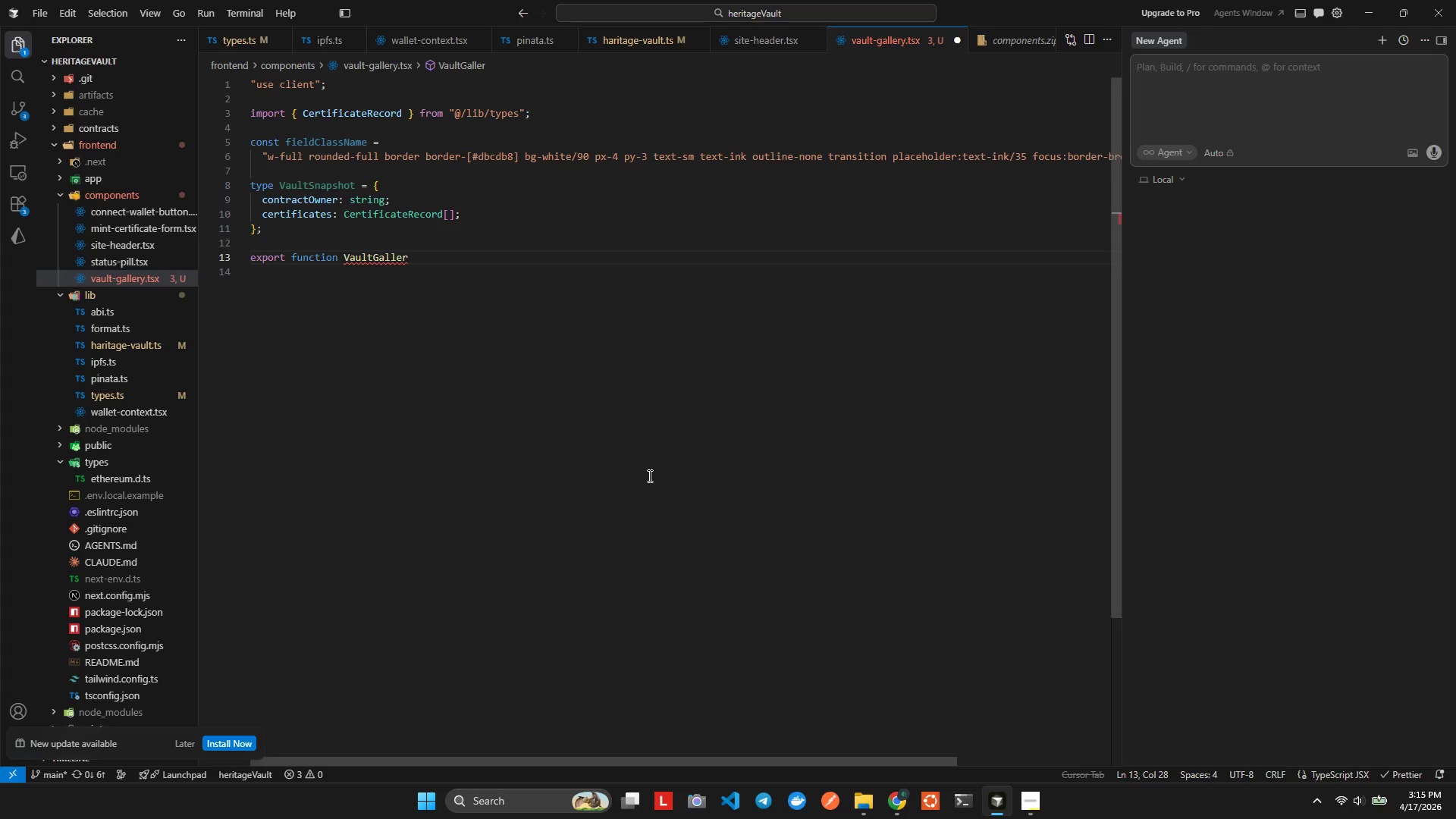 
key(Control+E)
 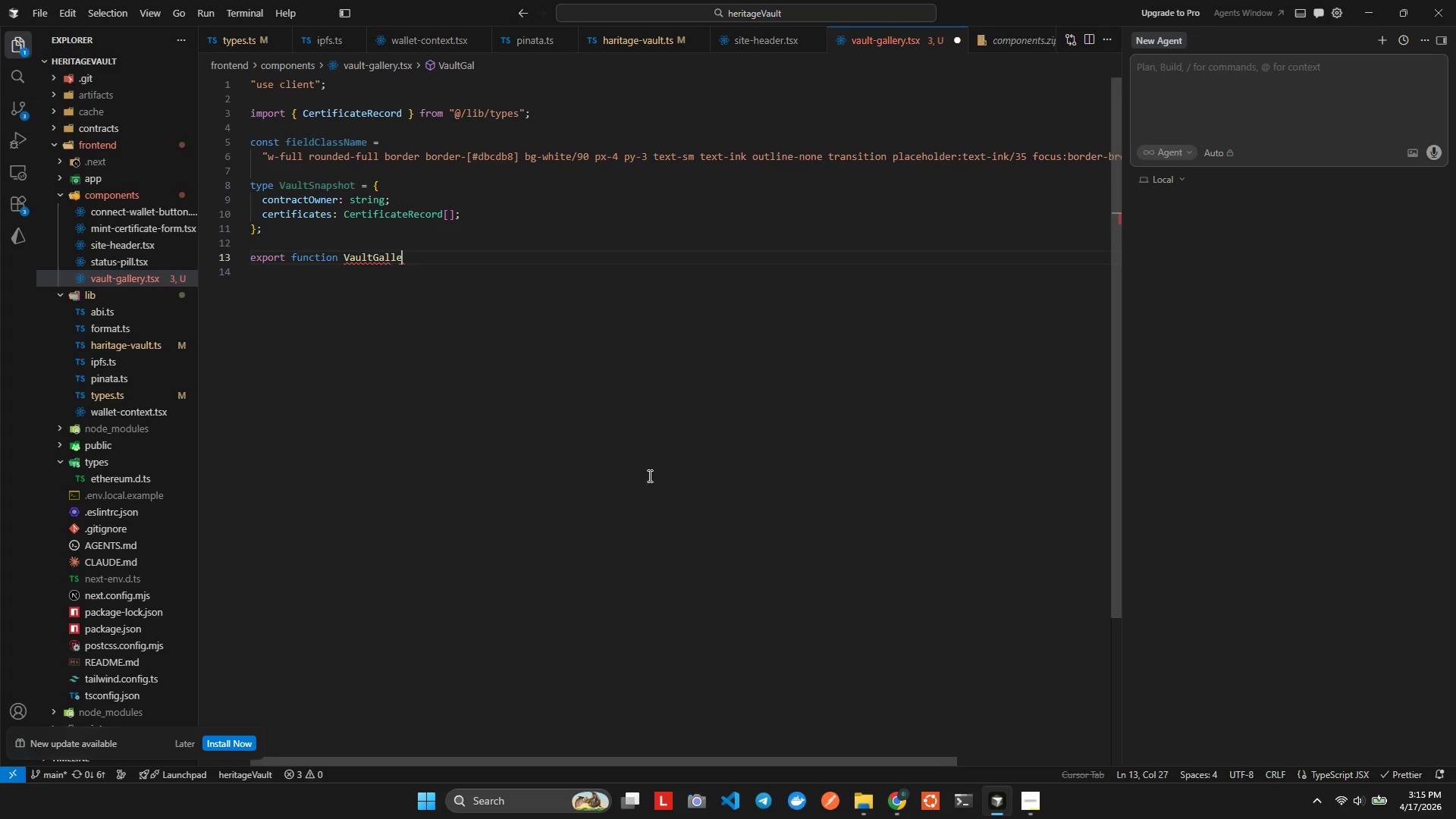 
key(Control+R)
 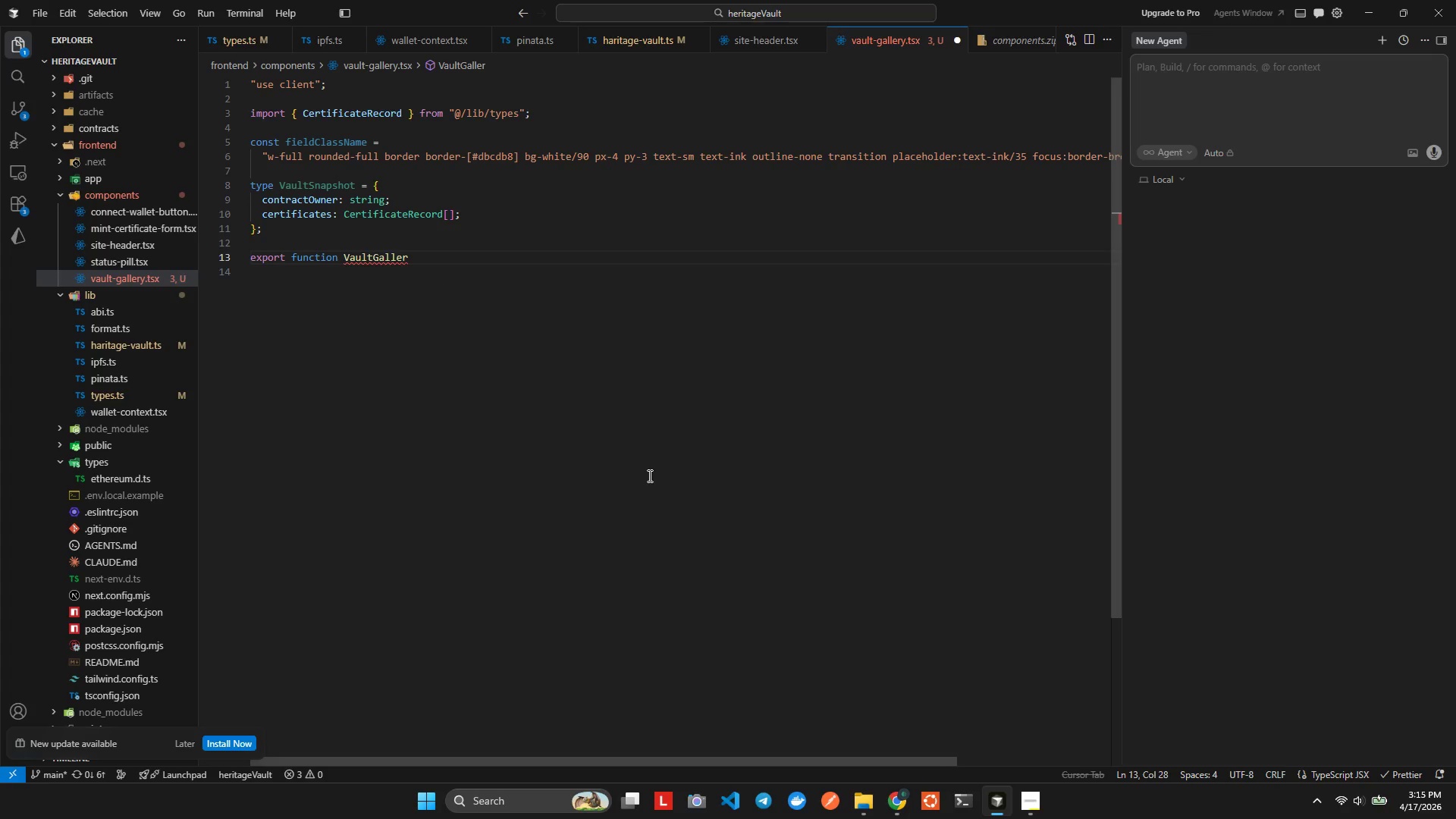 
key(Control+Y)
 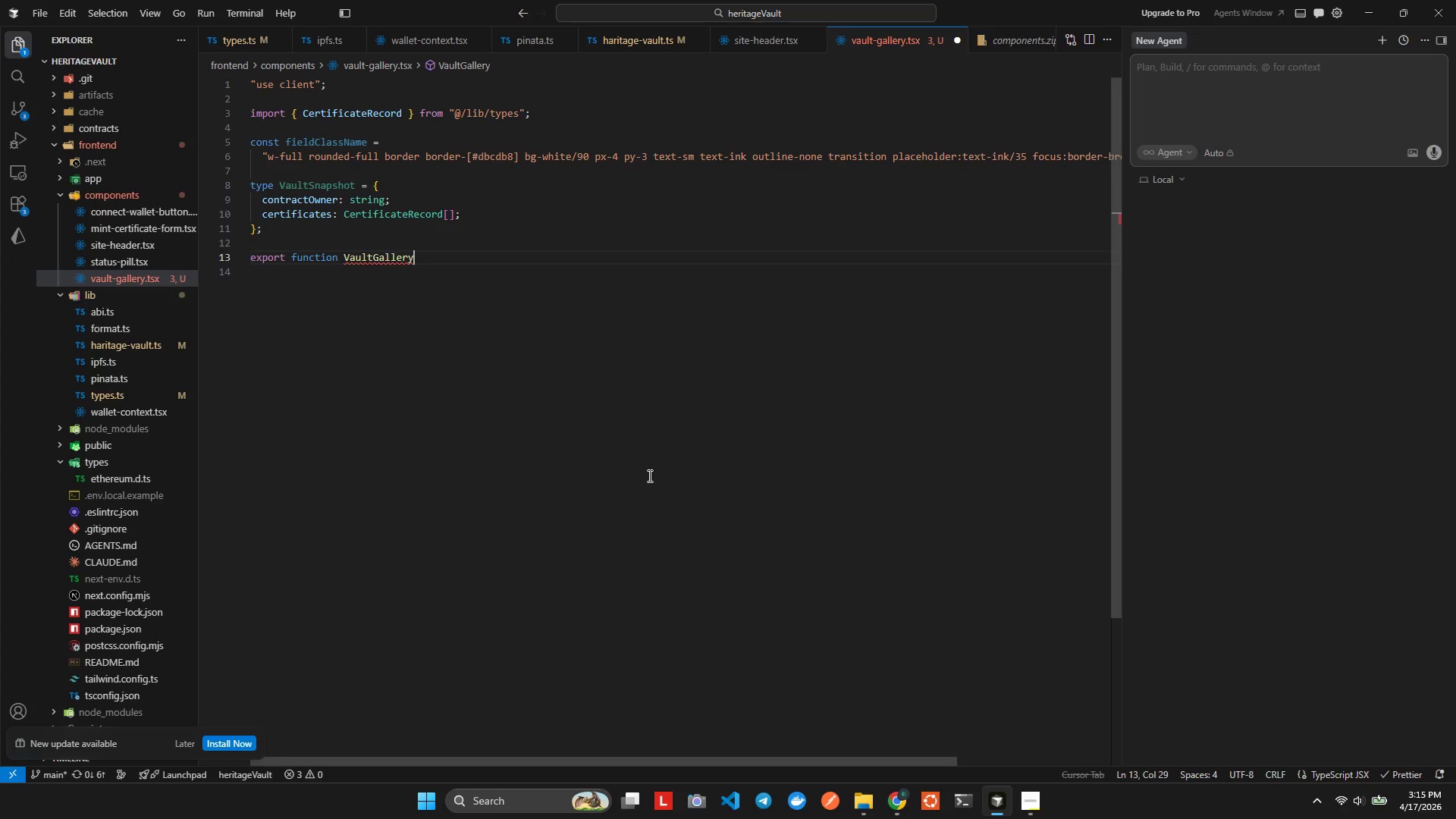 
key(Control+Shift+9)
 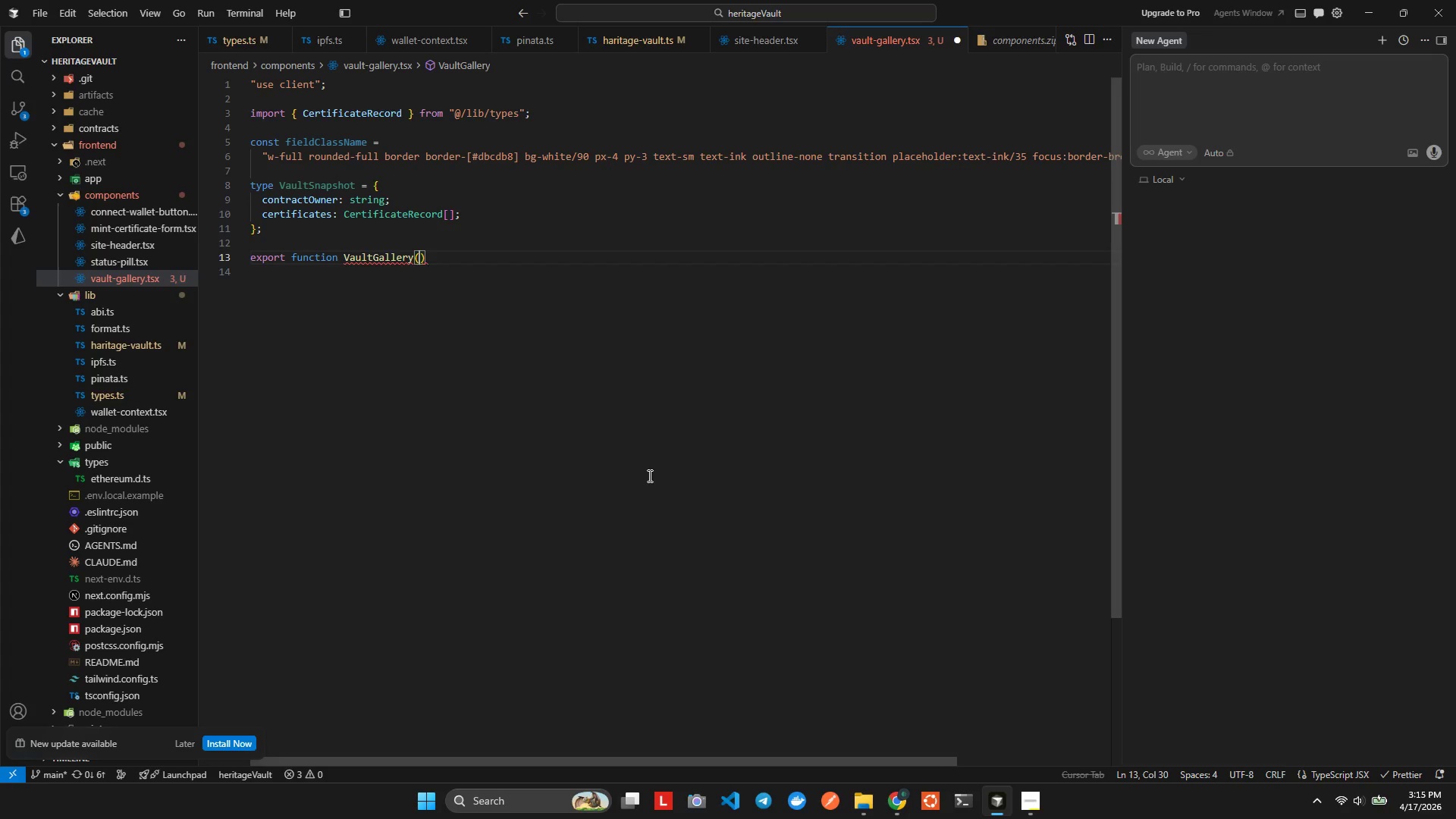 
key(Control+Shift+0)
 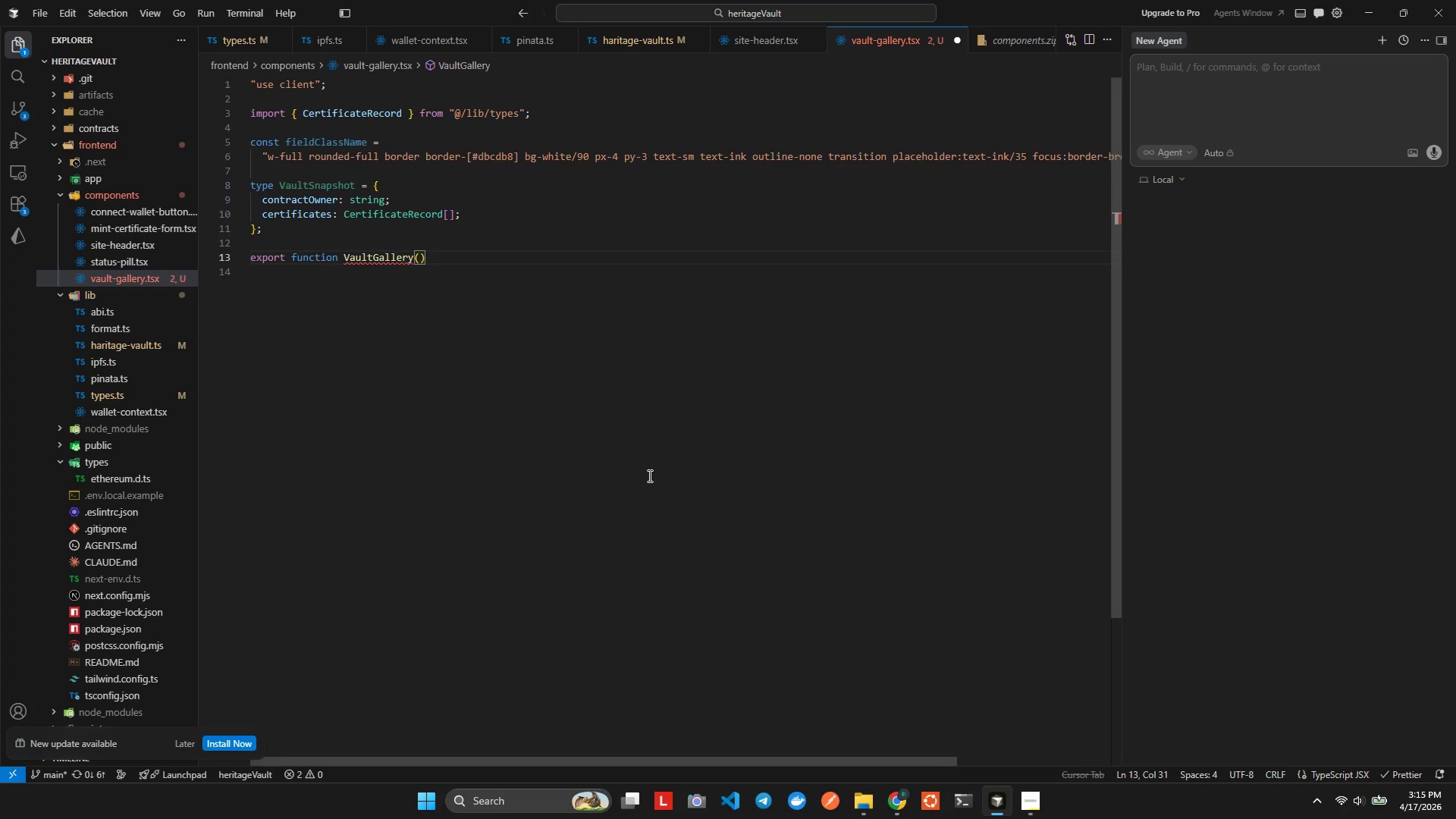 
key(Control+Shift+BracketLeft)
 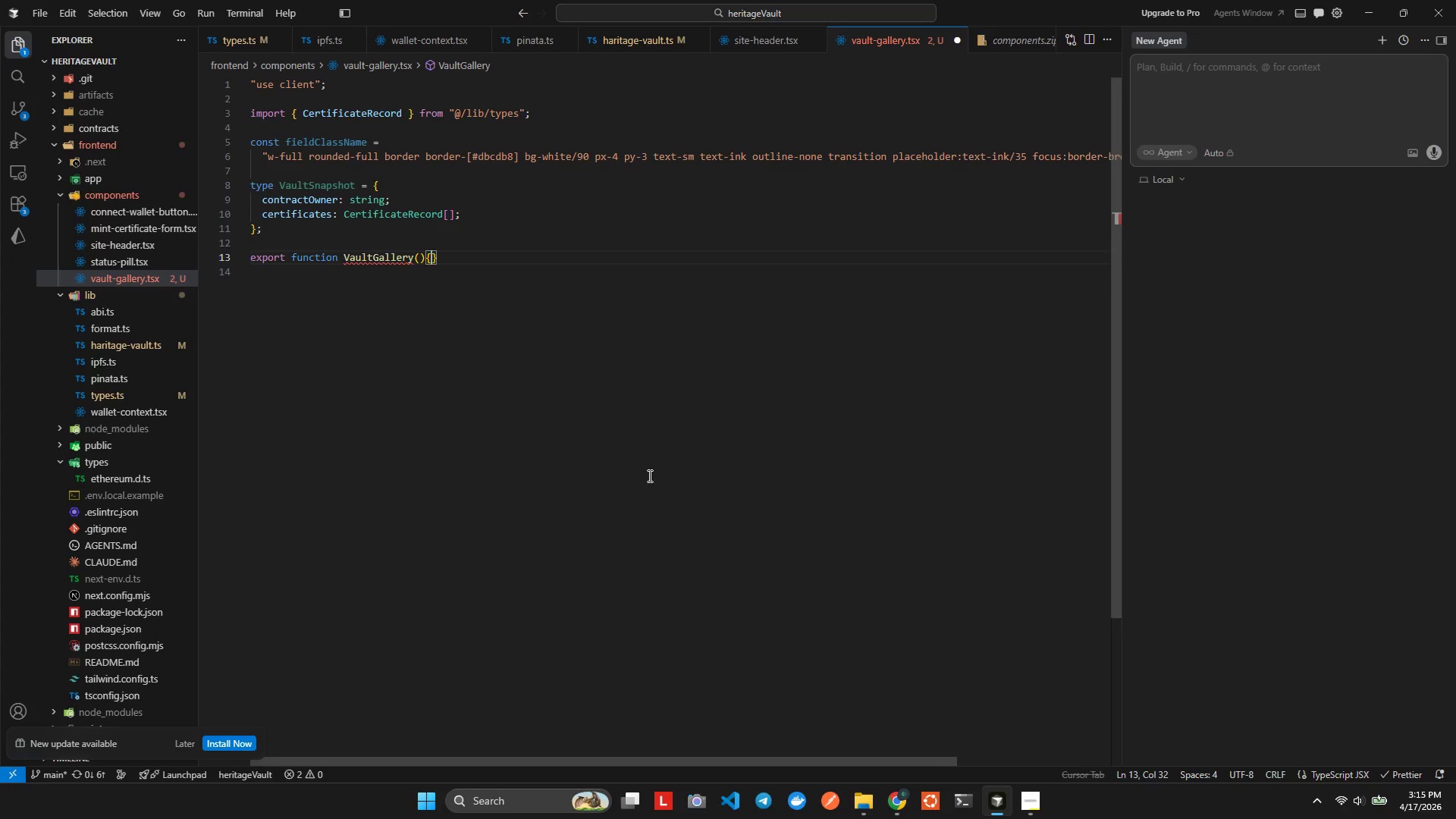 
key(Control+Enter)
 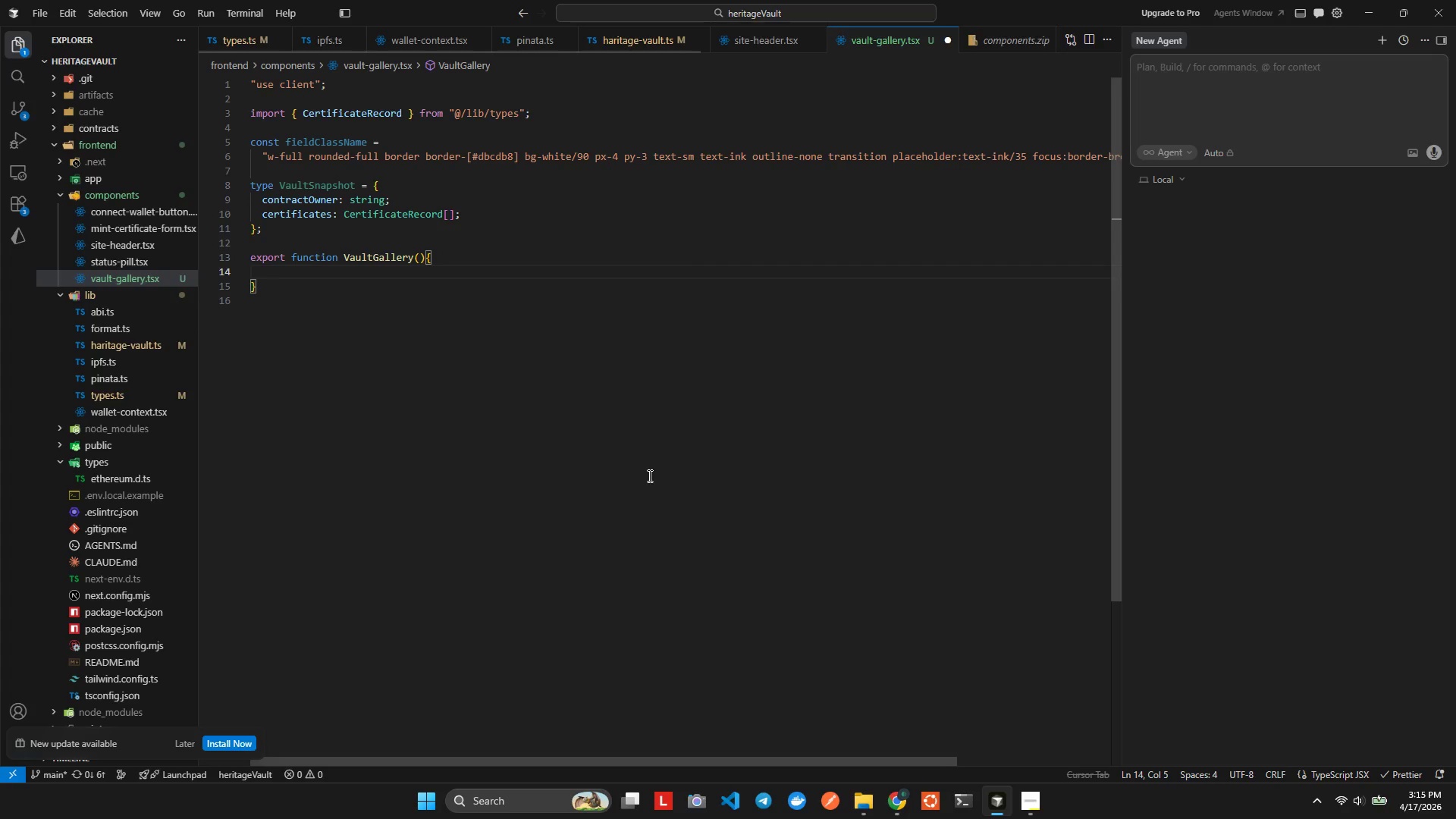 
key(Control+C)
 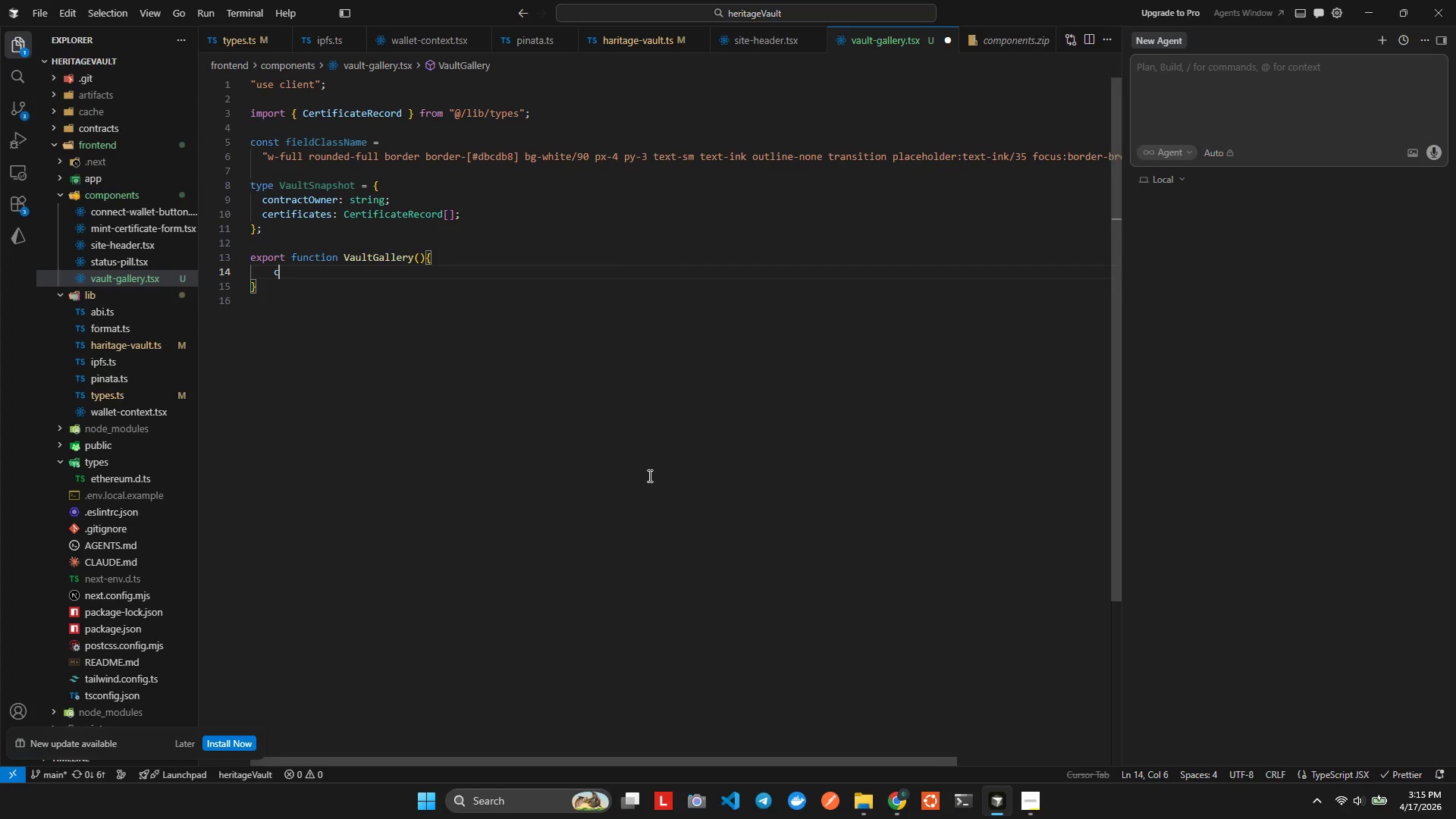 
key(Control+P)
 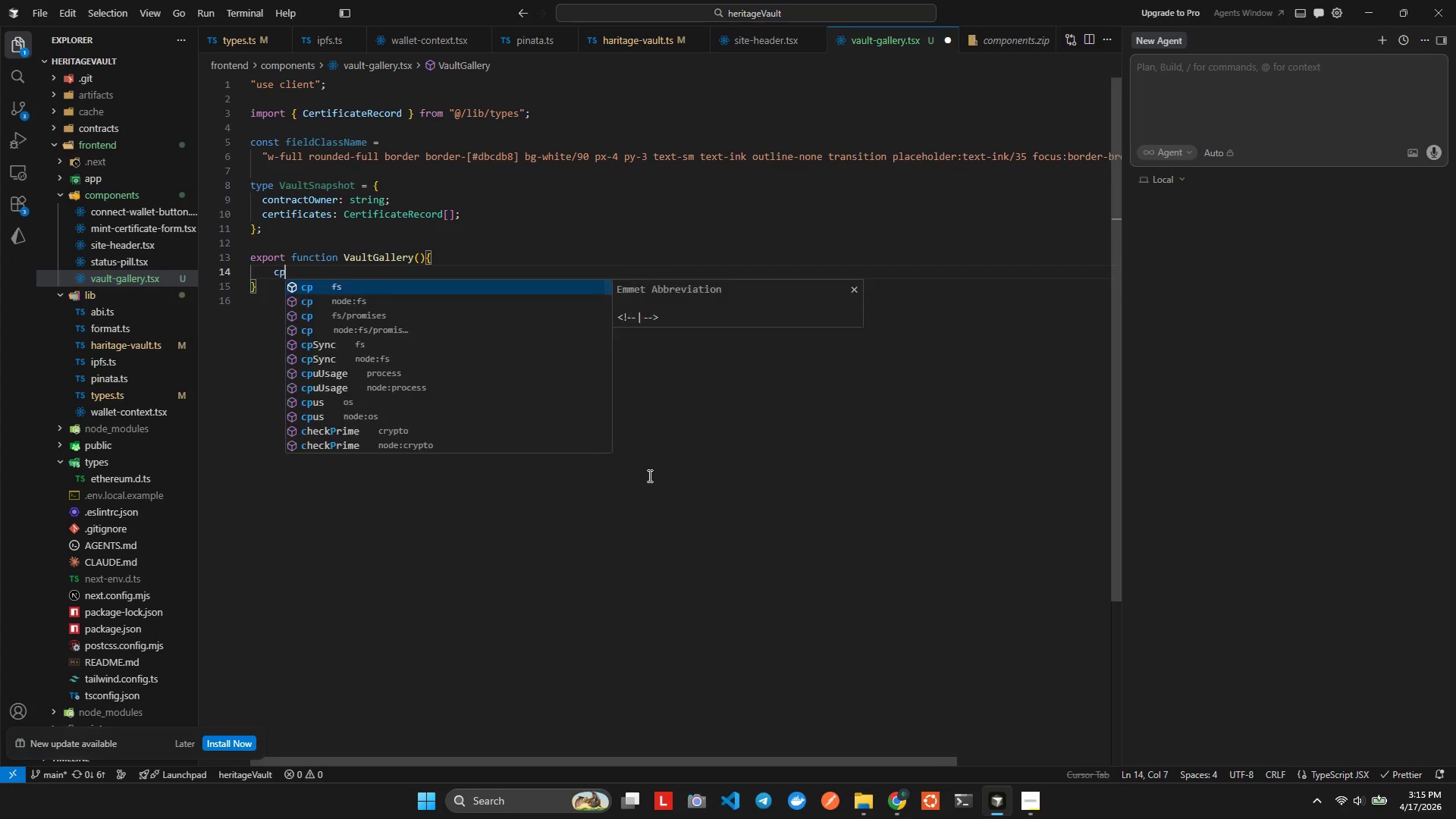 
hold_key(key=O, duration=0.39)
 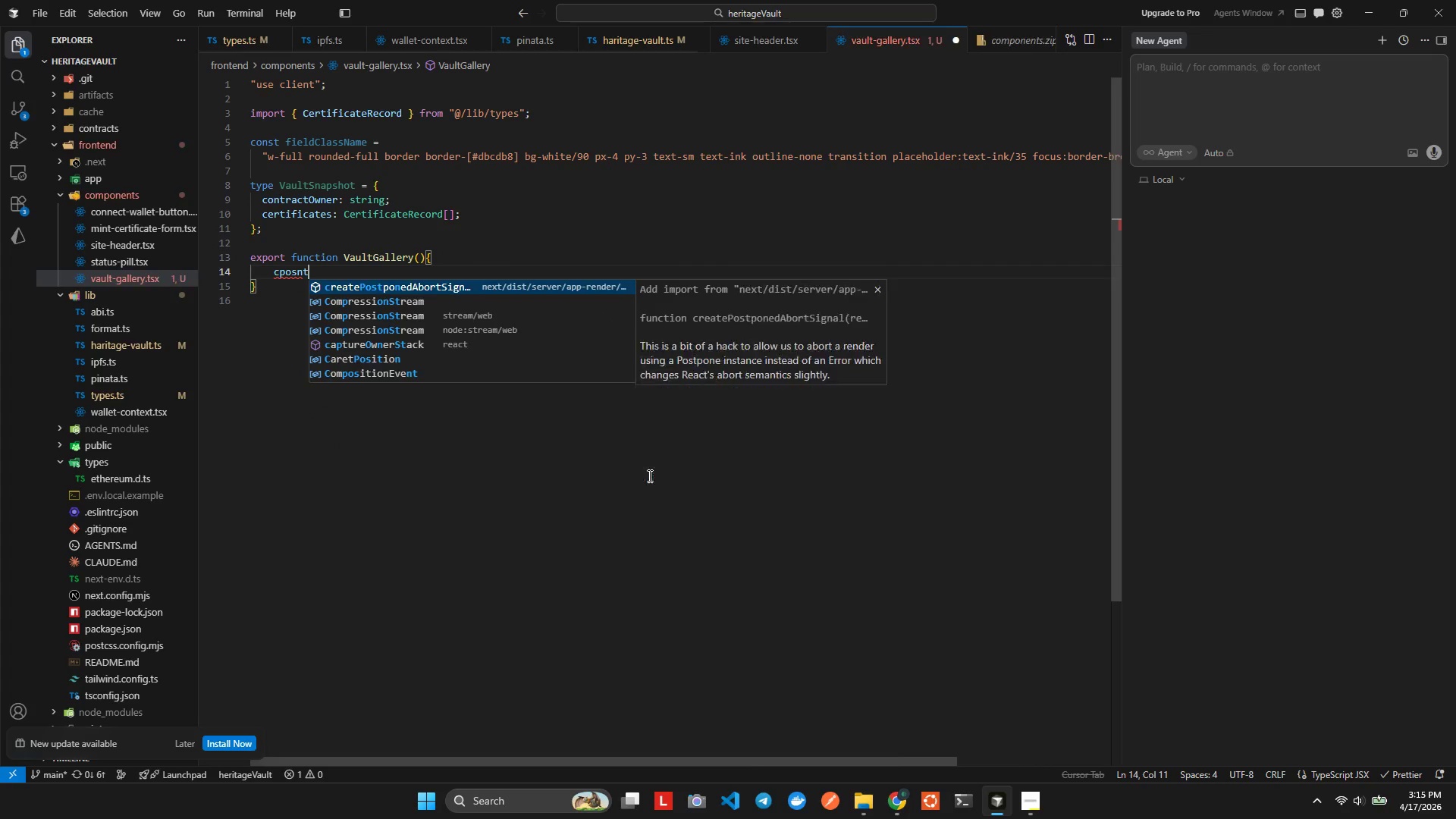 
key(Control+S)
 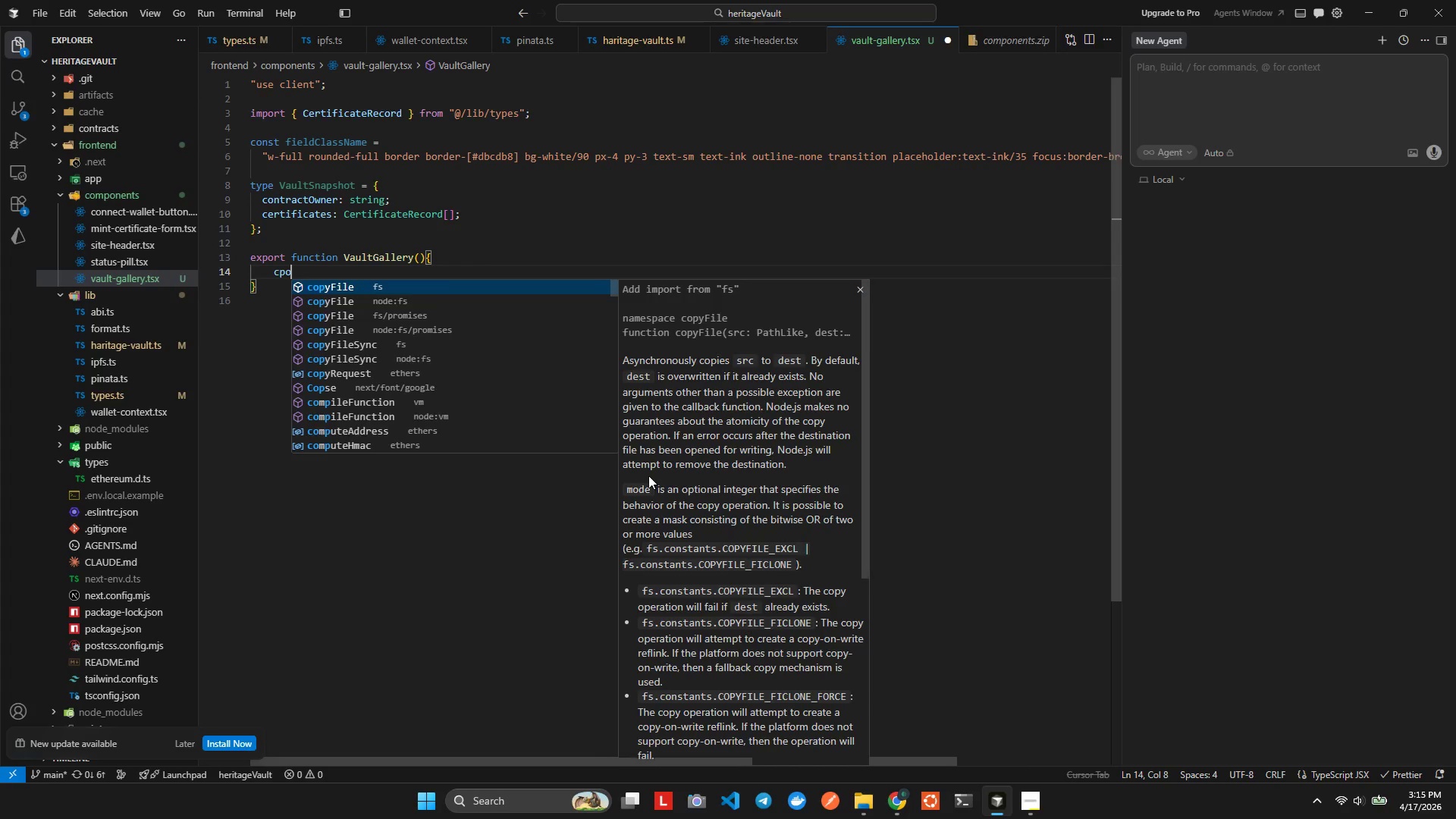 
key(Control+N)
 